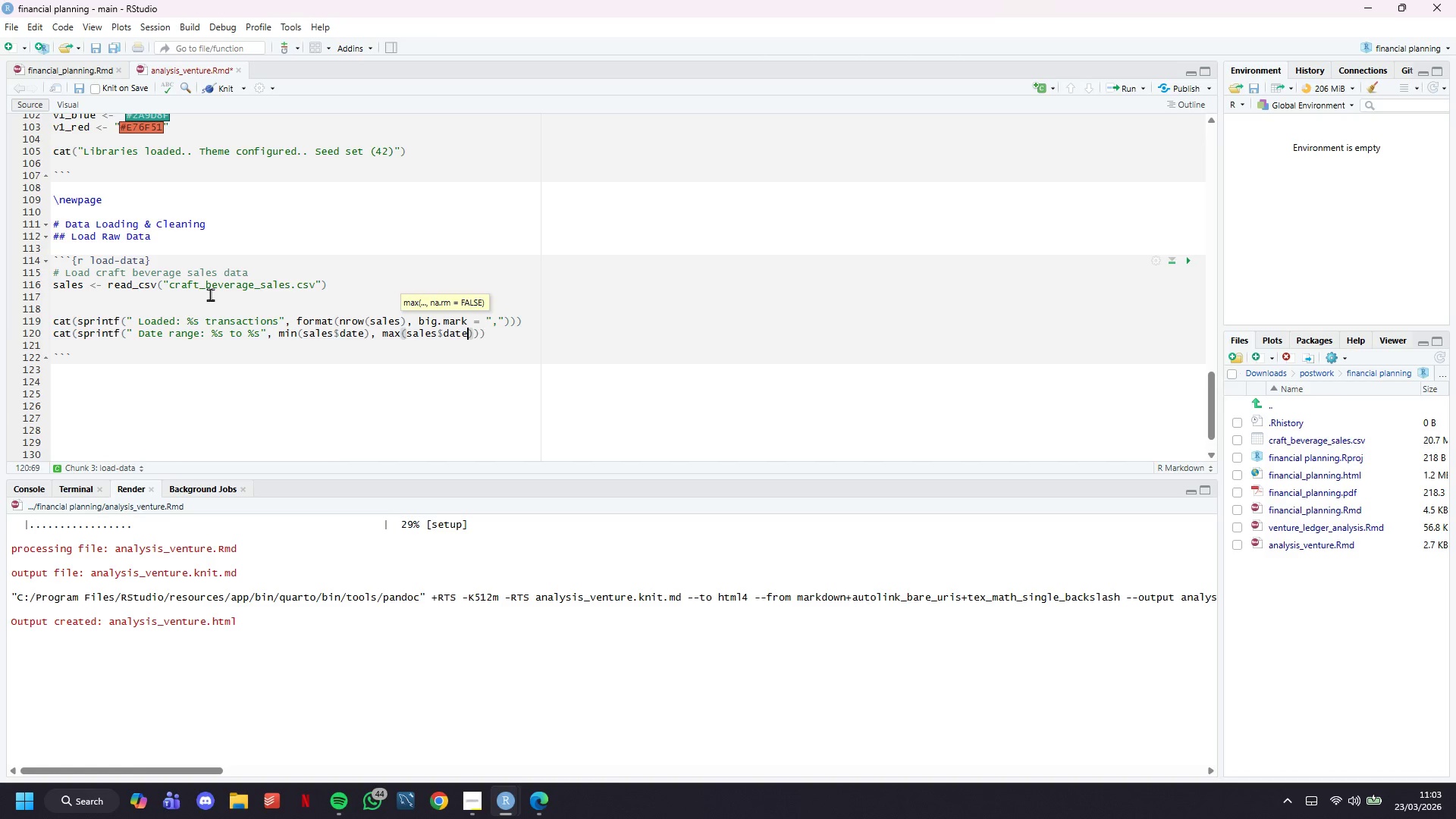 
 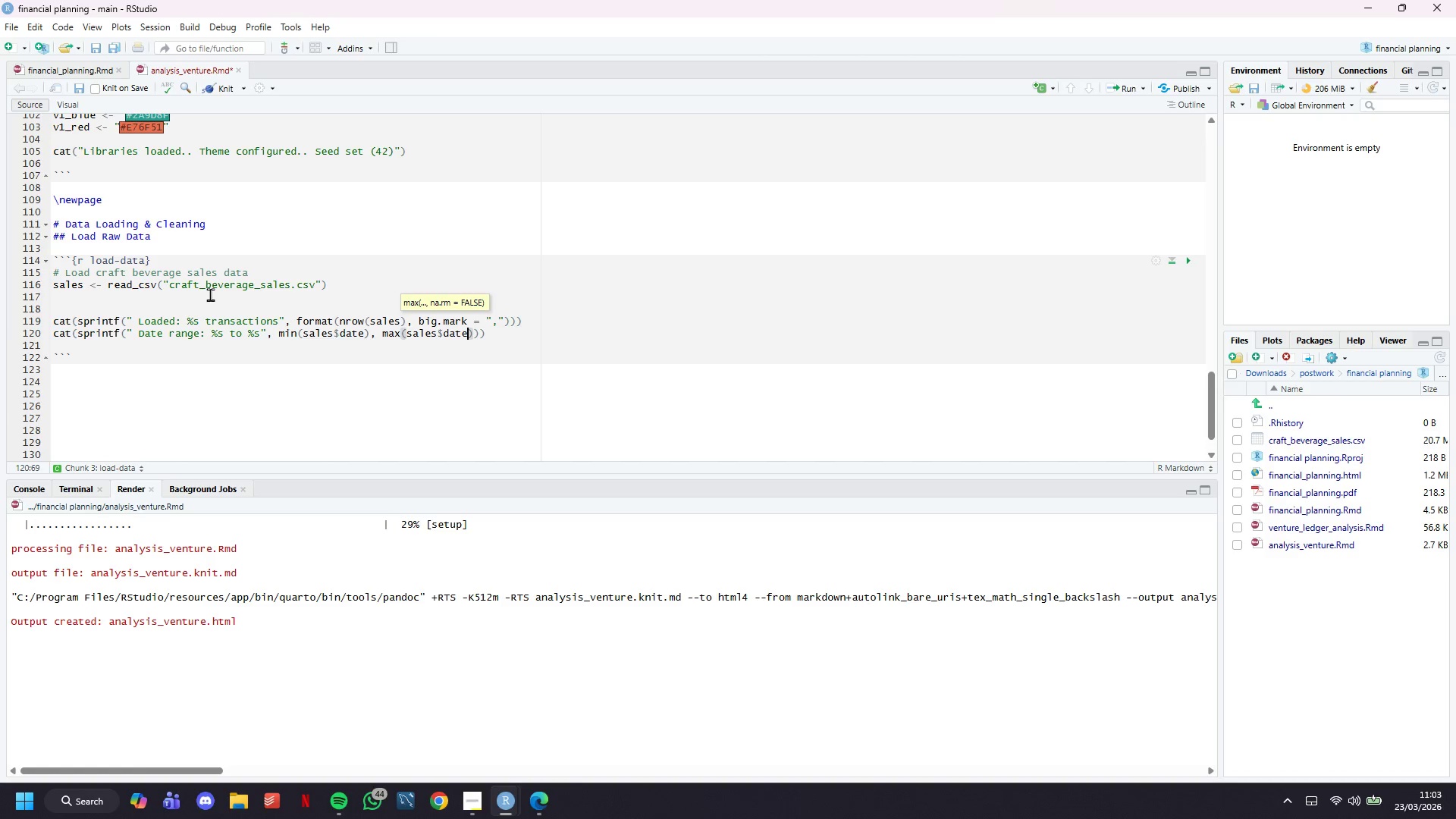 
key(ArrowRight)
 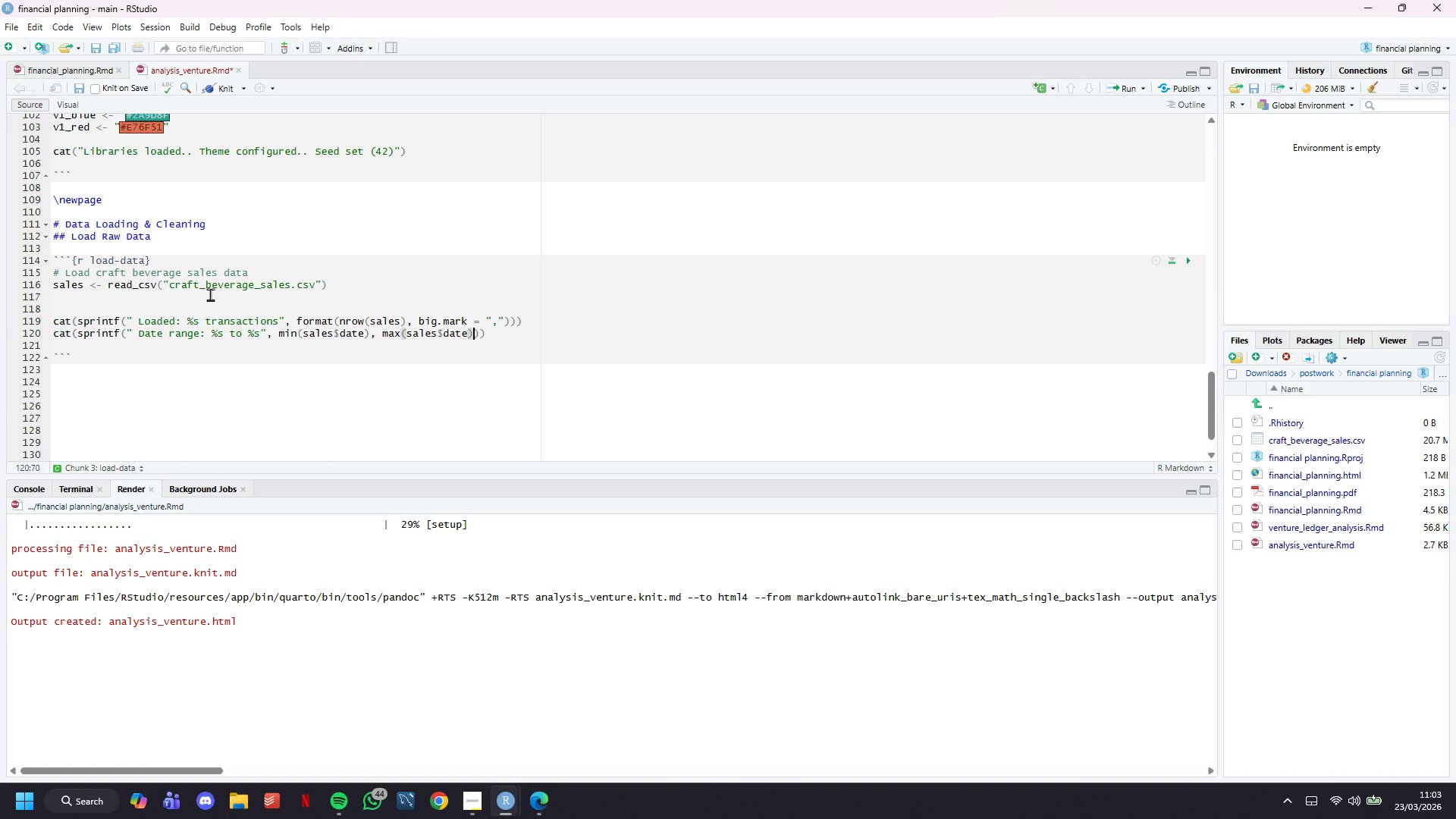 
key(ArrowRight)
 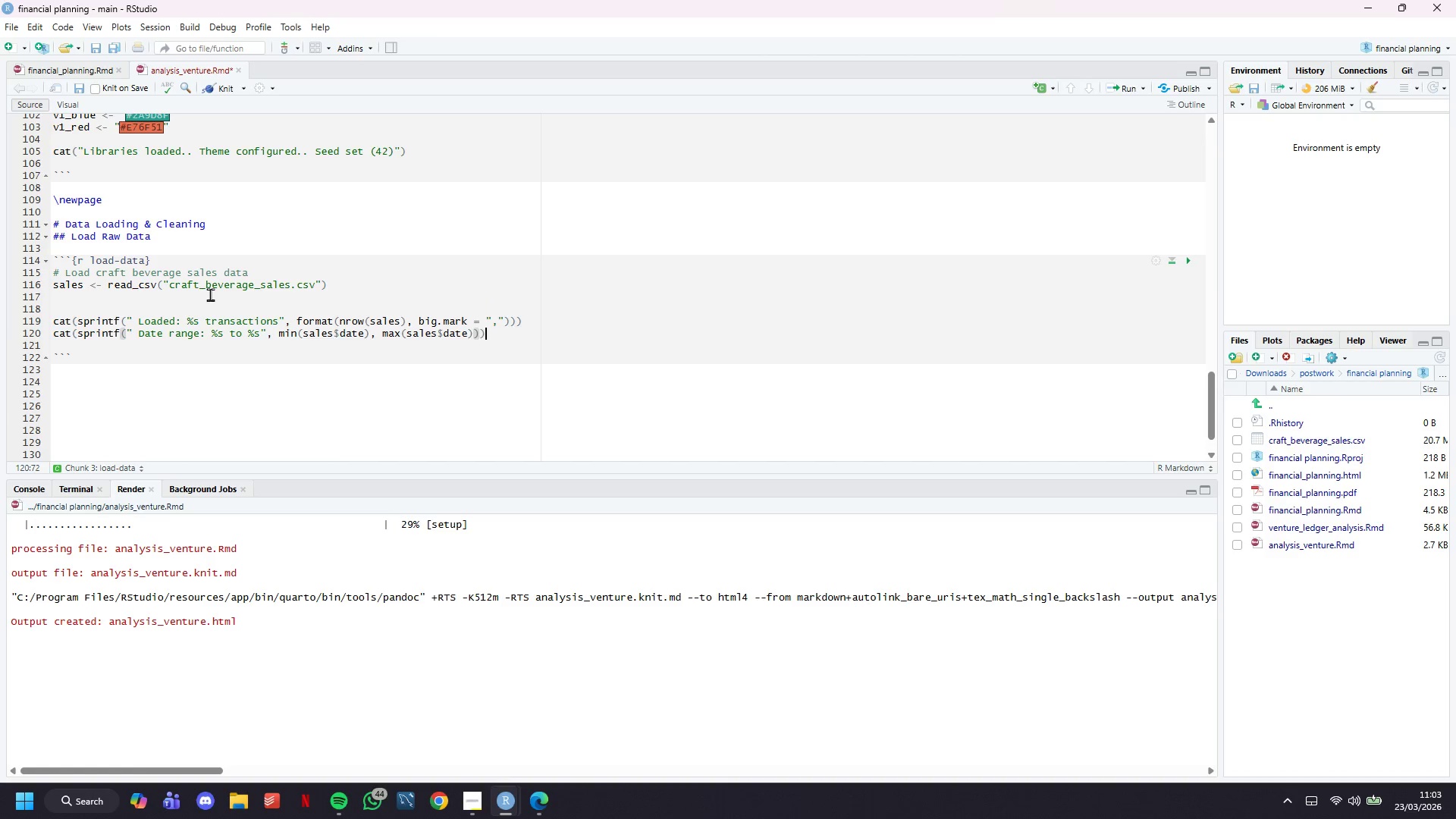 
key(ArrowRight)
 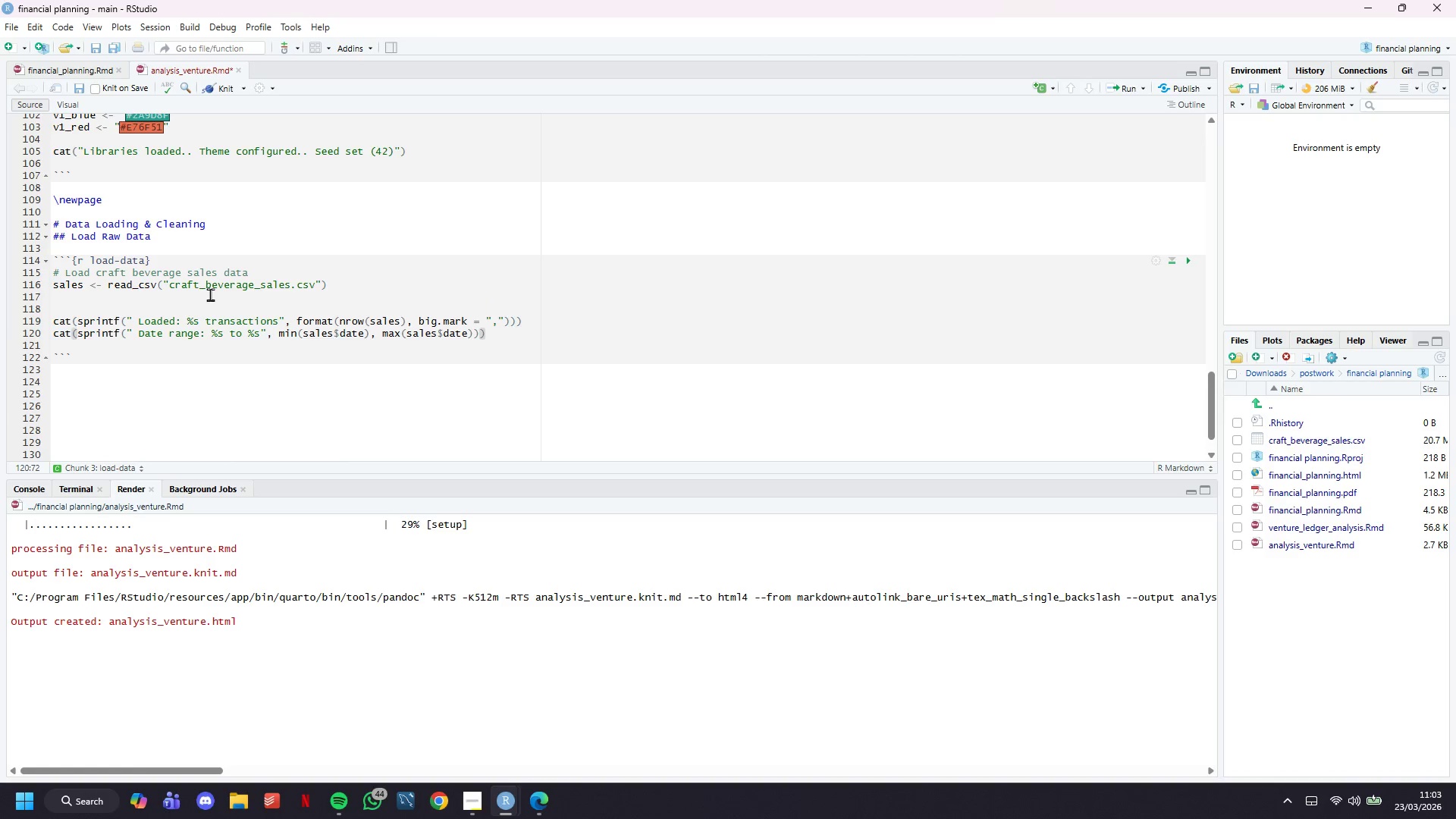 
key(Enter)
 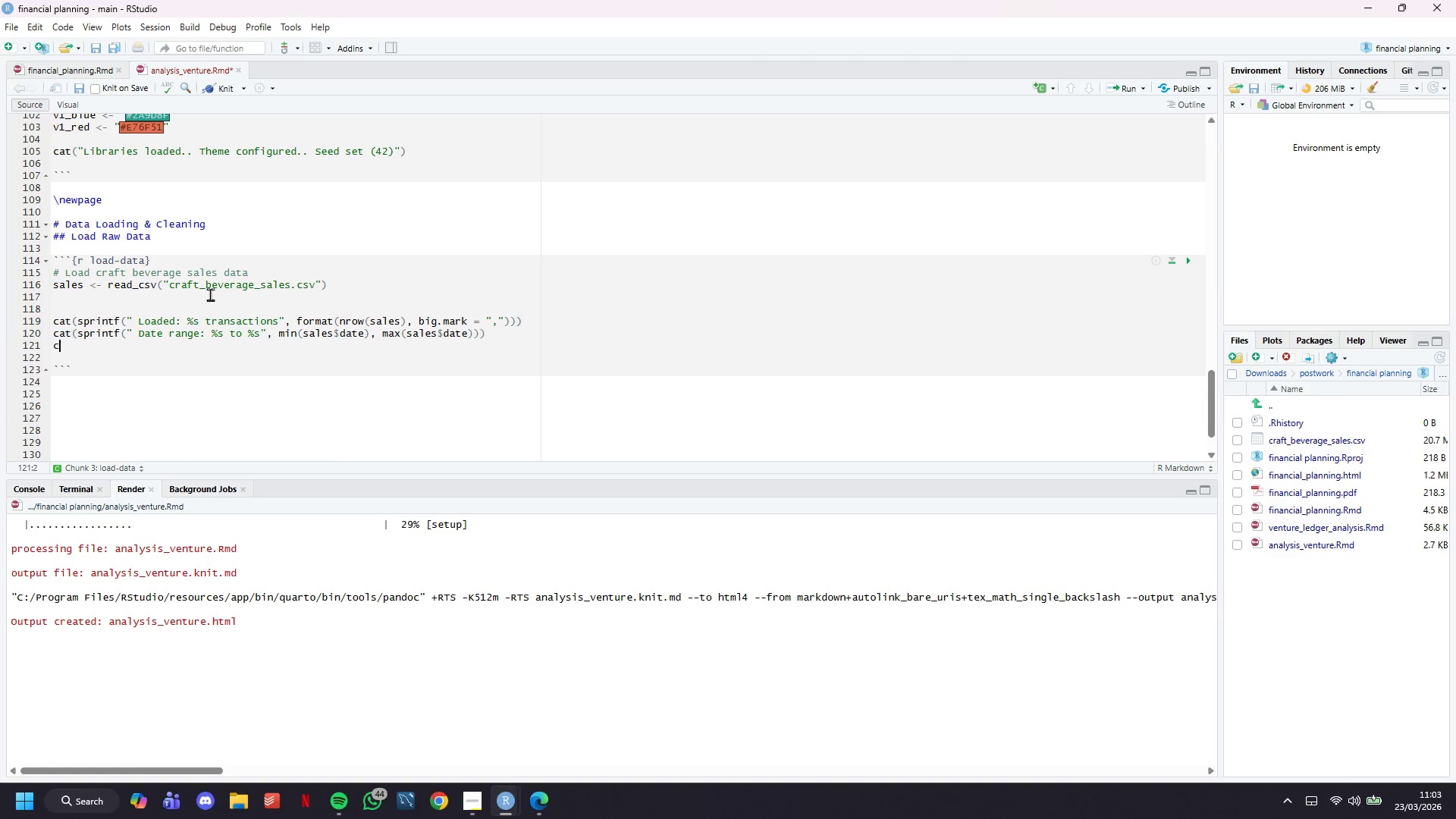 
type(cat(sprintf(" Counties: %d)
 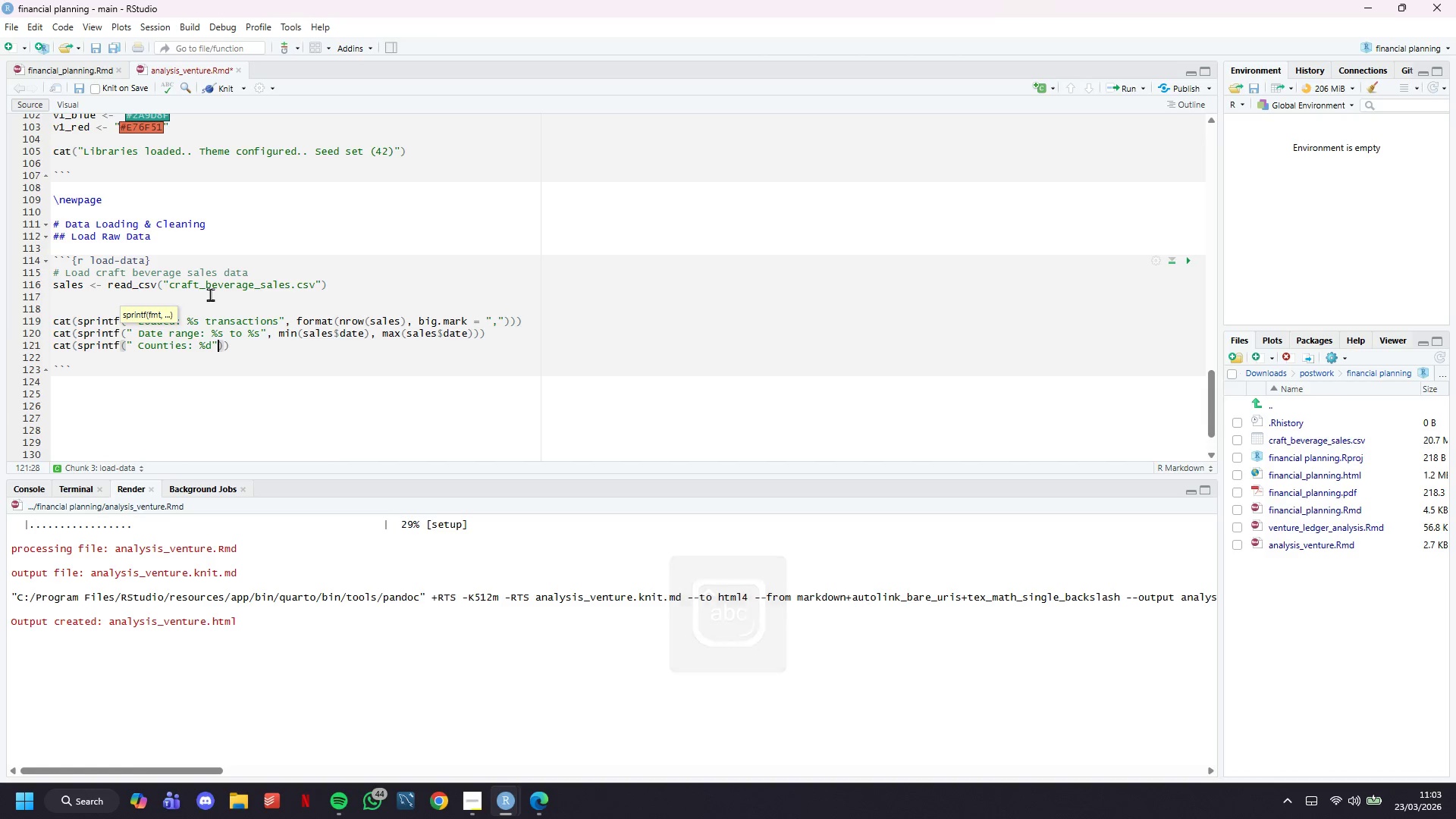 
 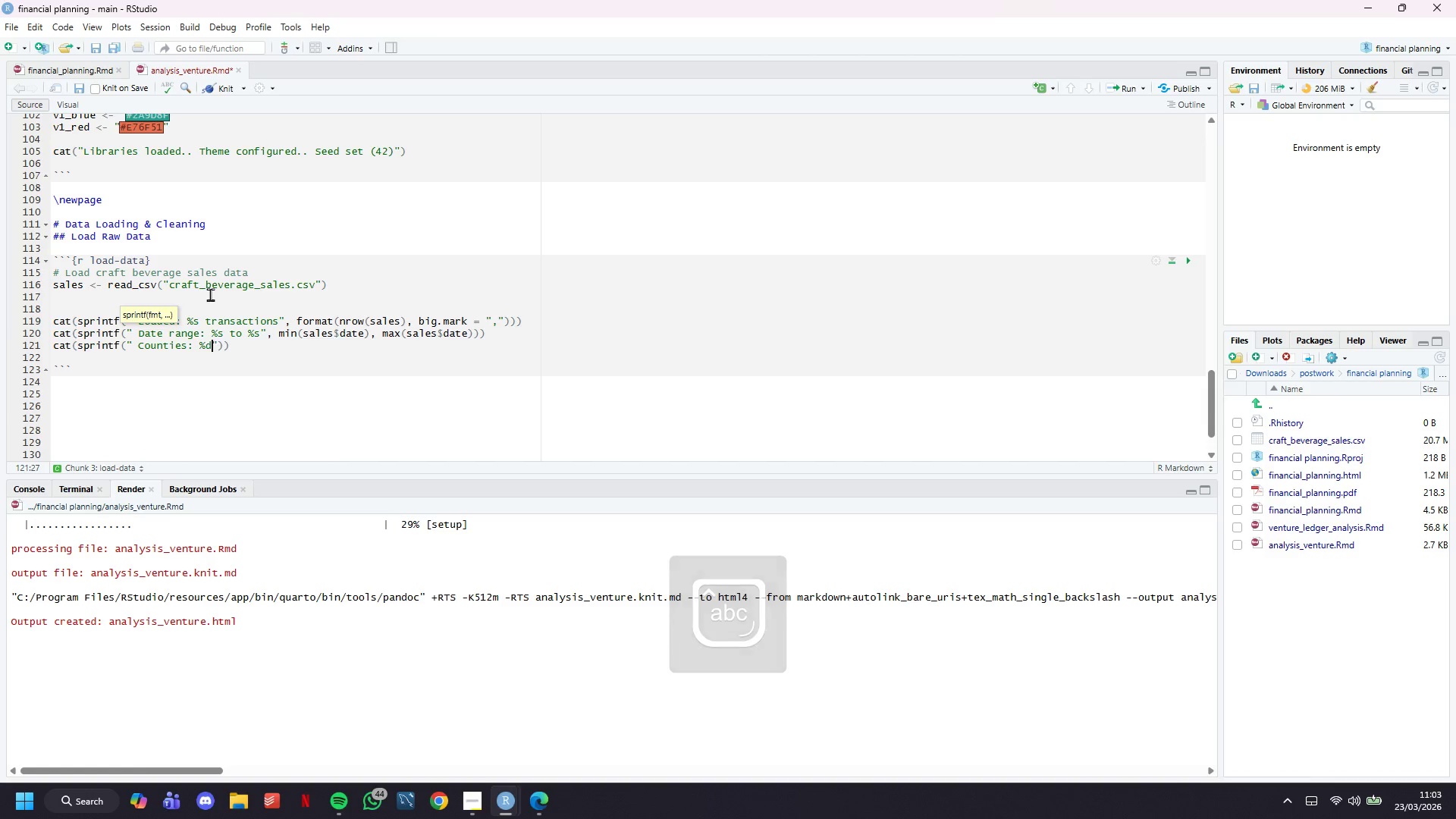 
key(ArrowRight)
 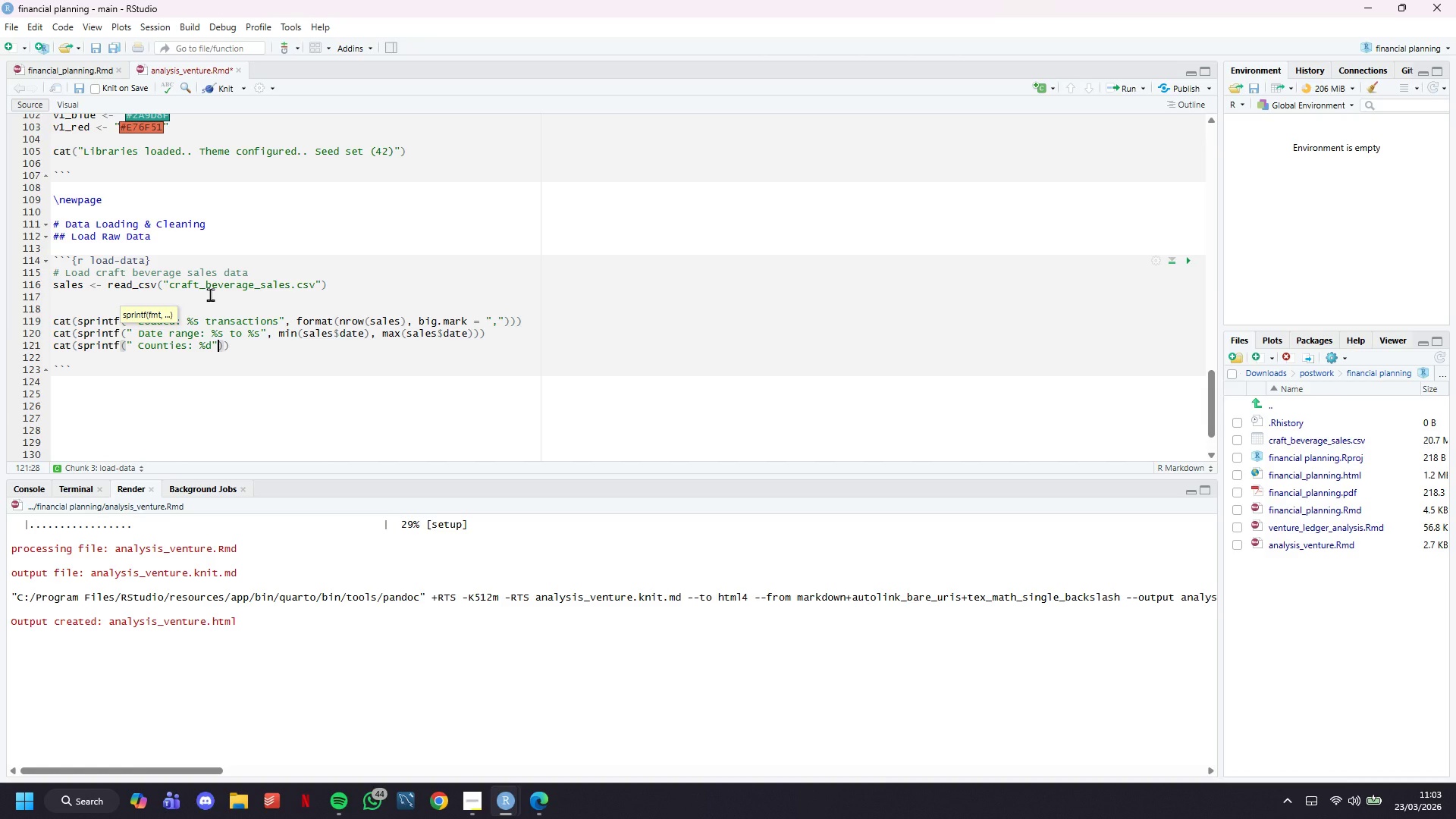 
type(, n_distinct(sales$country)
key(Backspace)
key(Backspace)
type(y)
 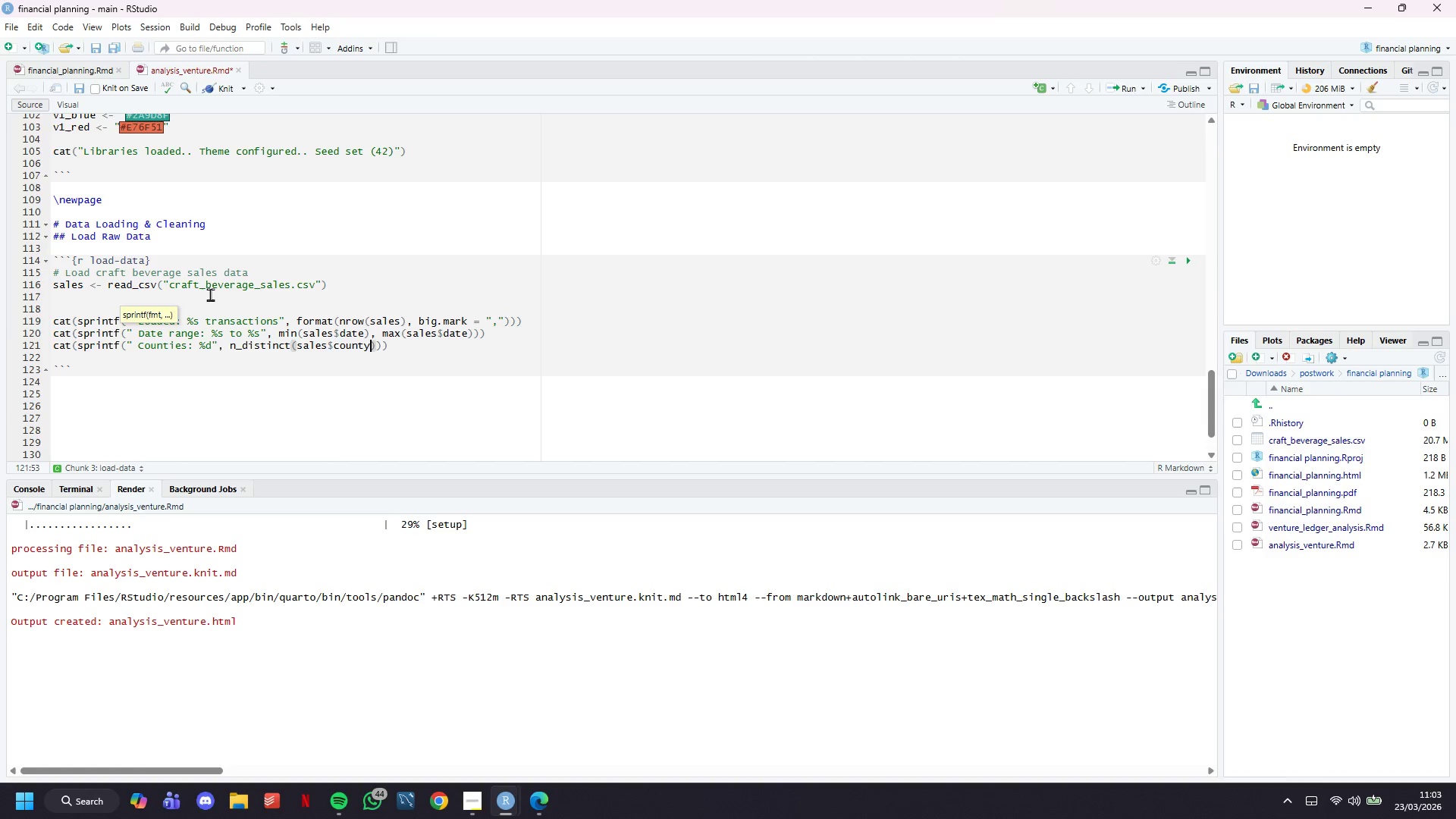 
key(Control+S)
 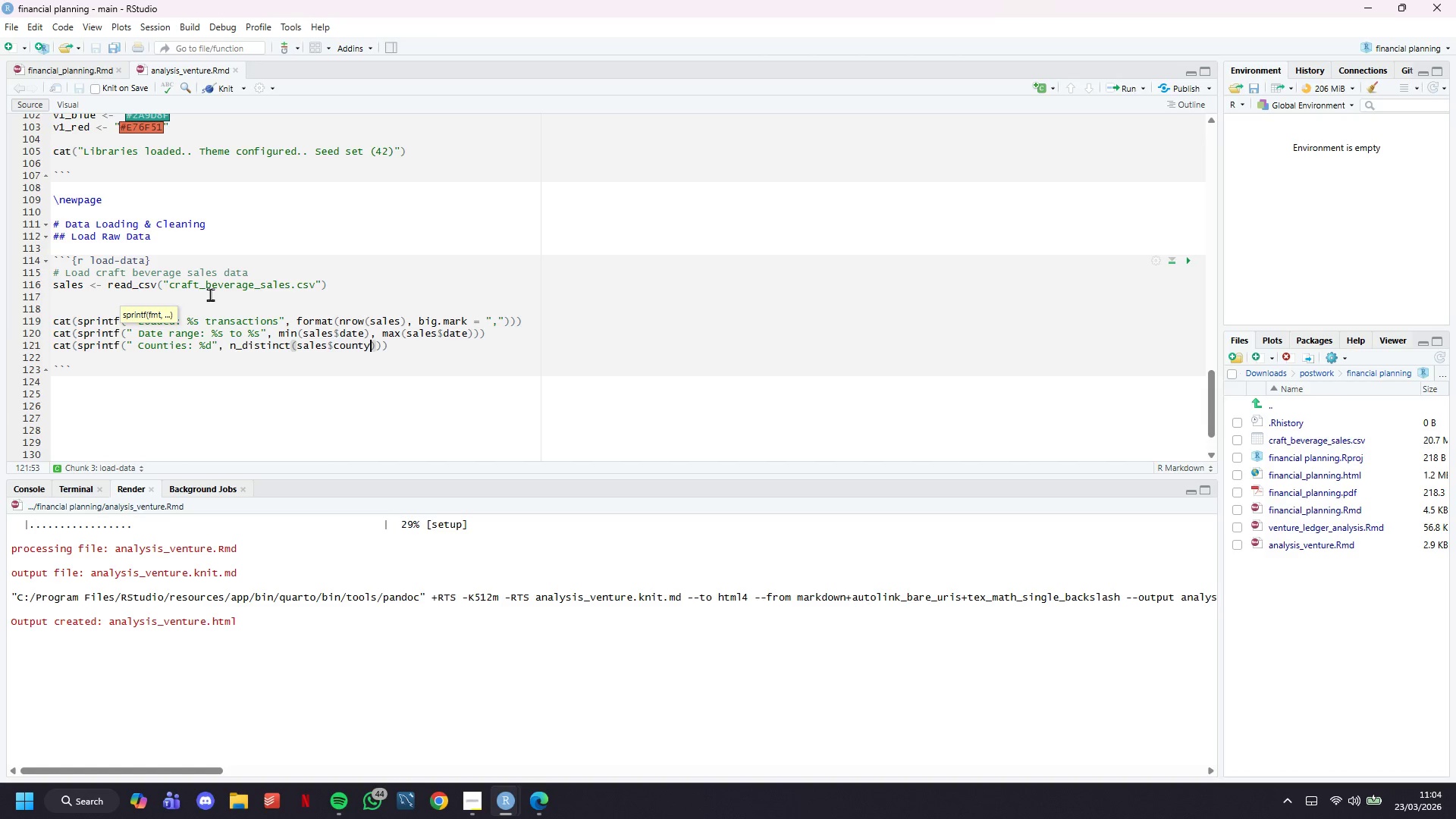 
wait(38.39)
 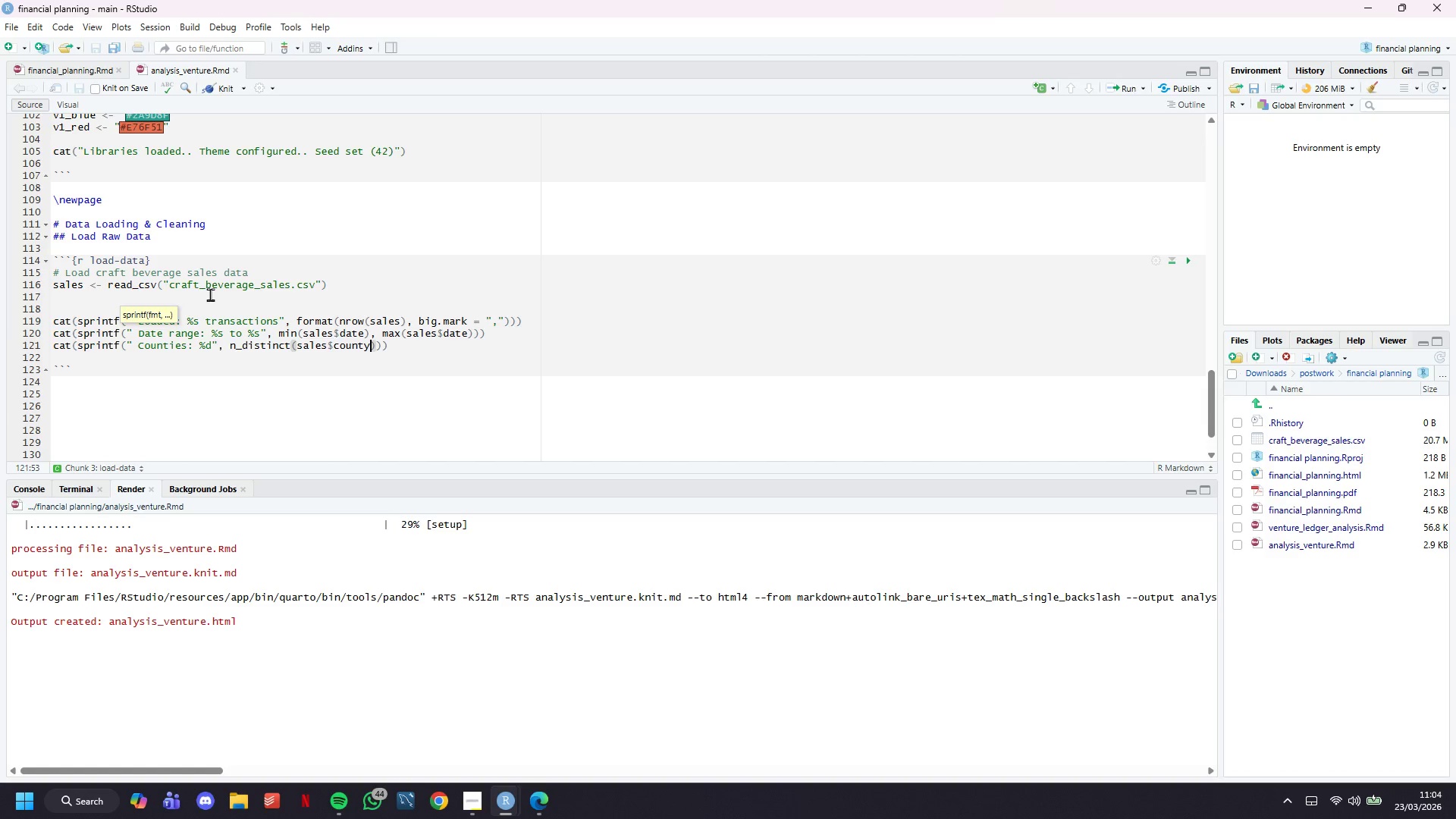 
key(ArrowRight)
 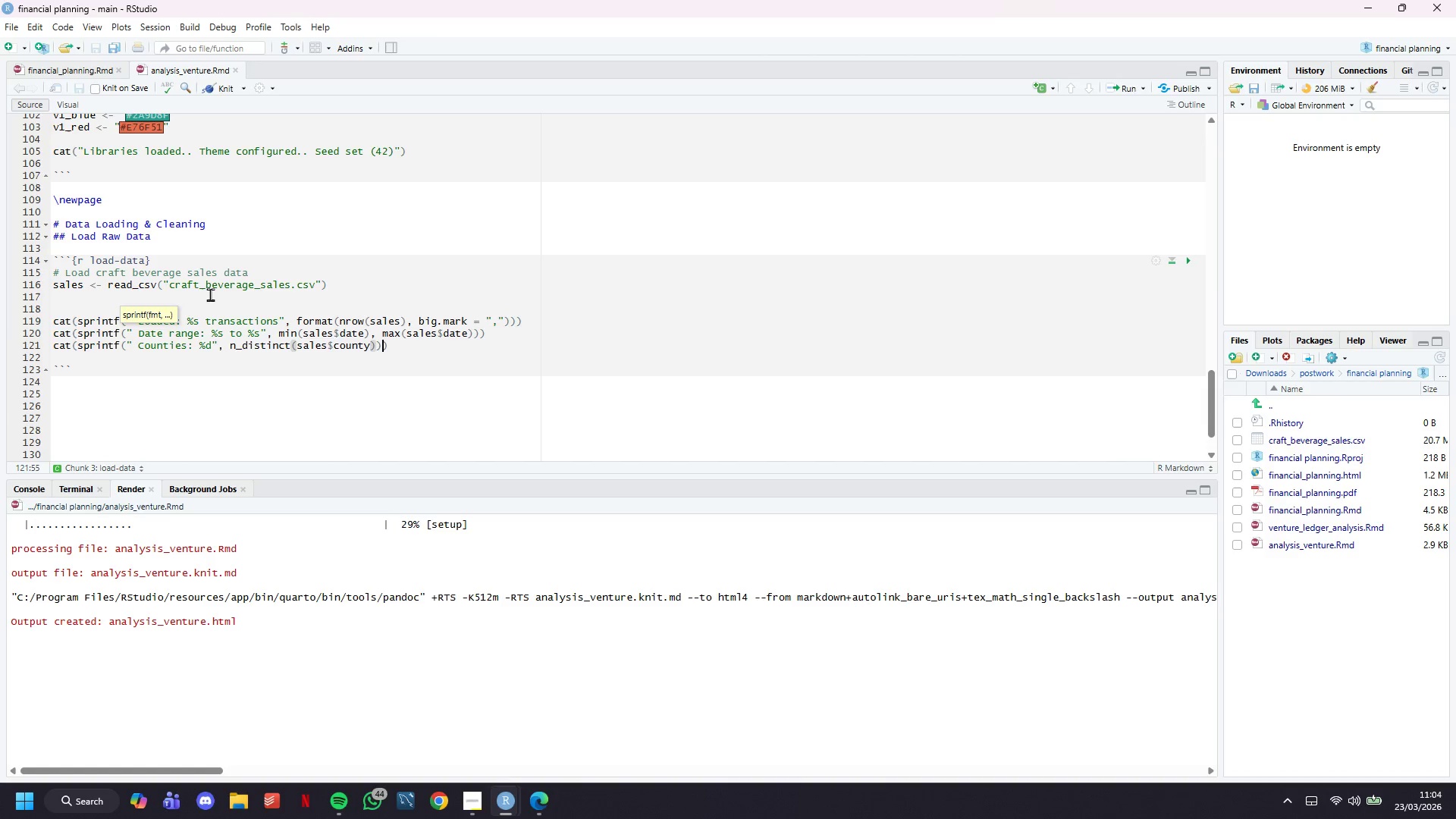 
key(ArrowRight)
 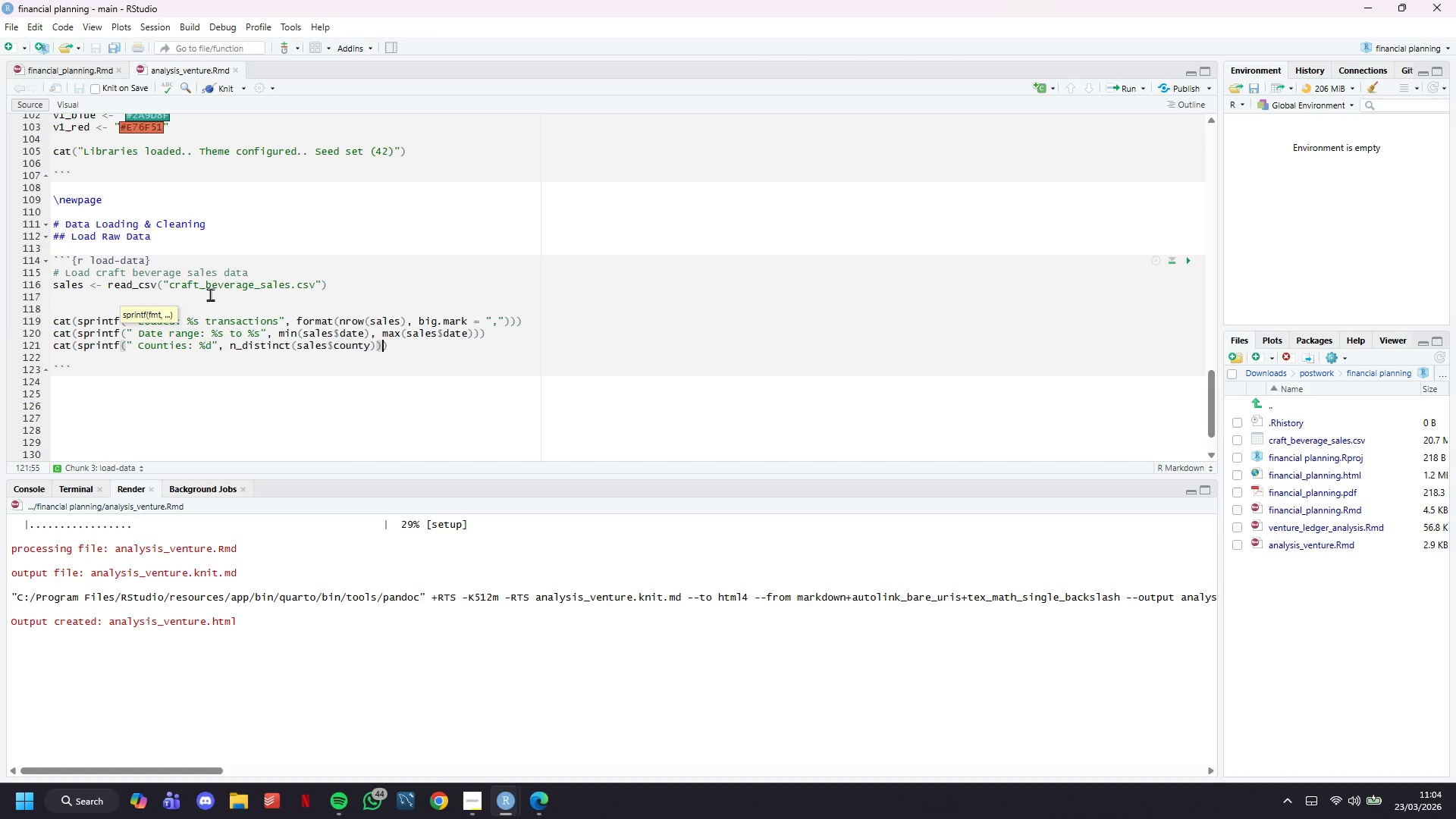 
key(ArrowRight)
 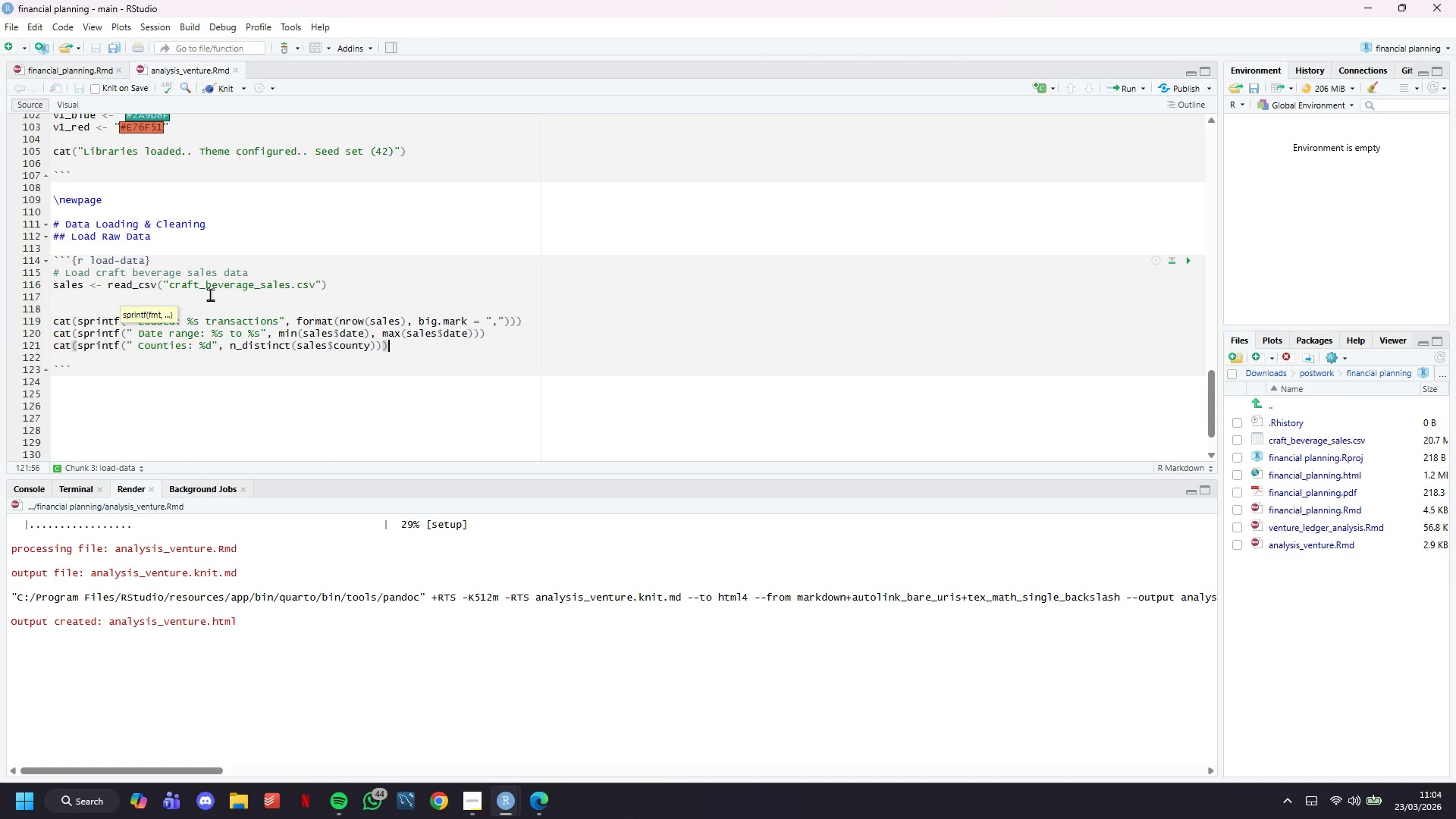 
key(Enter)
 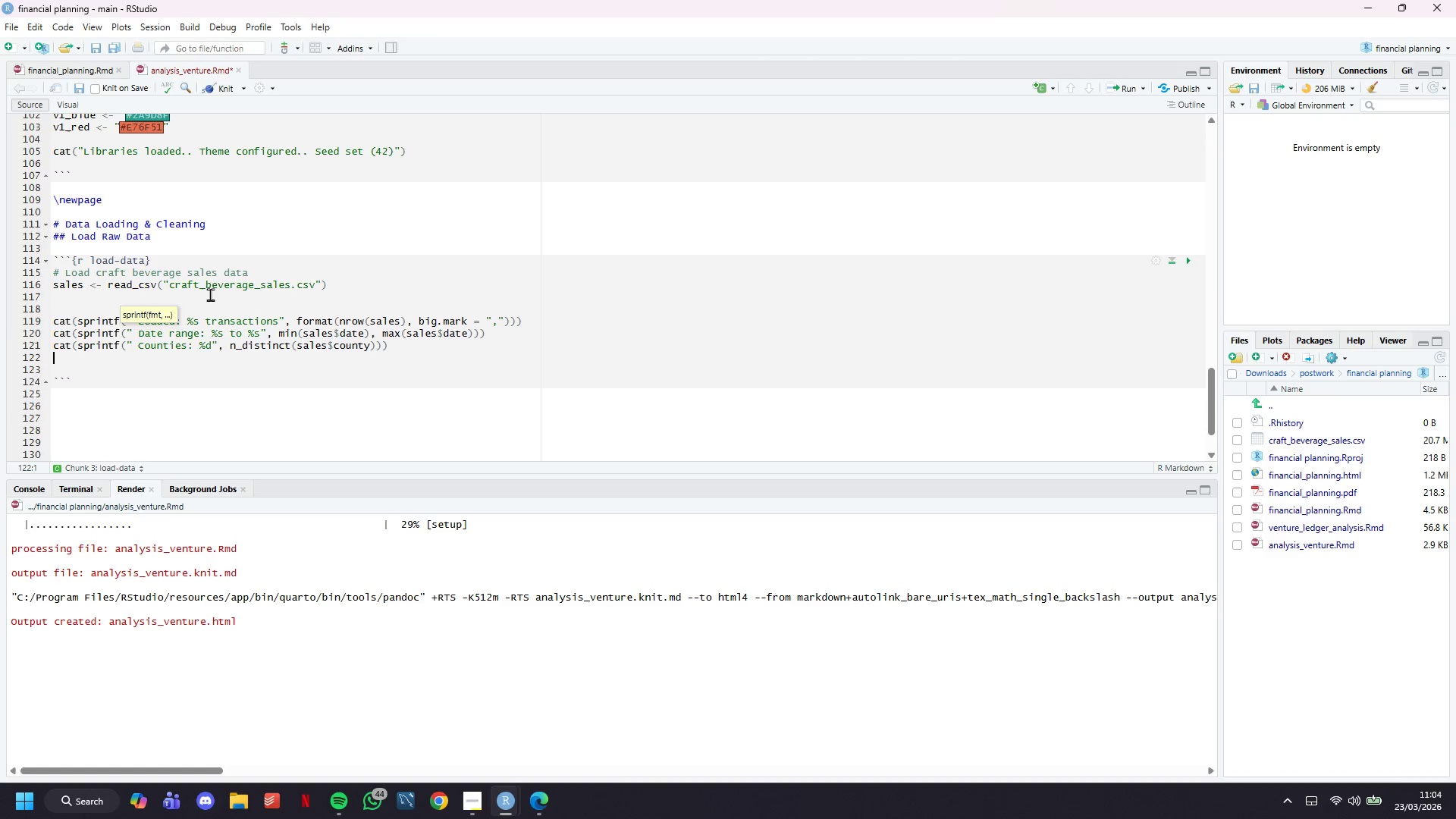 
type(cat(sprintf(" Care)
key(Backspace)
key(Backspace)
type(tegories: %d)
 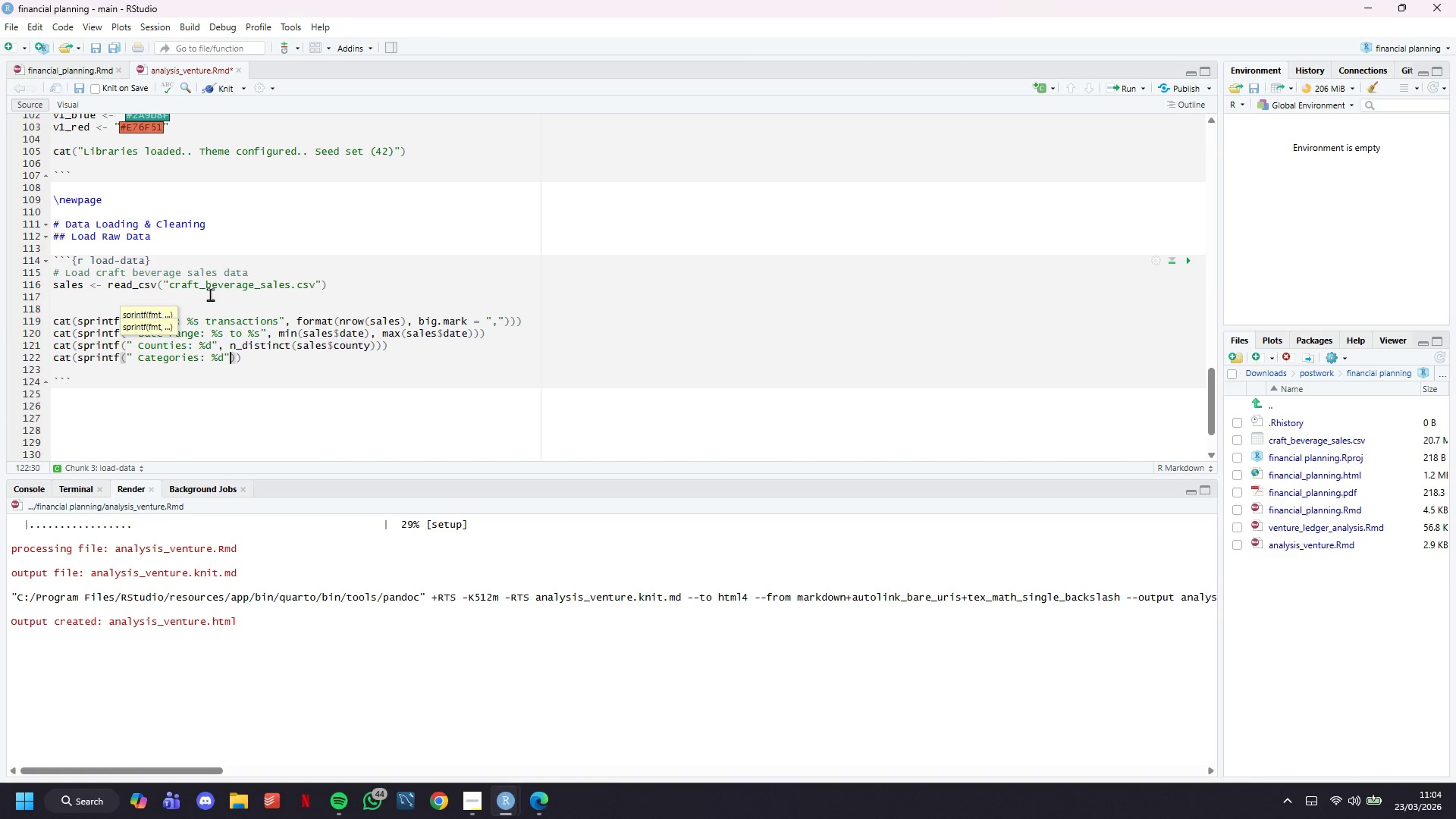 
 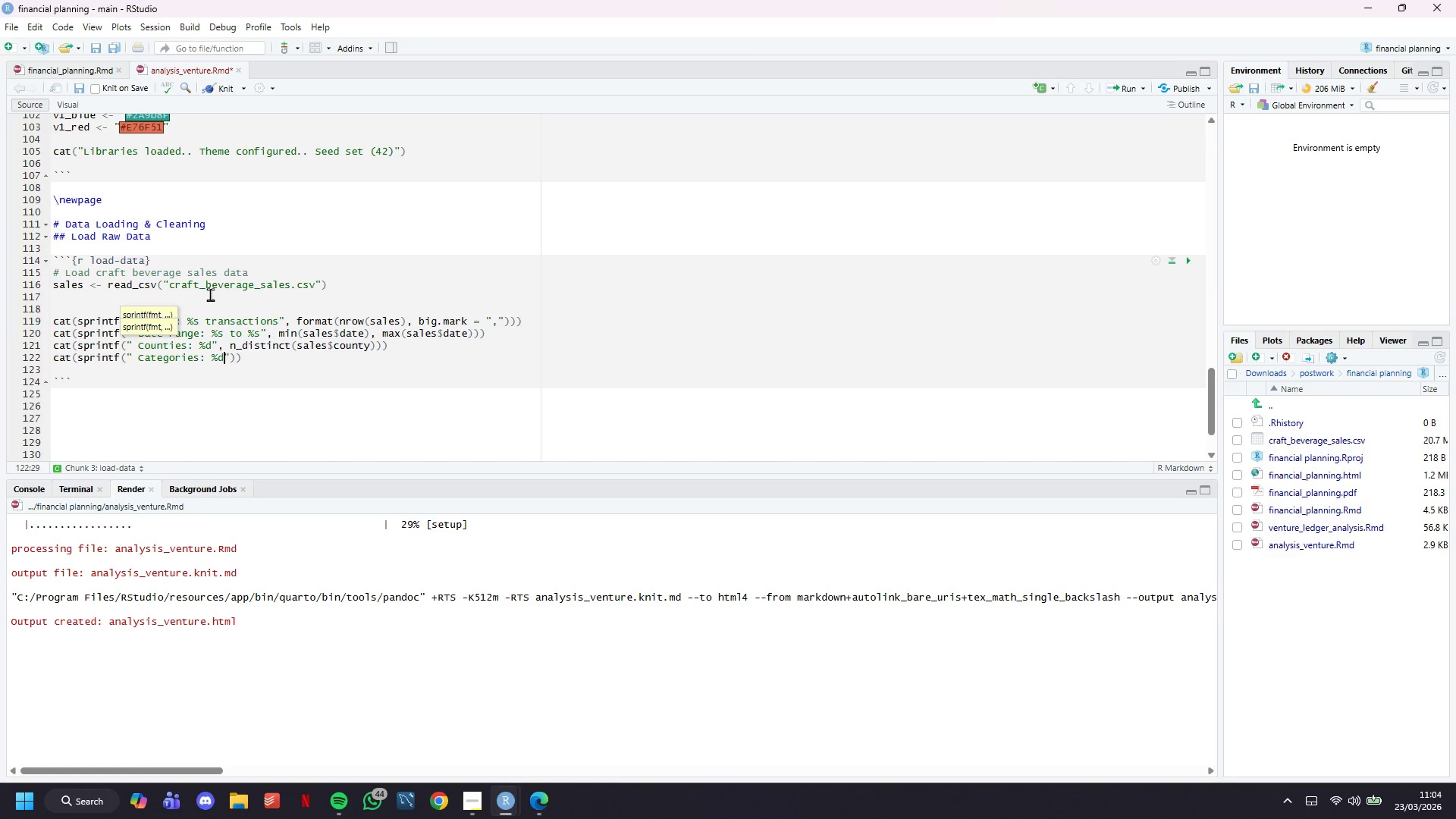 
key(ArrowRight)
 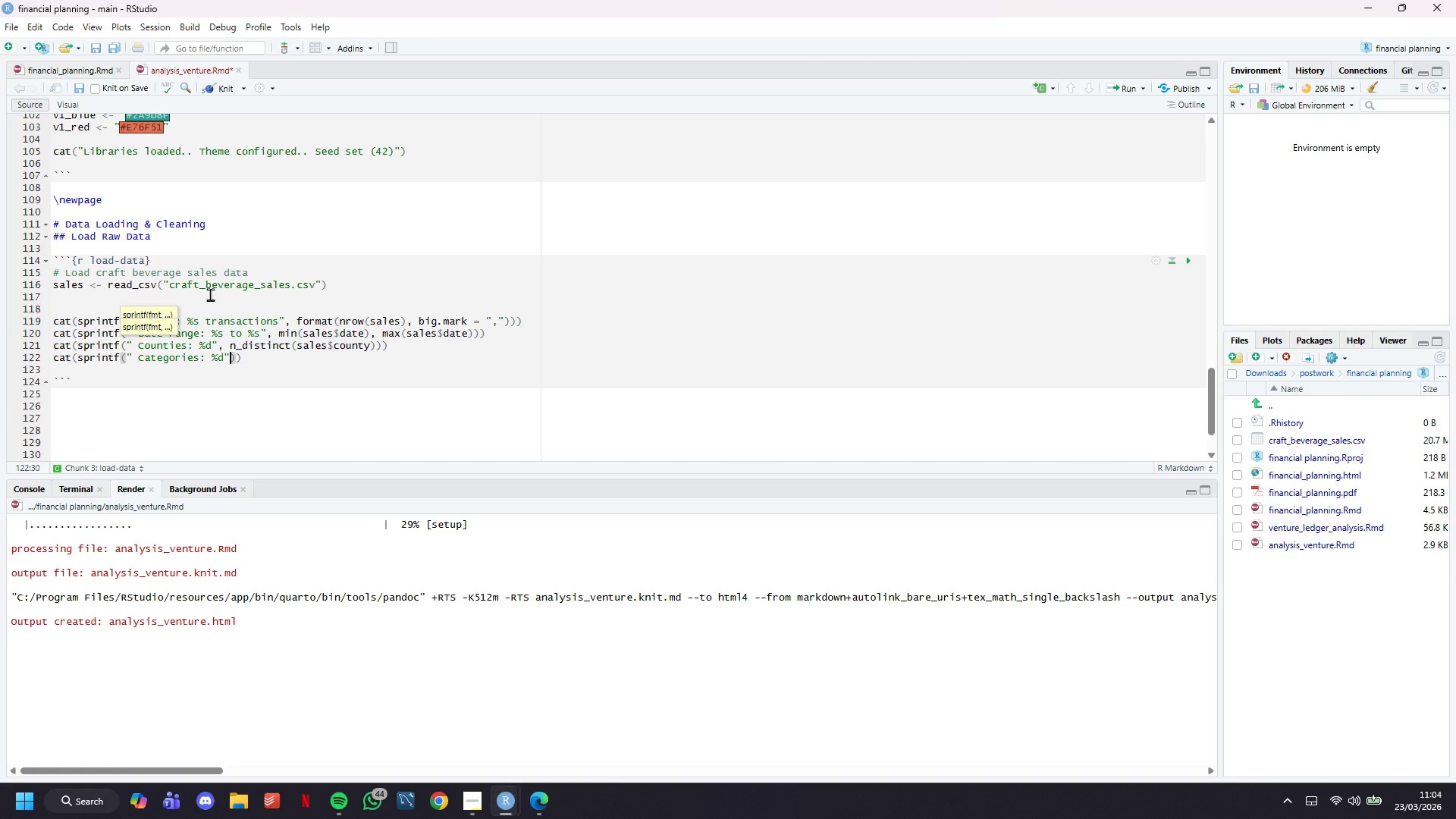 
type(, n_distinct(sales$category_name)
 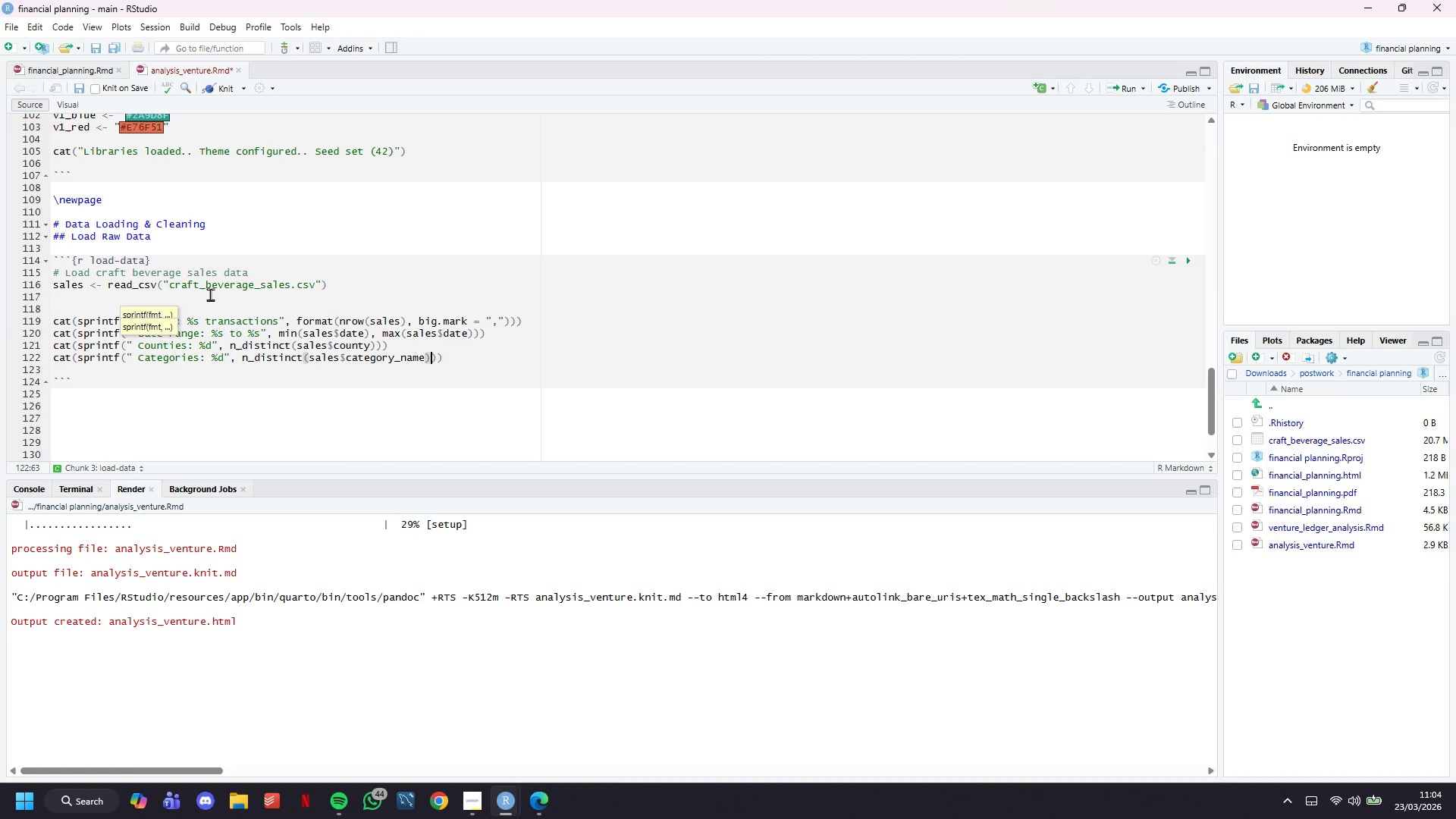 
 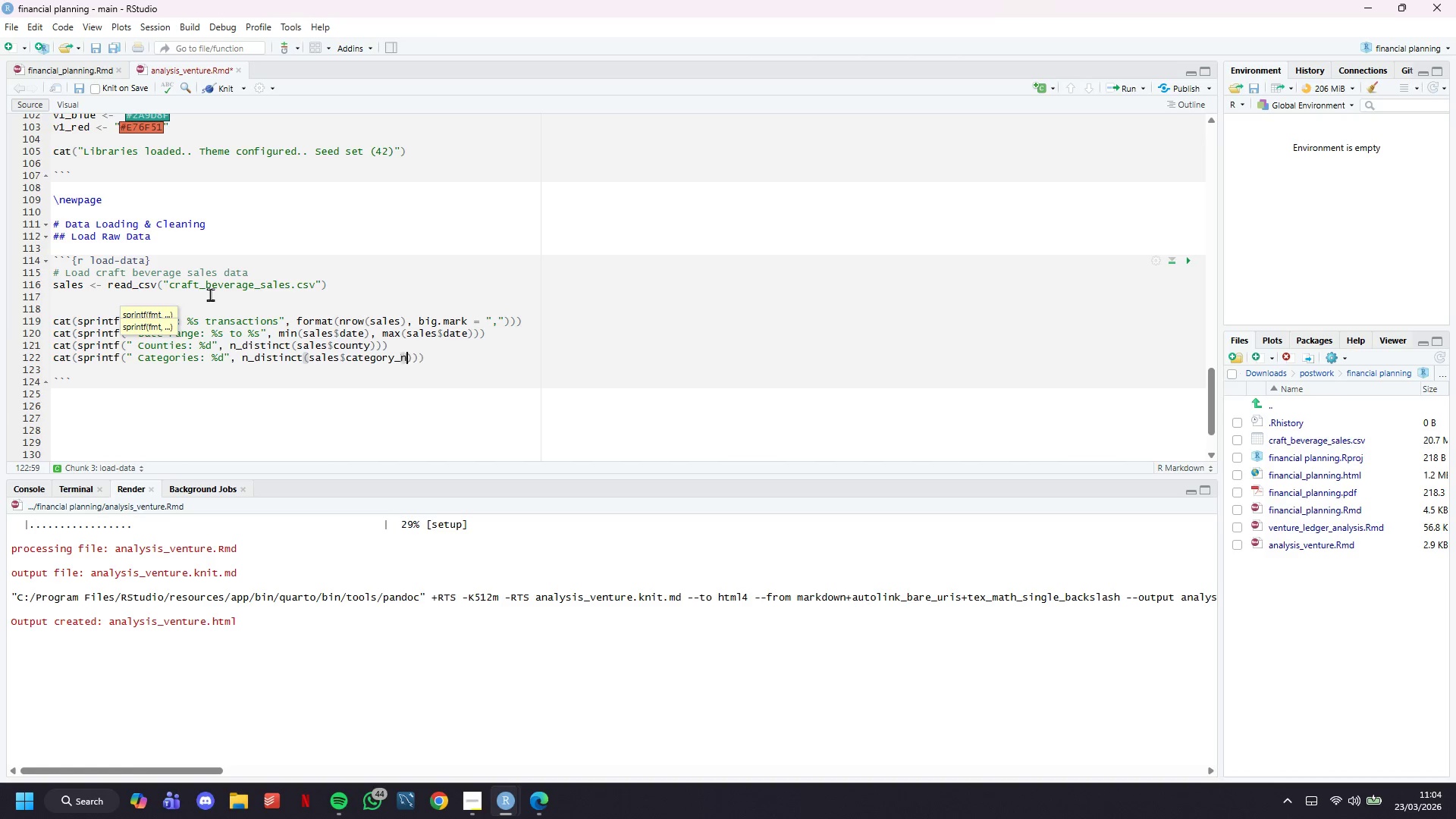 
key(ArrowRight)
 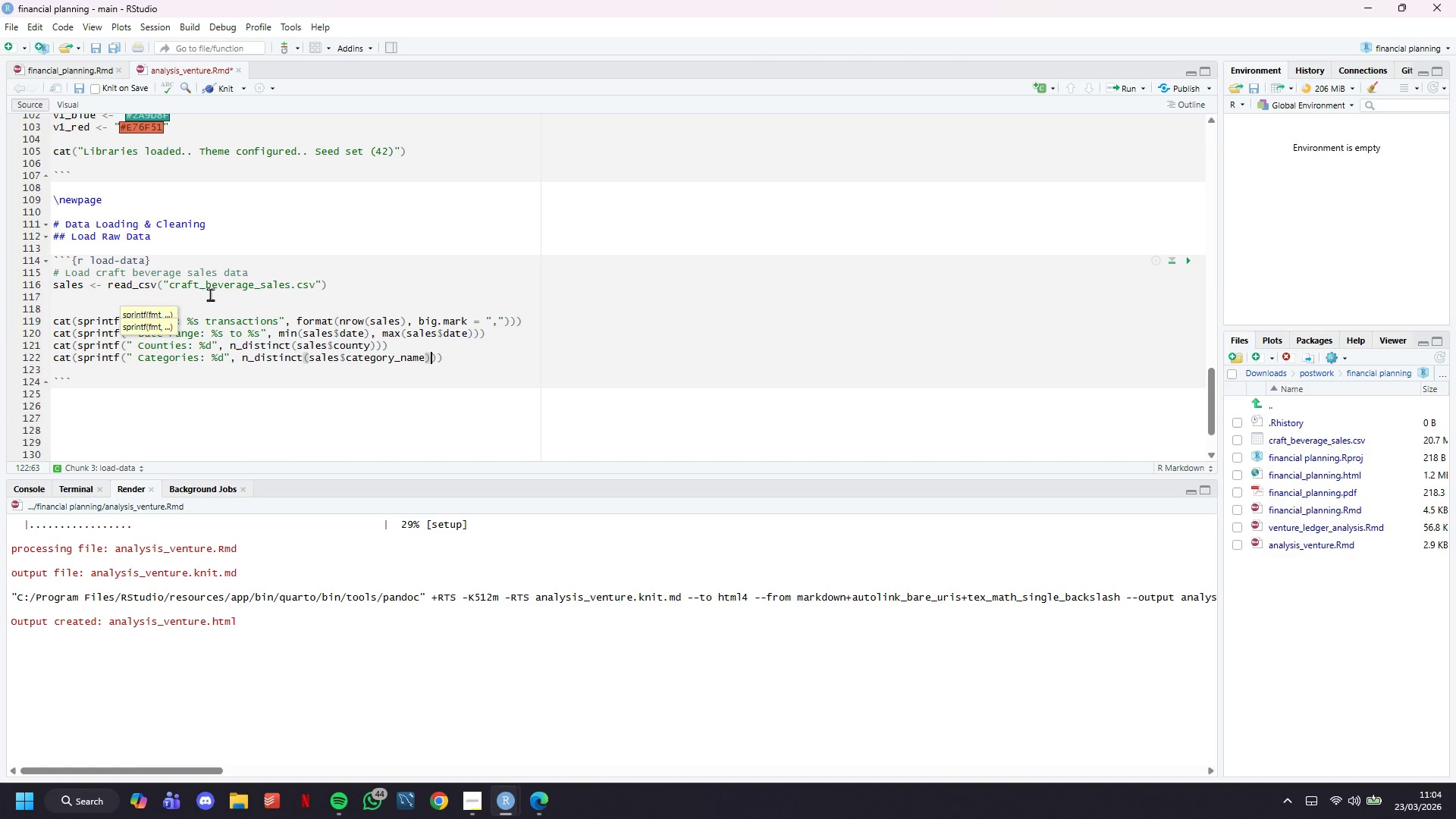 
key(ArrowRight)
 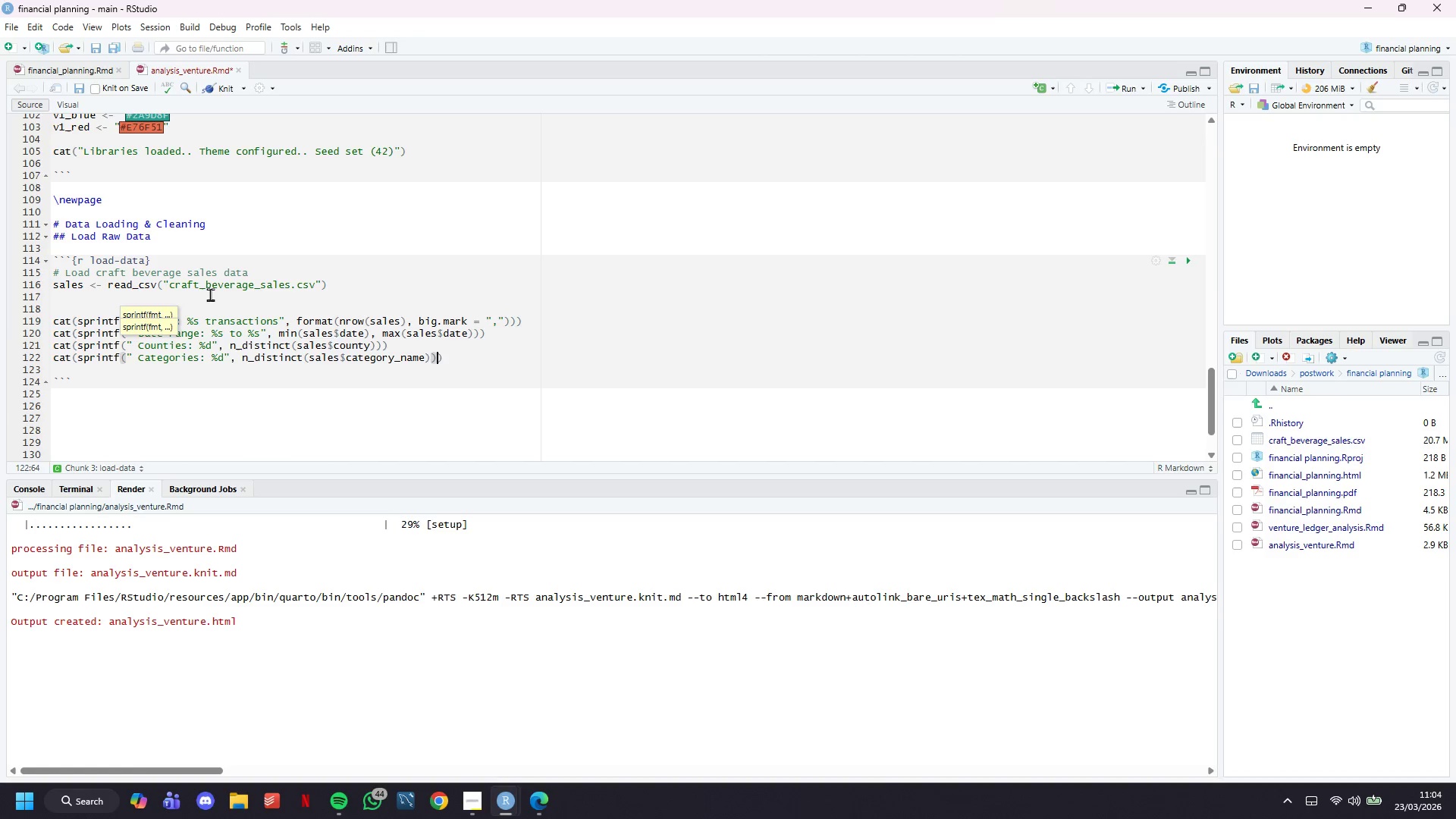 
key(ArrowRight)
 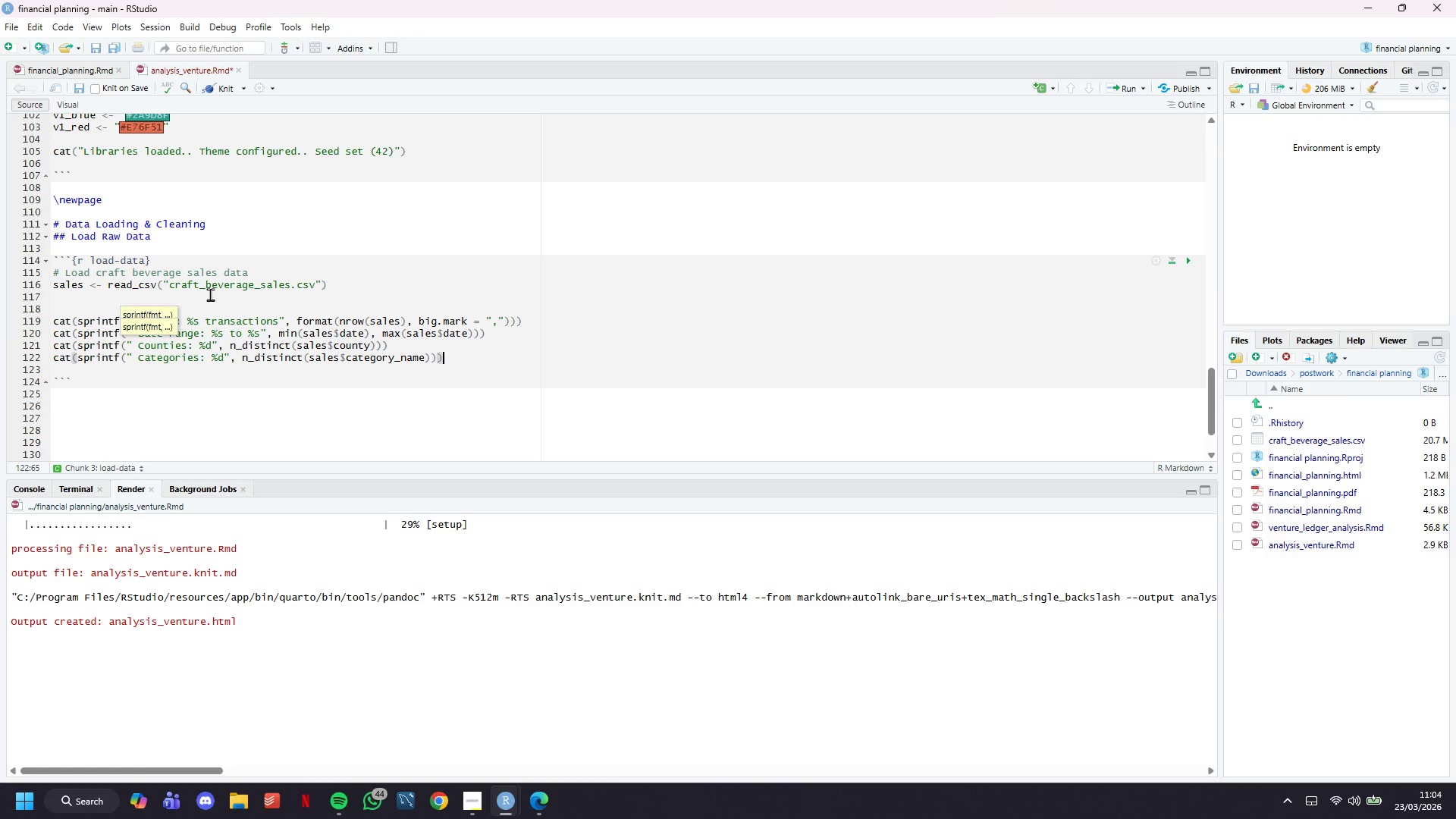 
key(Enter)
 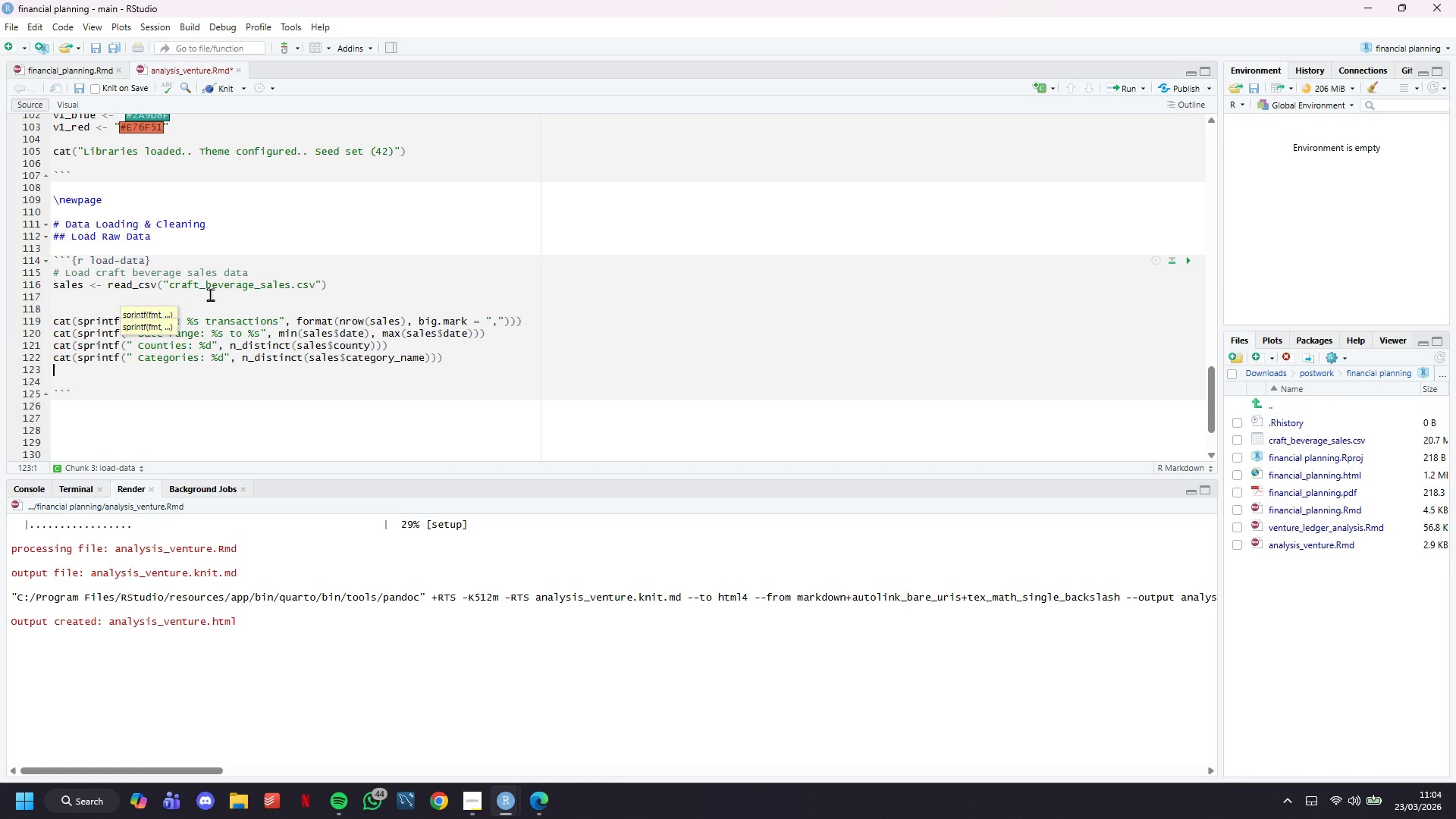 
type(cat(sprintf(" Total Revenue: $%s)
 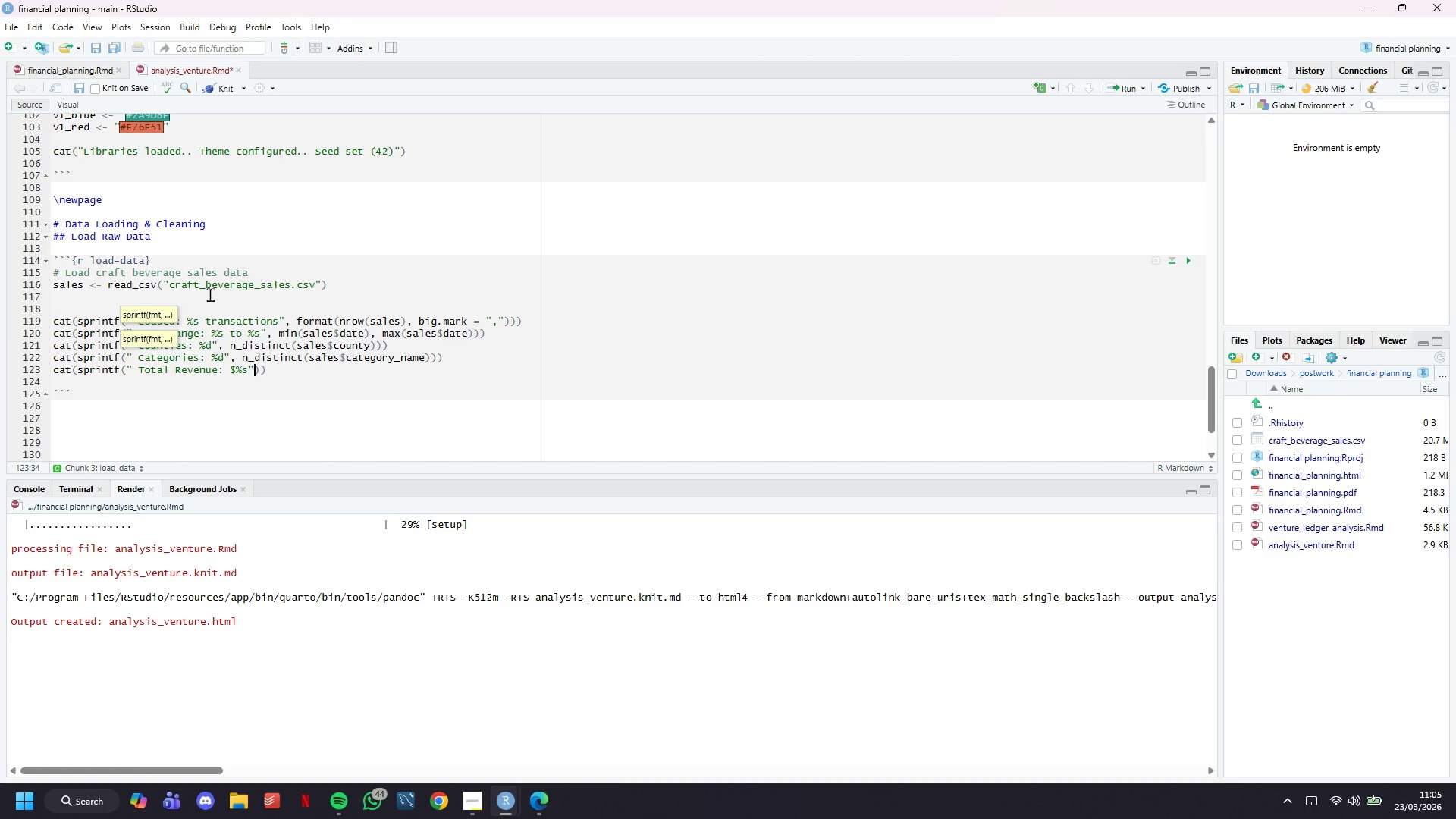 
 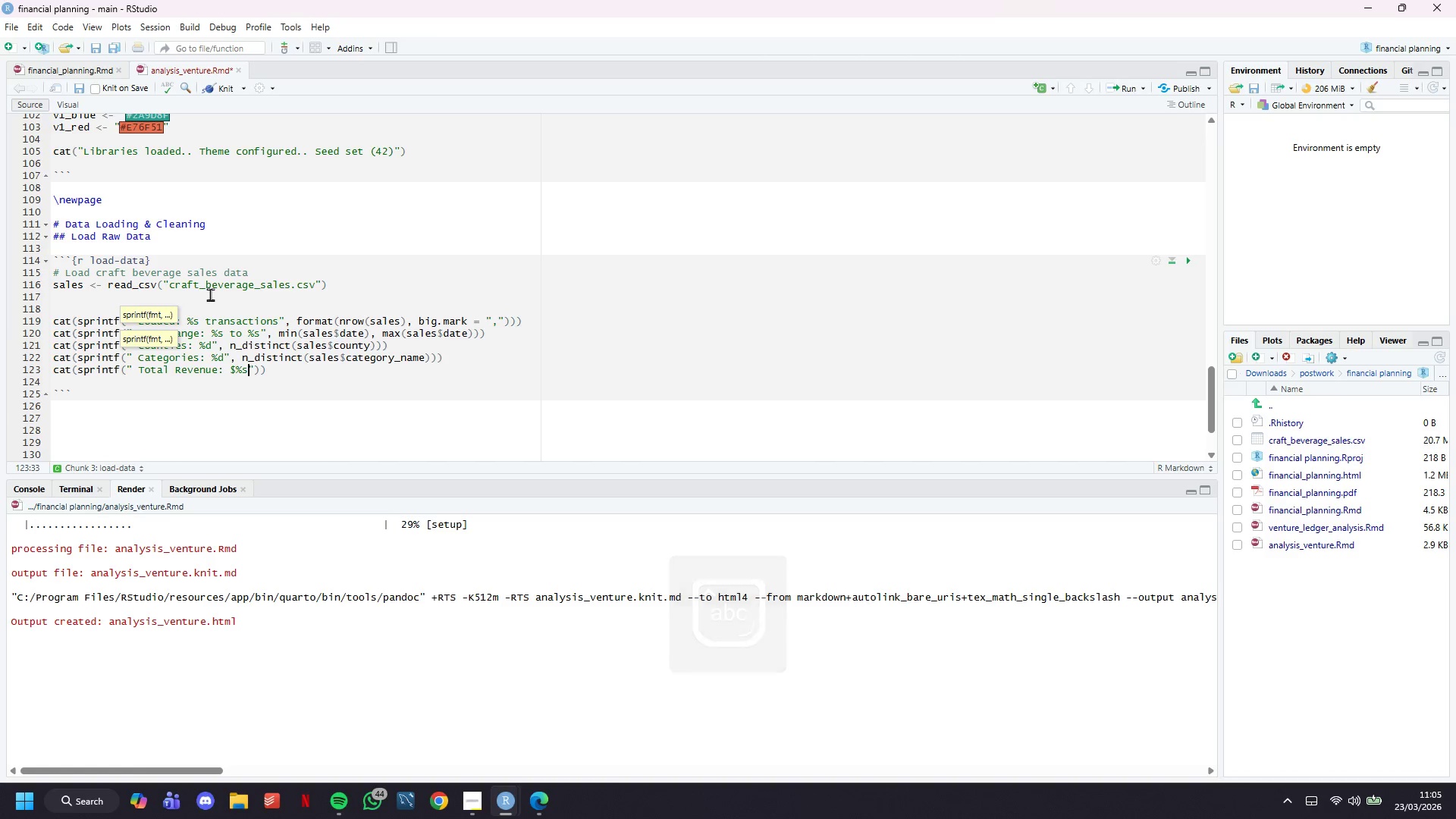 
key(ArrowRight)
 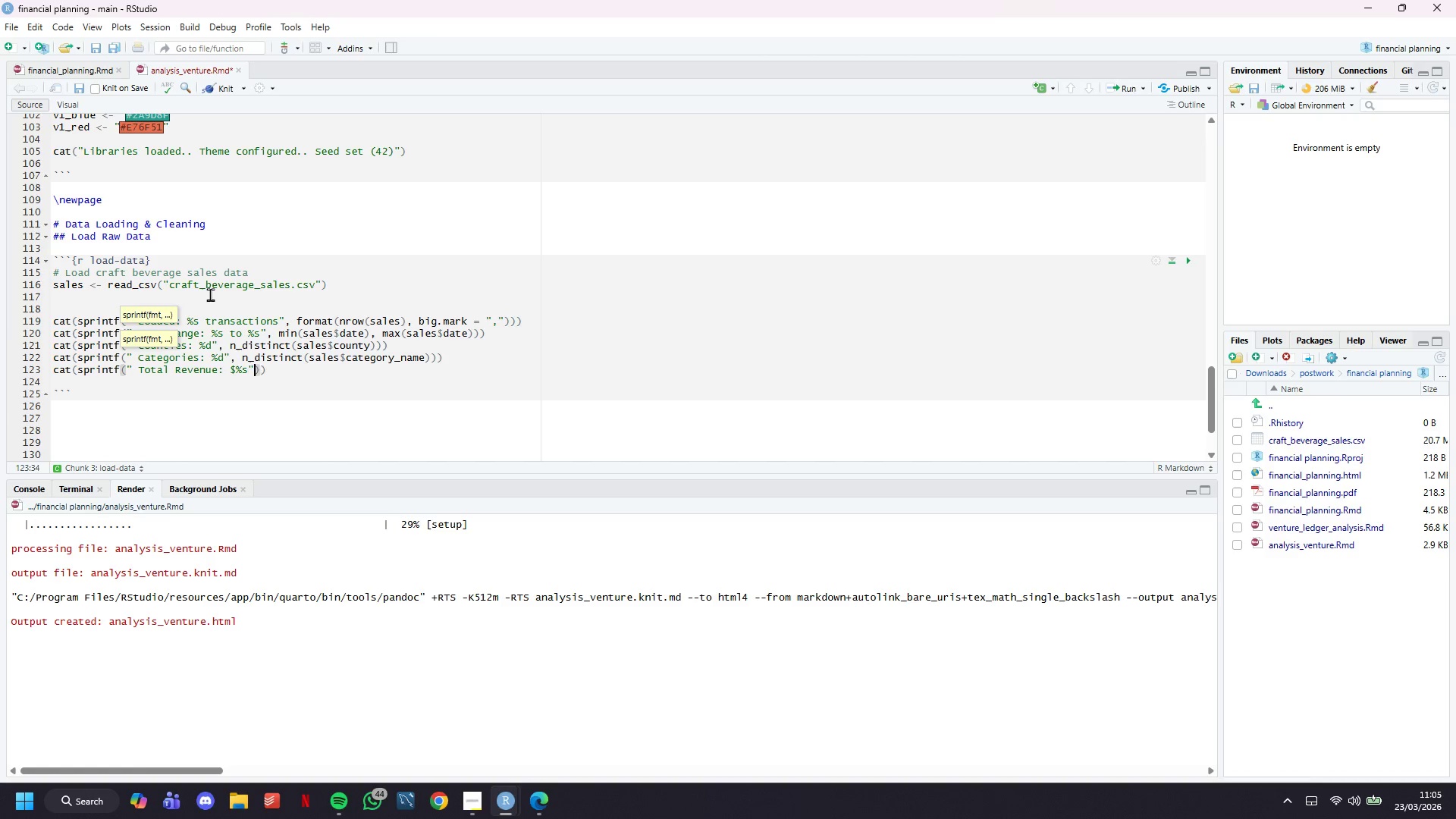 
type(, fom)
key(Backspace)
type(rmat(sum(sales$sale_dollars)
 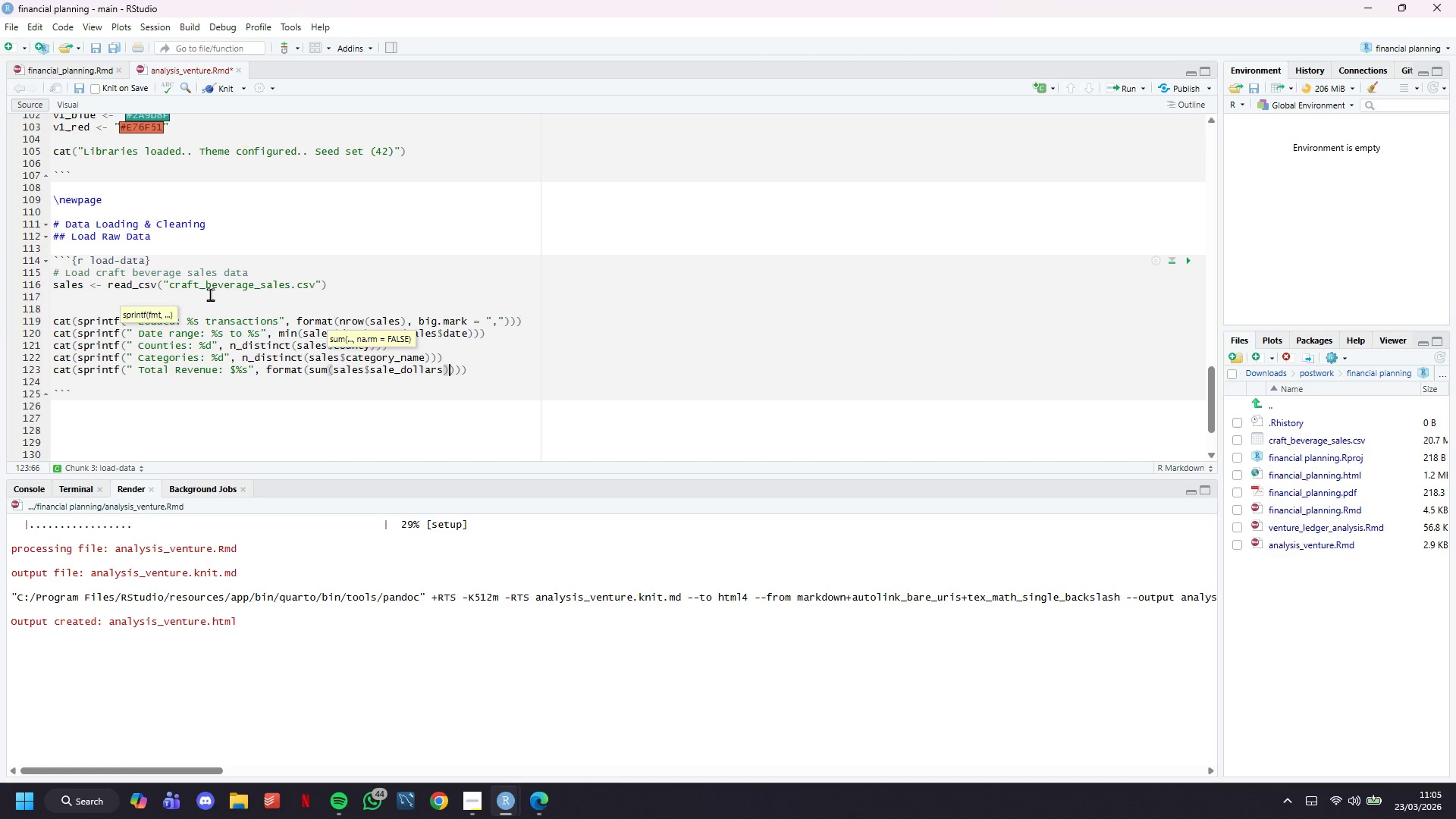 
 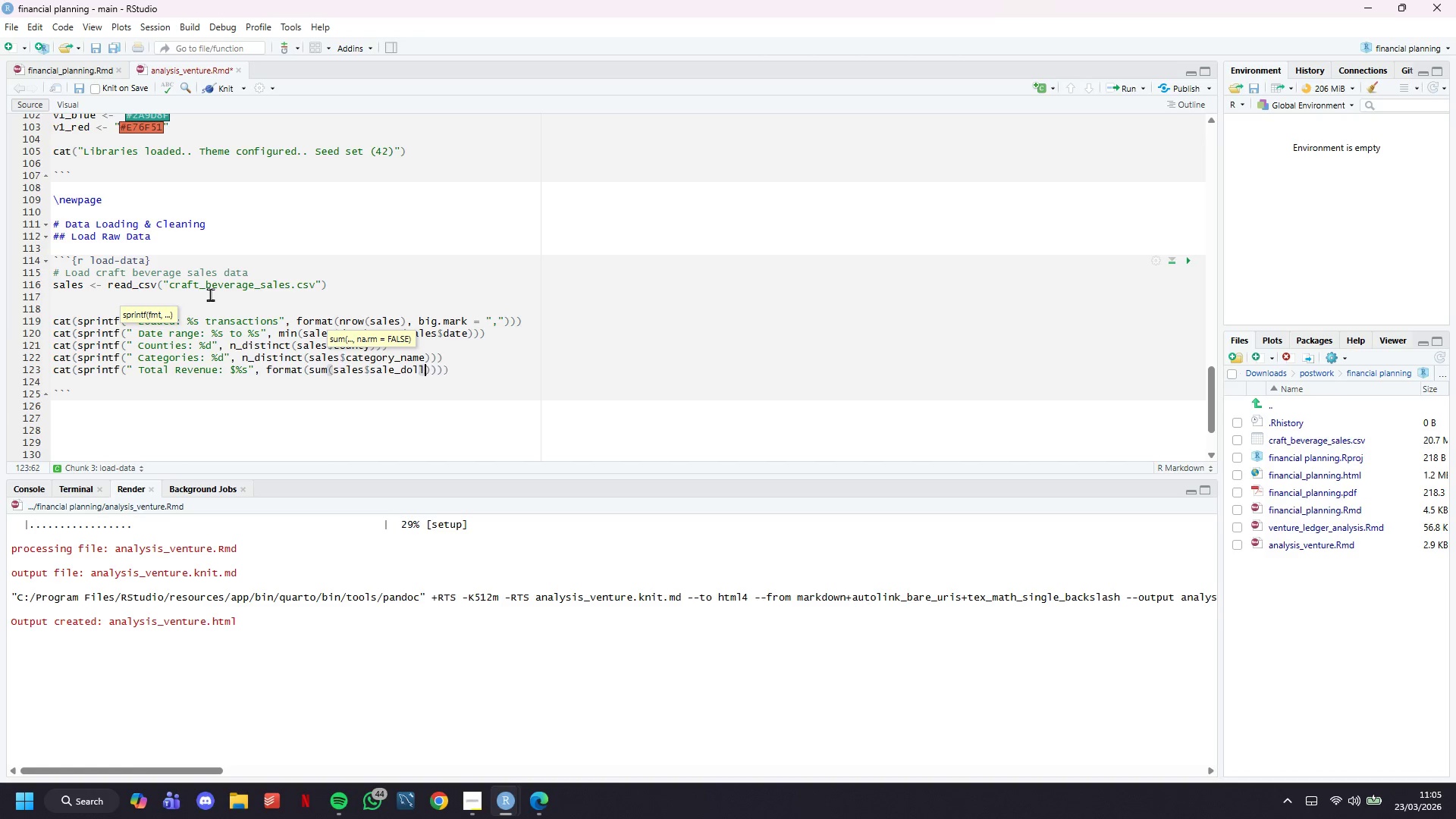 
key(ArrowRight)
 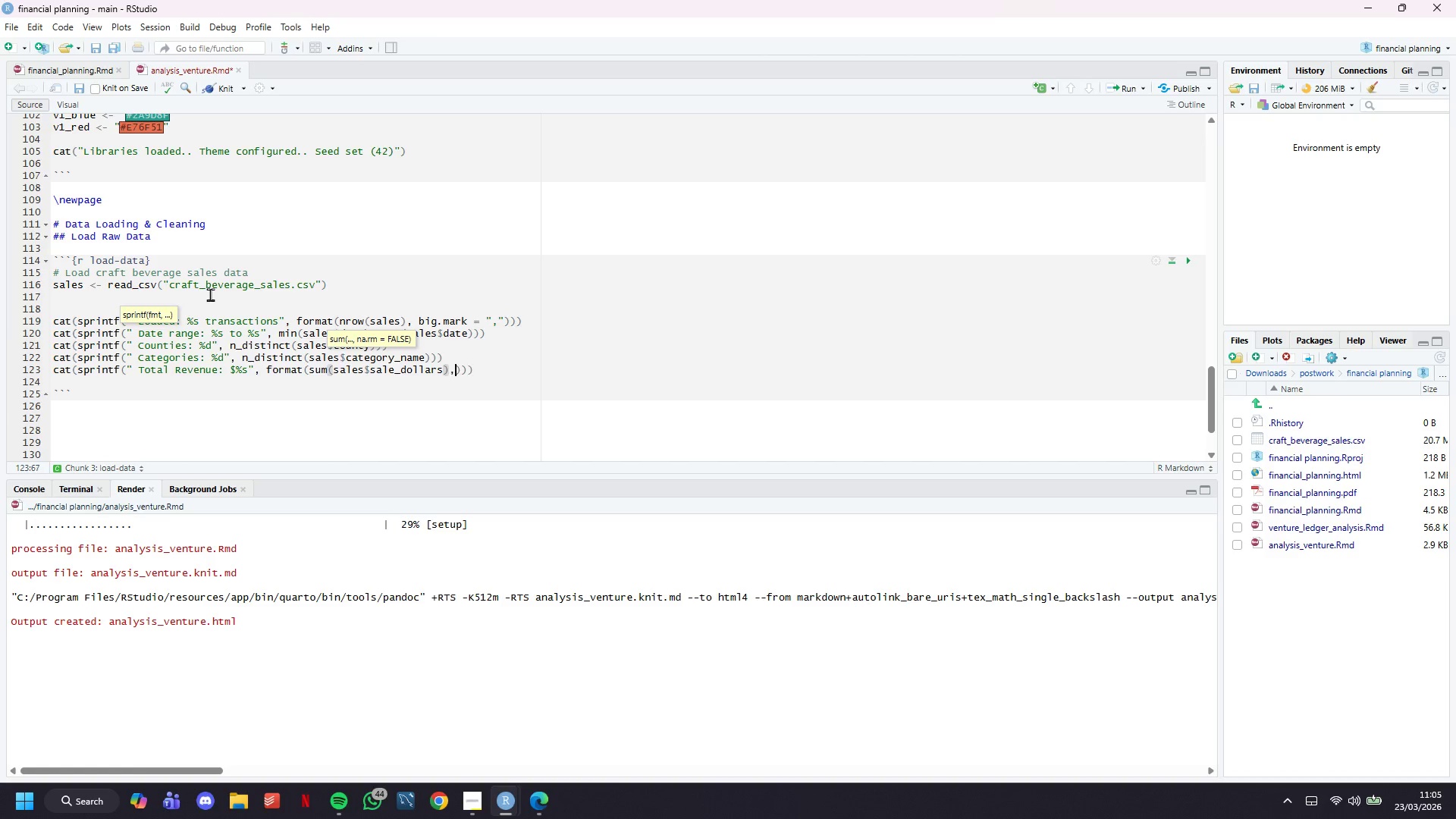 
type(, big.mark = ",)
 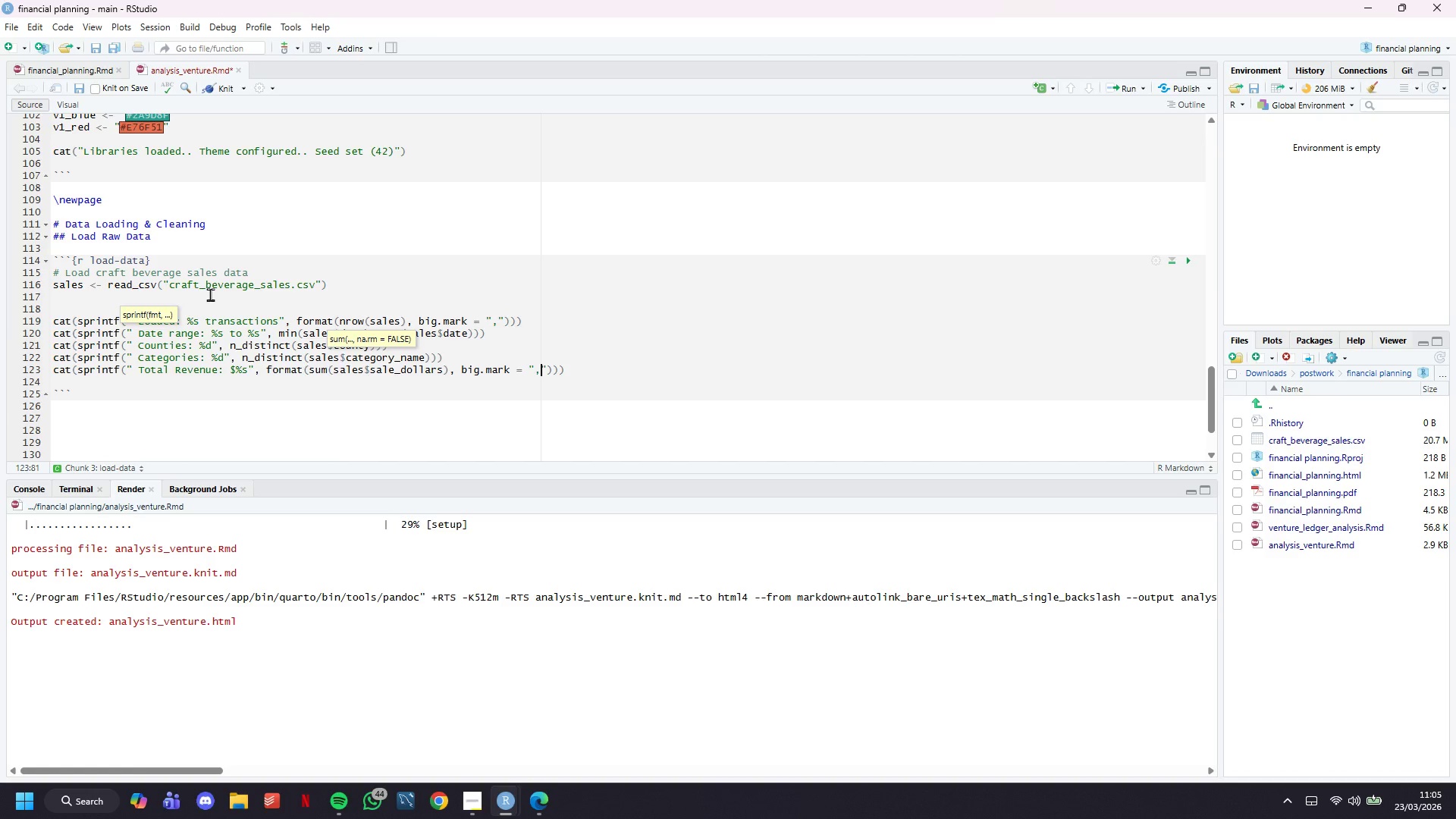 
key(Control+S)
 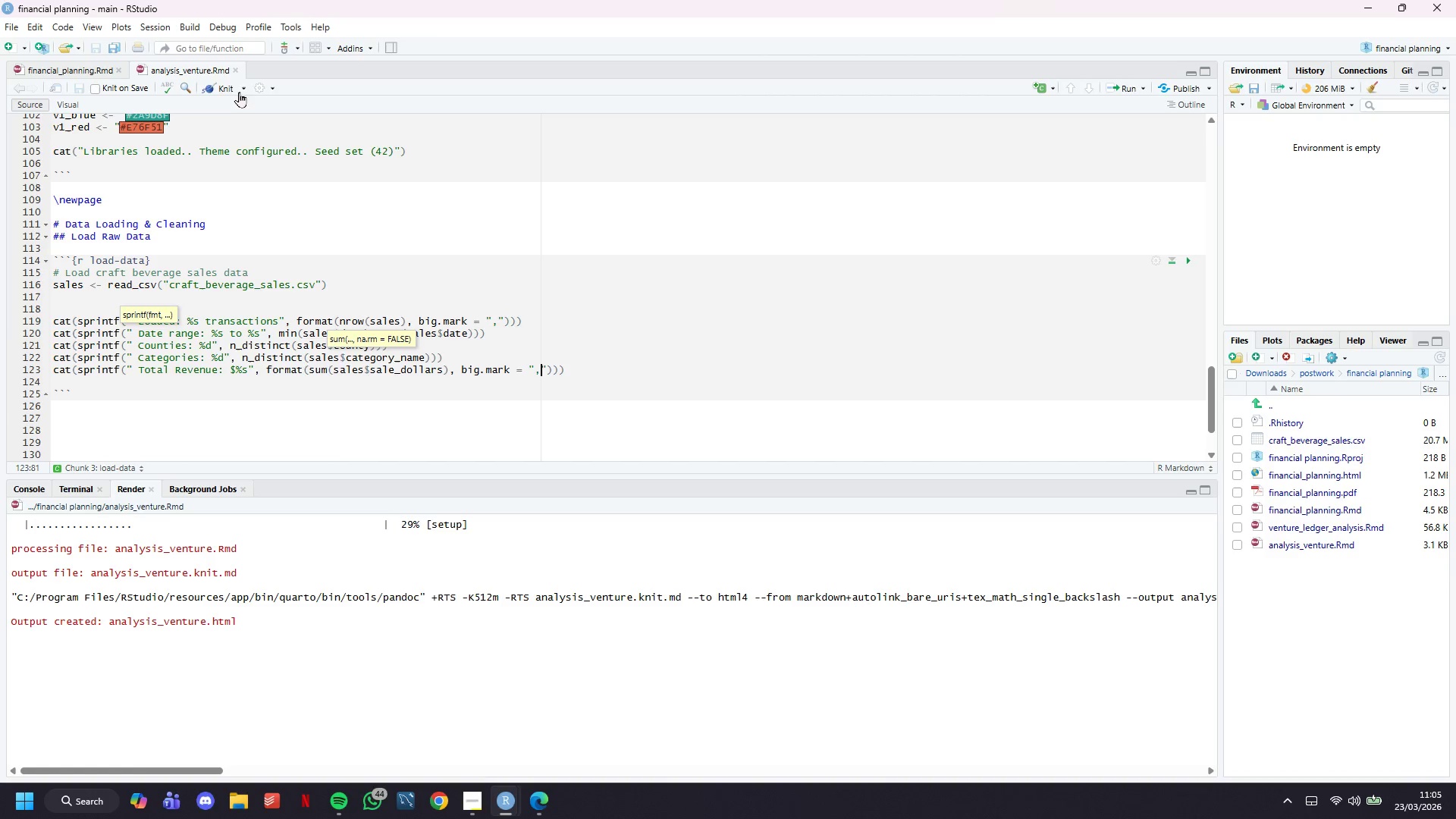 
left_click([228, 88])
 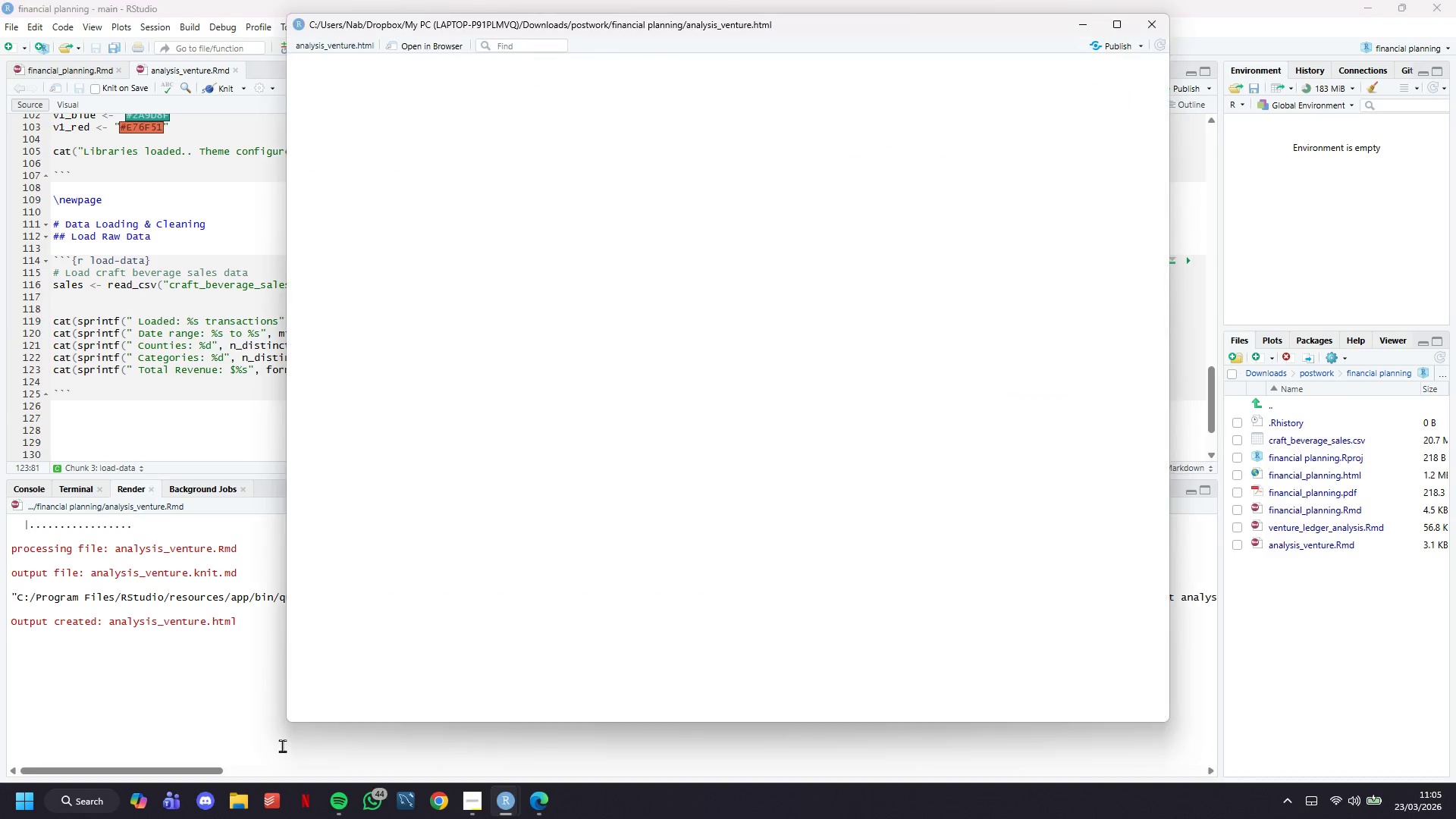 
wait(16.72)
 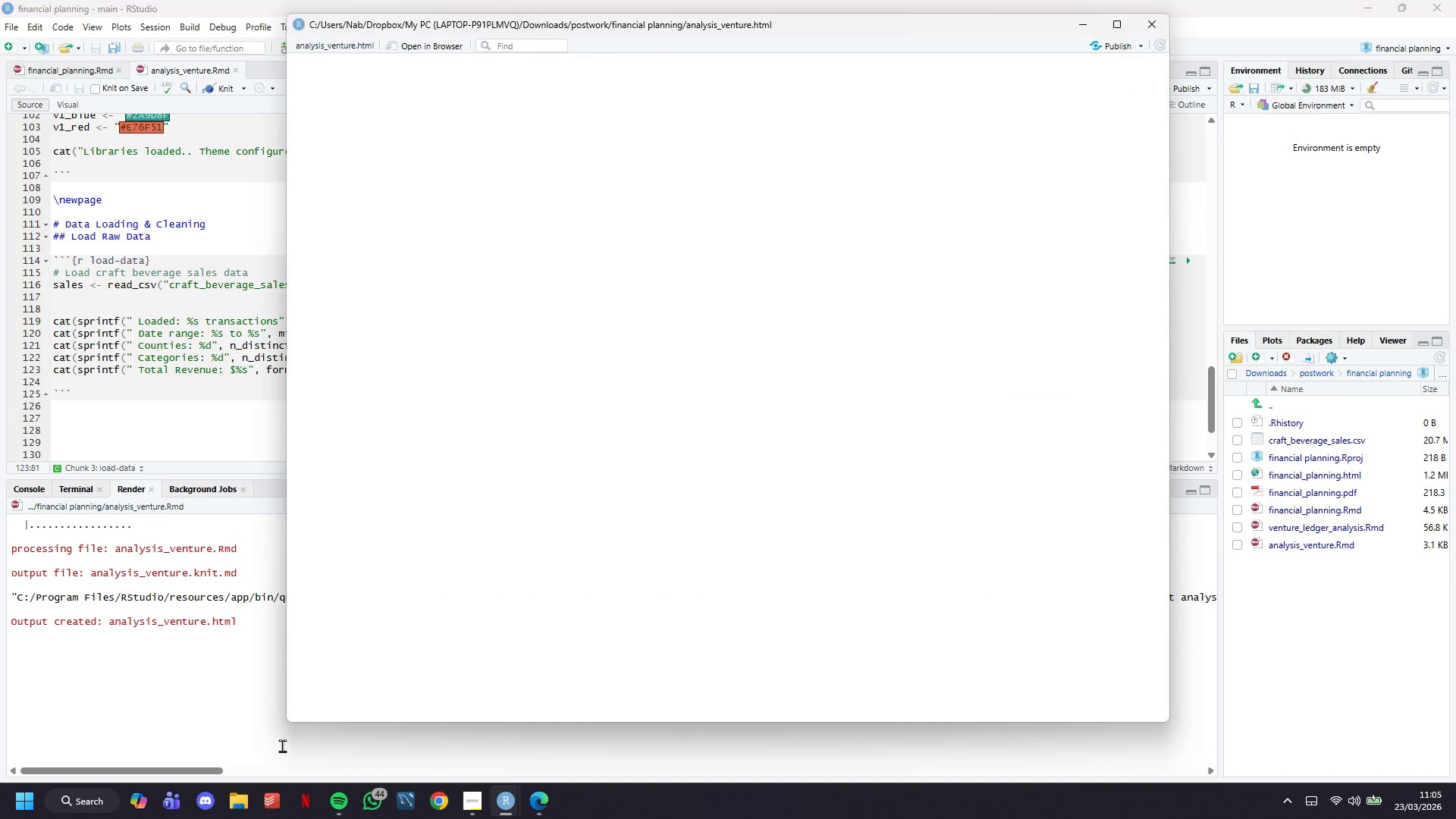 
scroll: coordinate [1130, 514], scroll_direction: down, amount: 3.0
 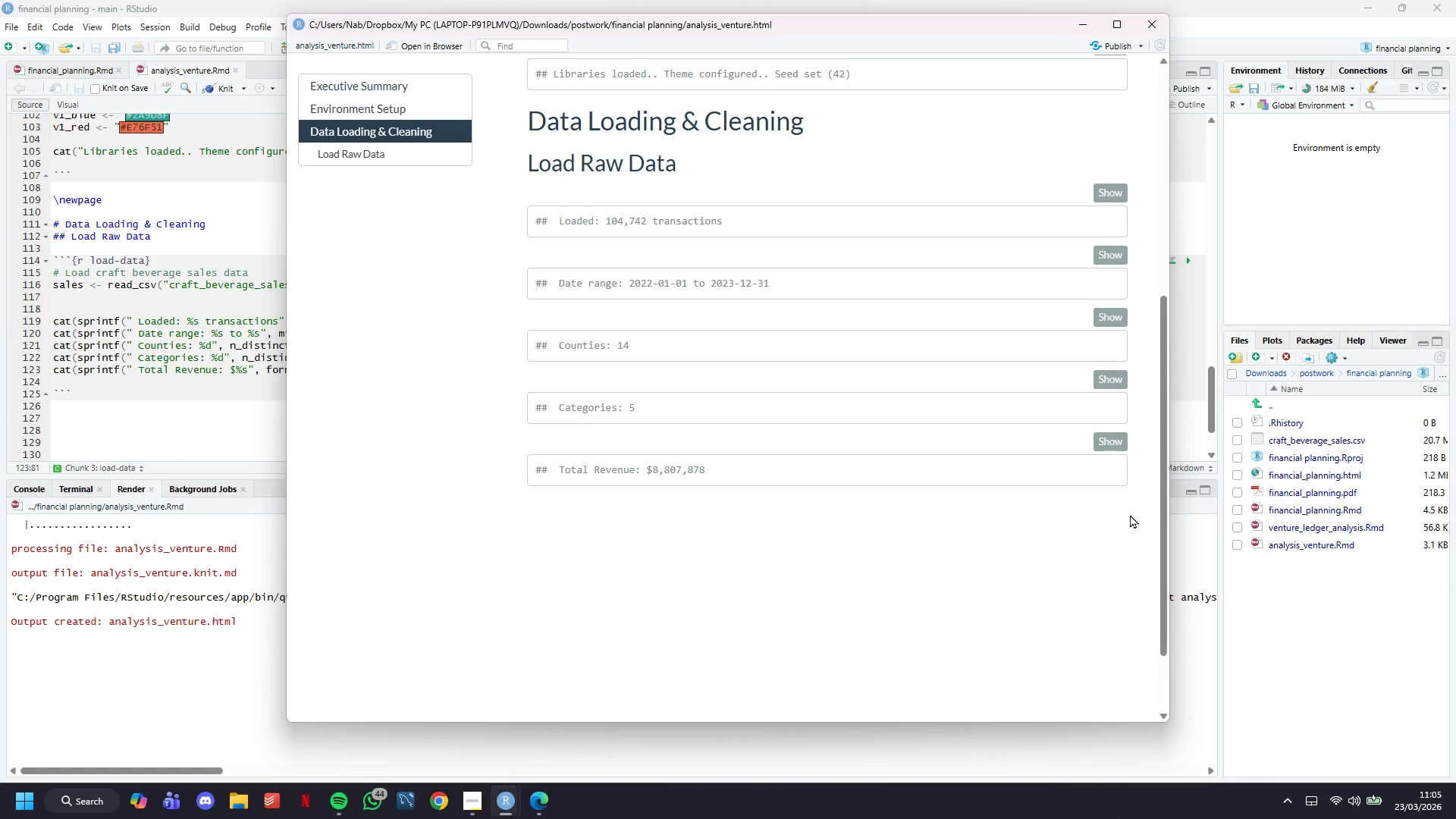 
double_click([213, 393])
 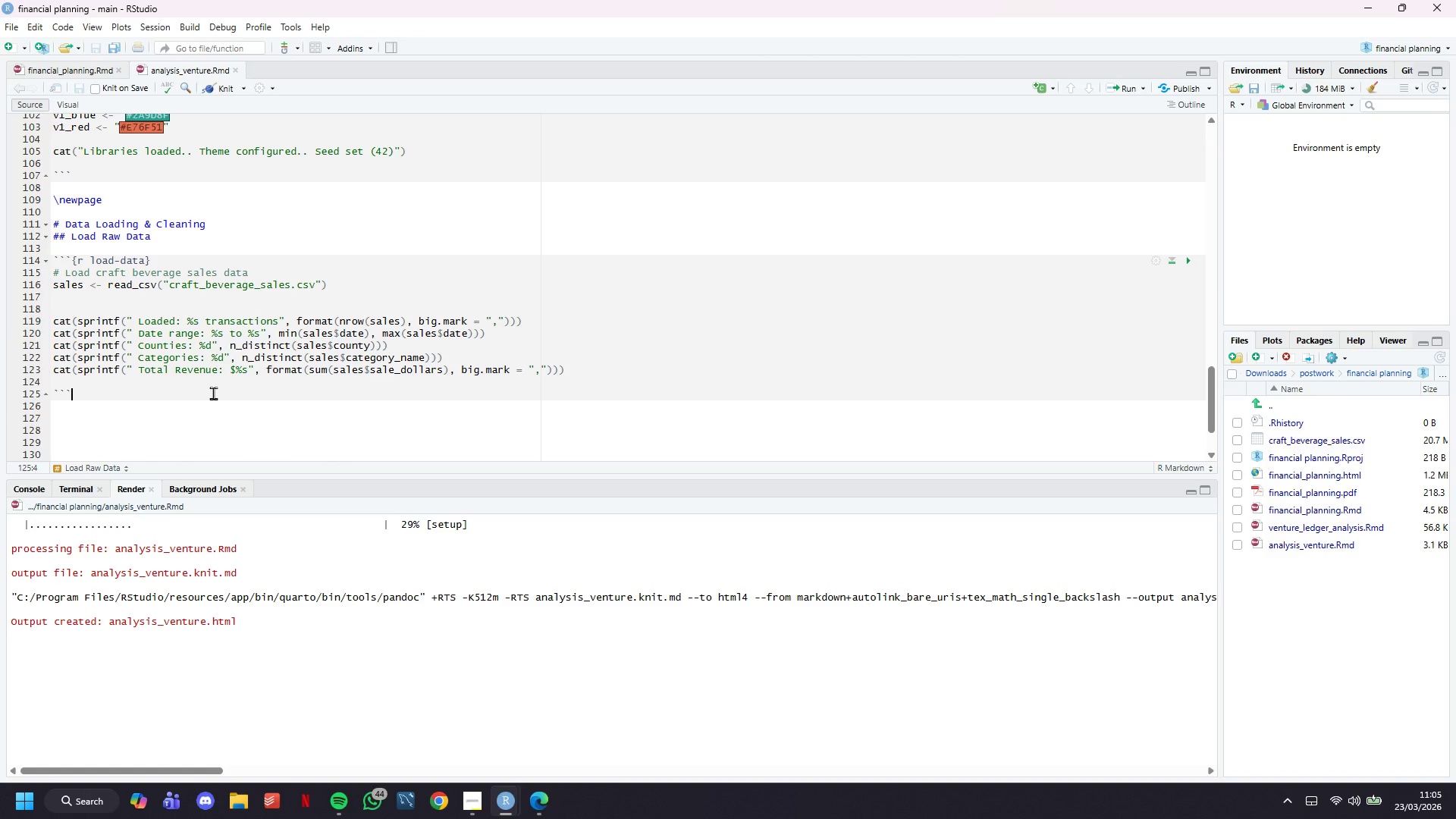 
key(Enter)
 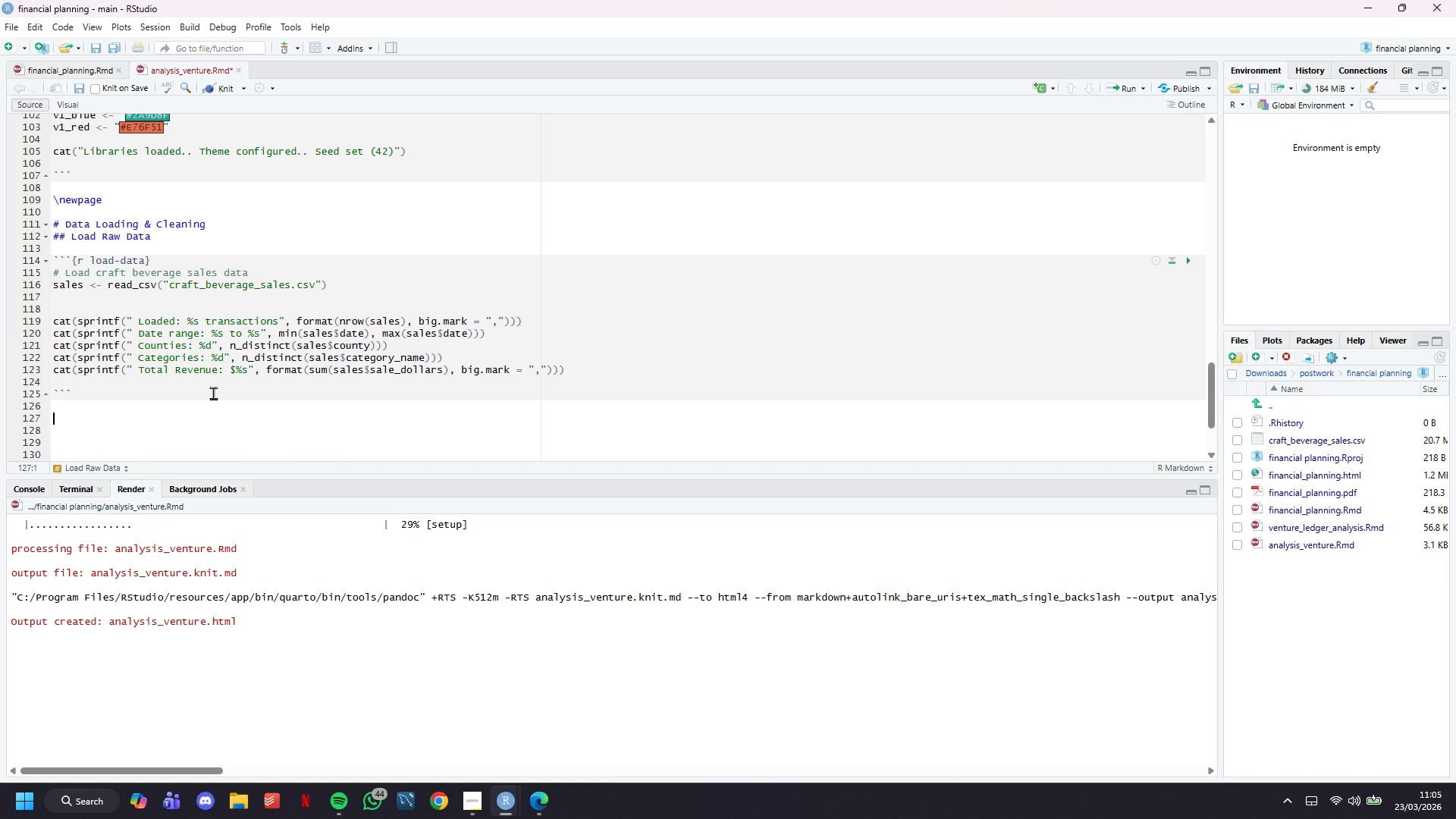 
key(Enter)
 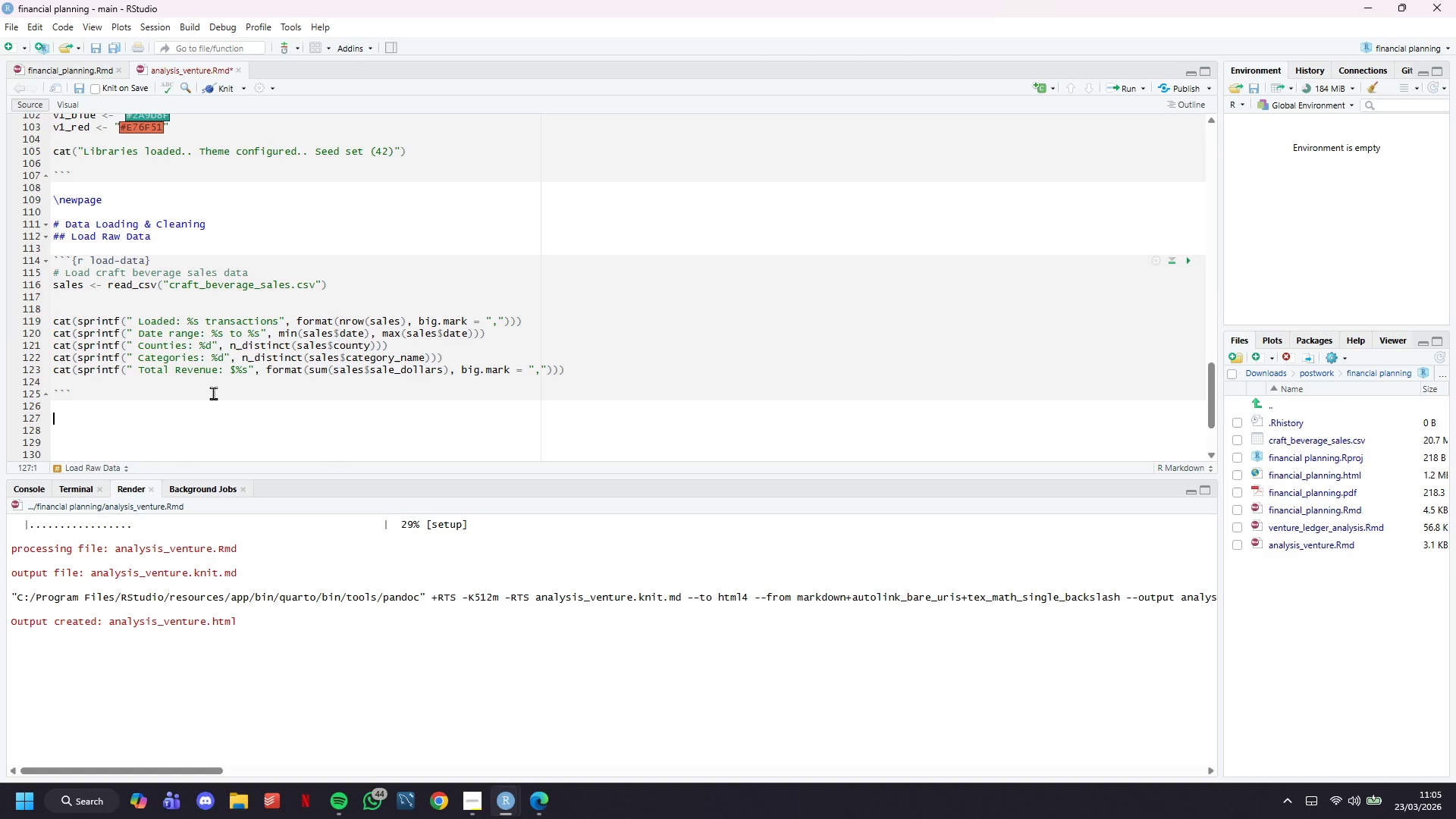 
type(## Data Quality Assesment)
 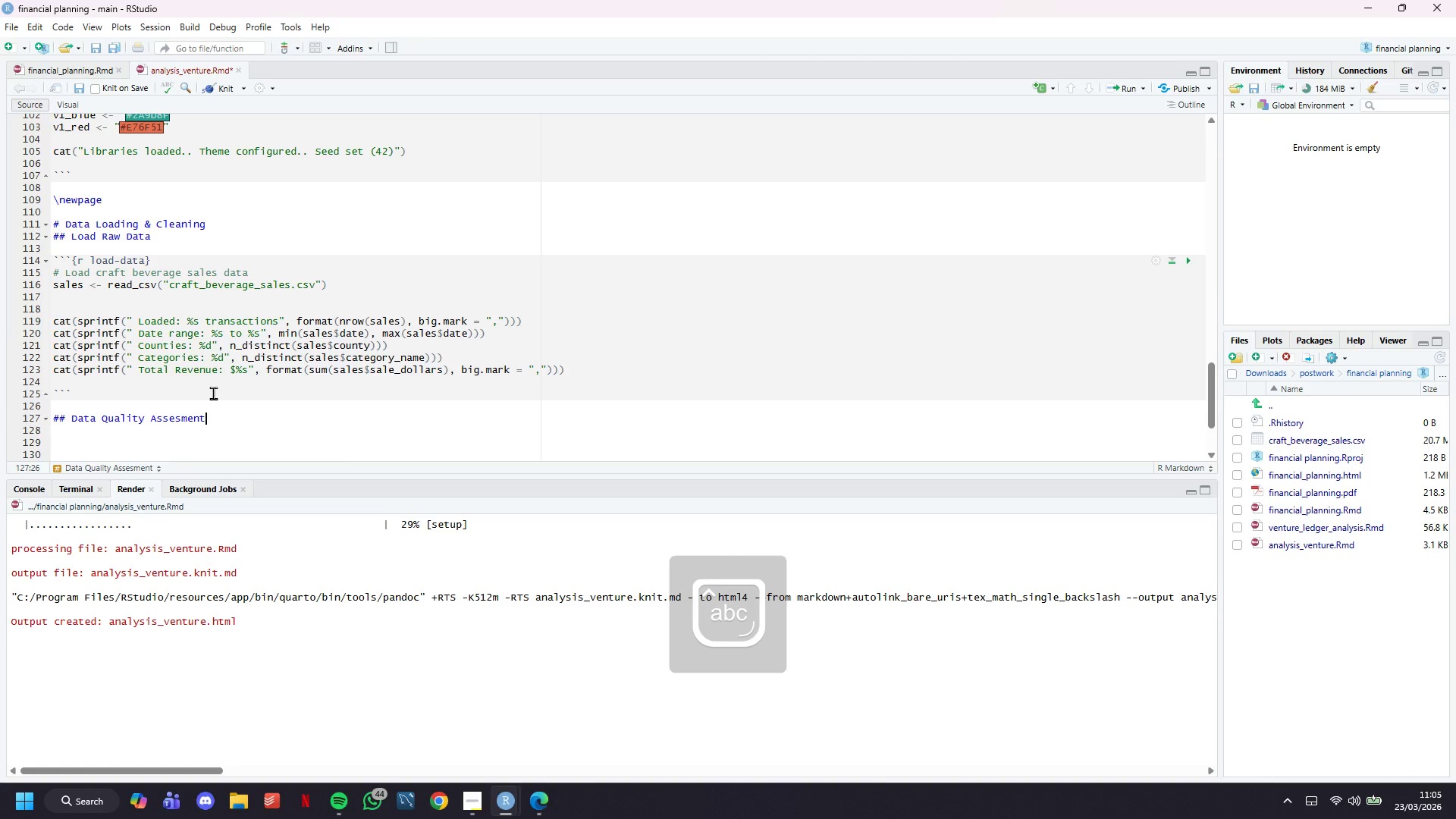 
key(Enter)
 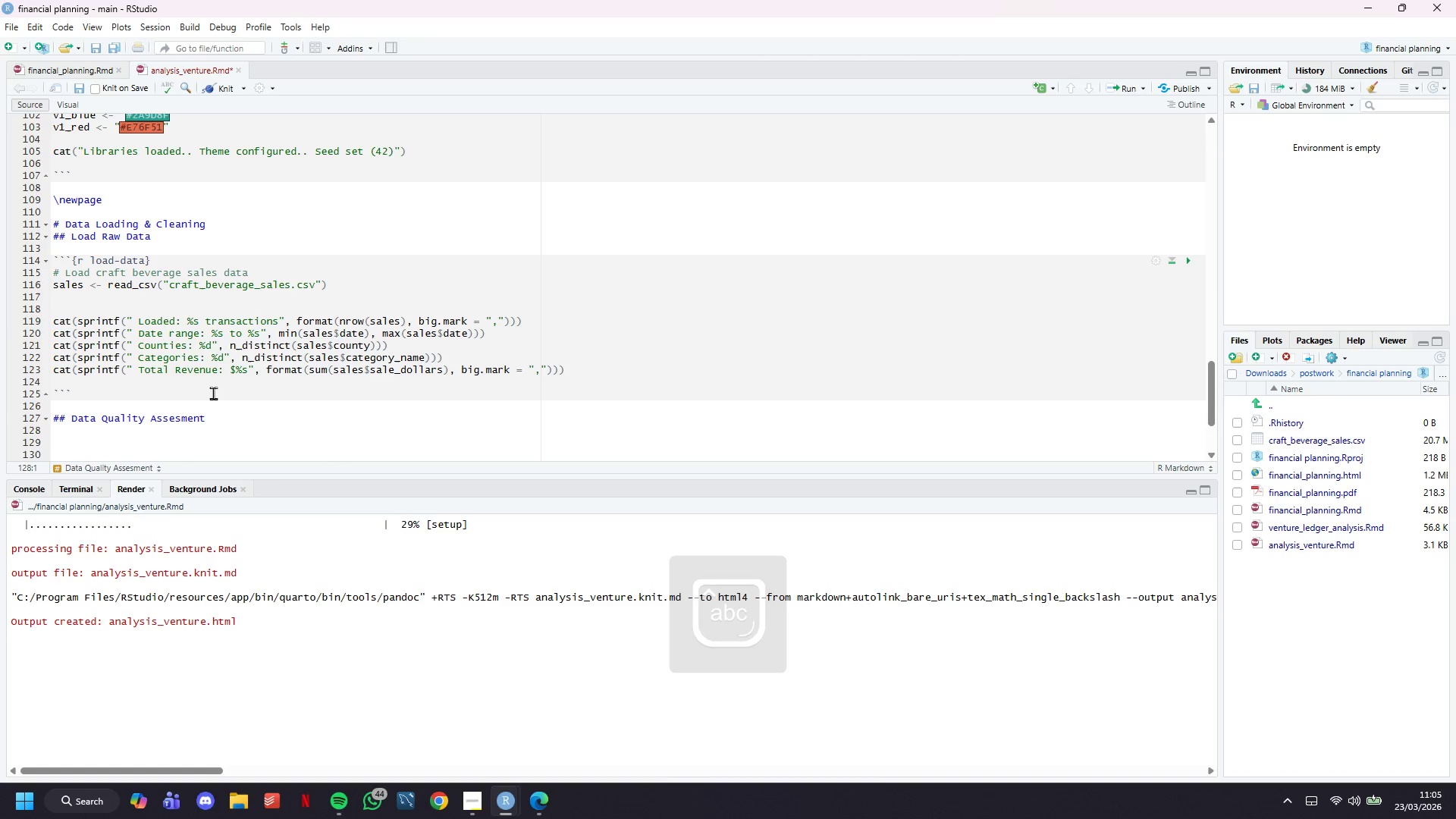 
key(Enter)
 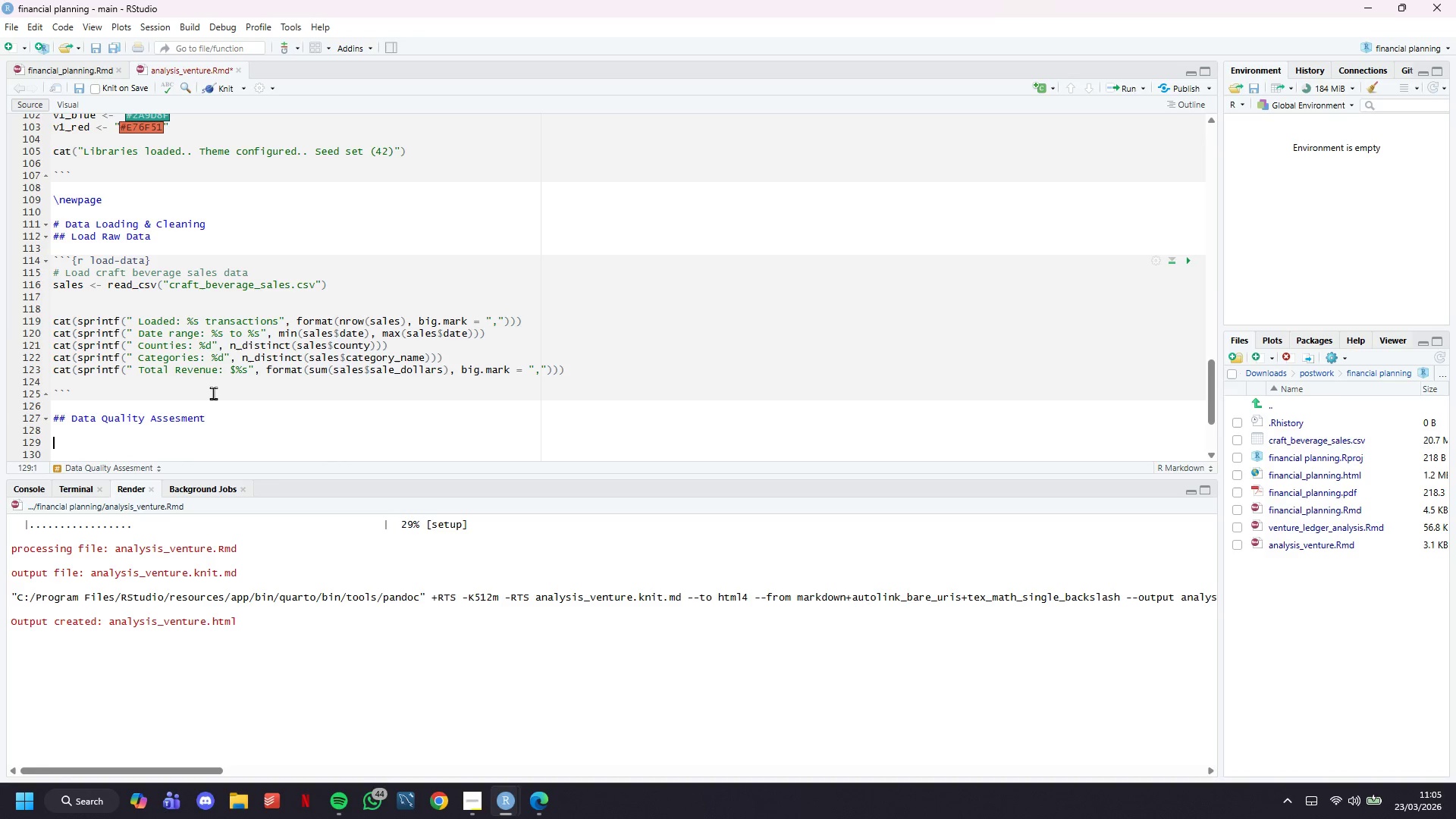 
key(Backquote)
 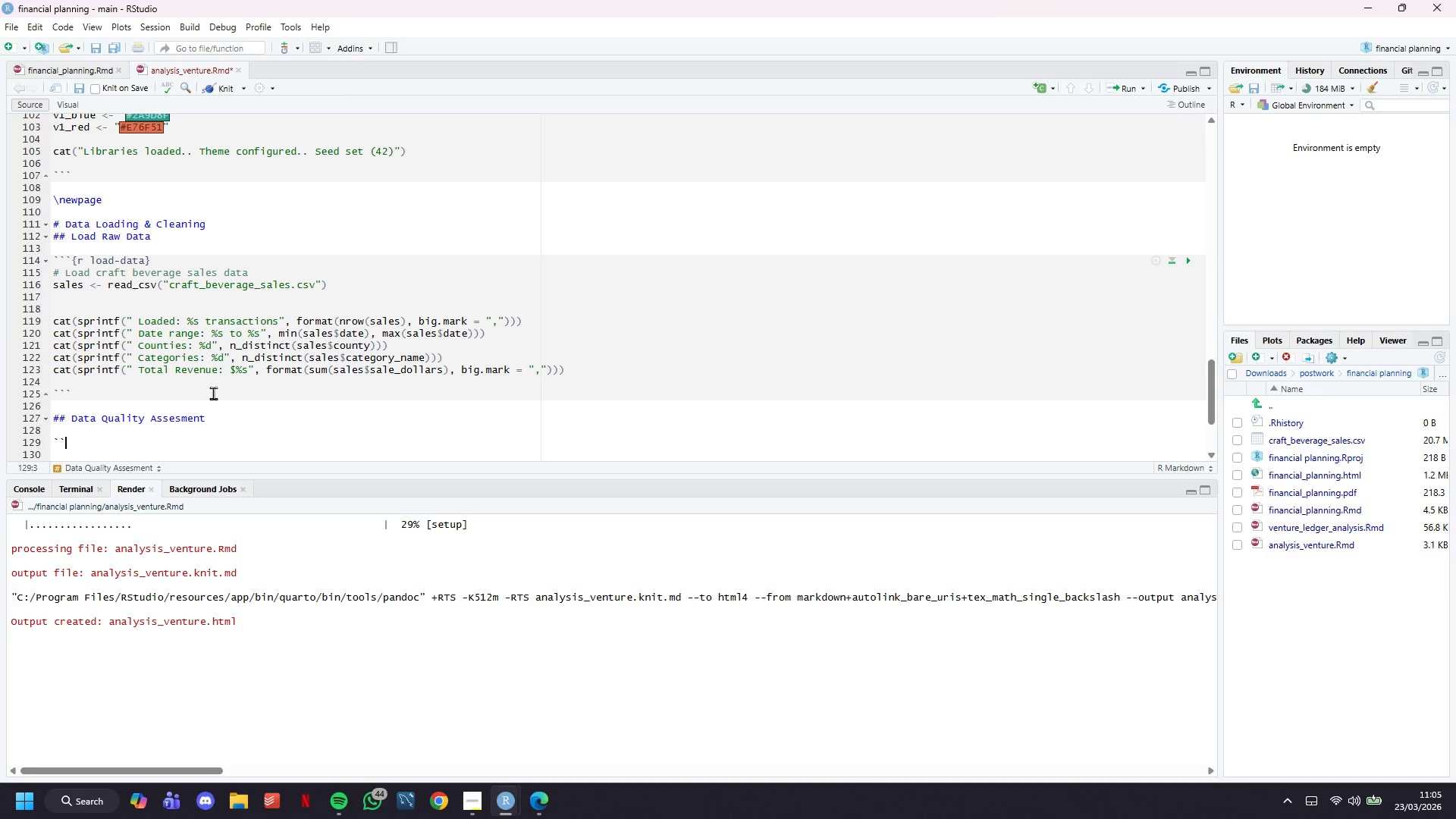 
key(Backquote)
 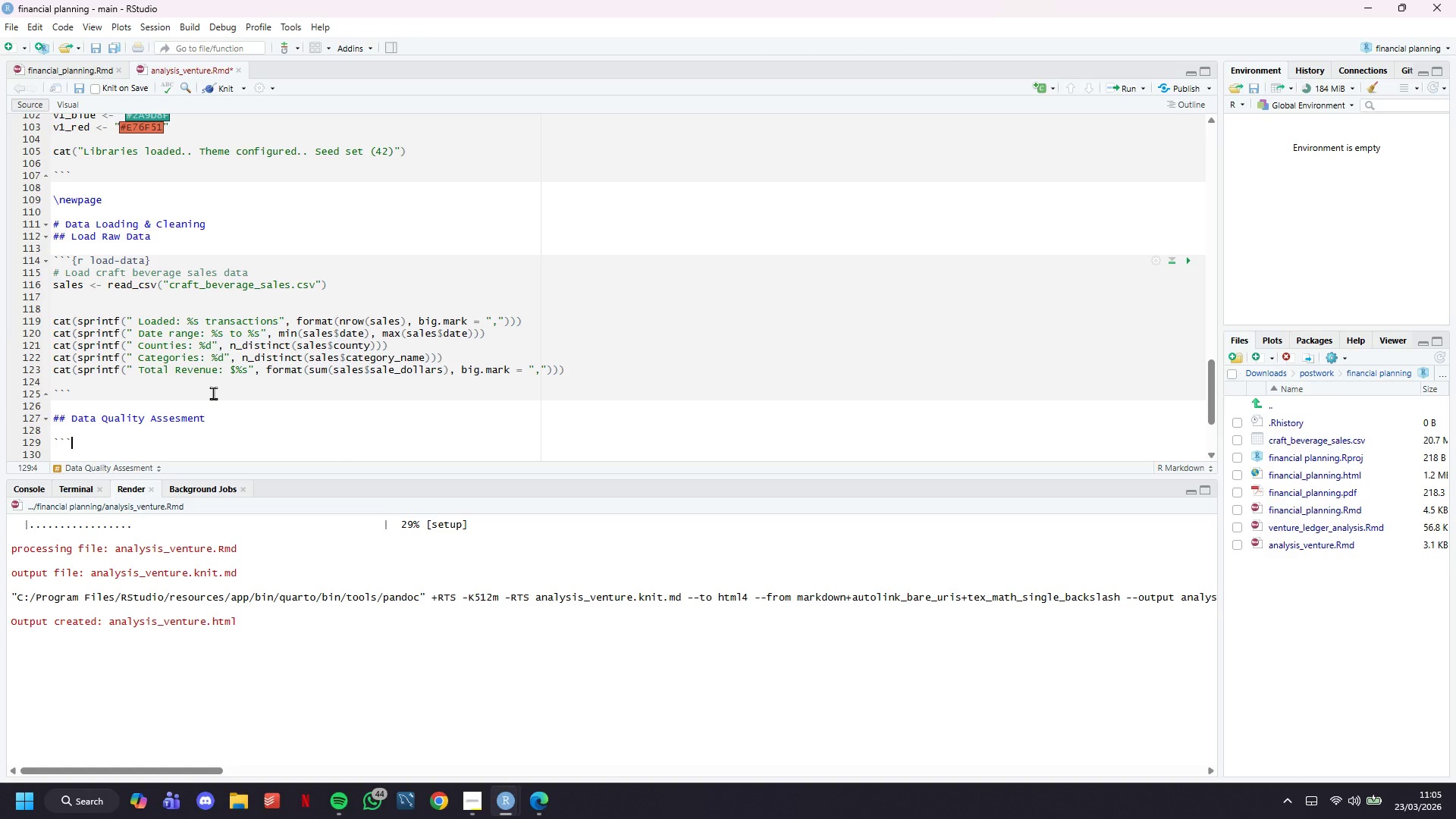 
key(Backquote)
 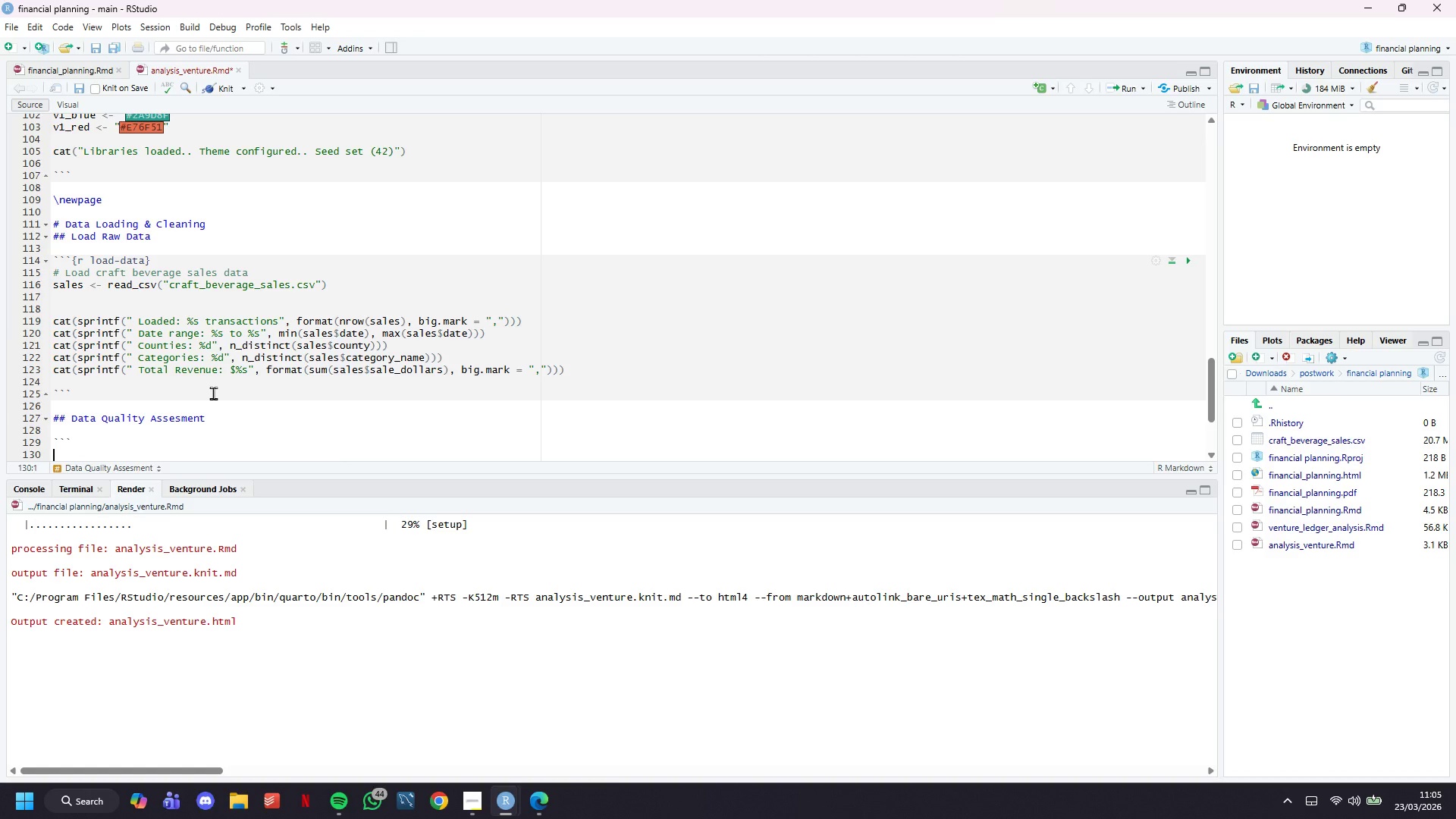 
key(Enter)
 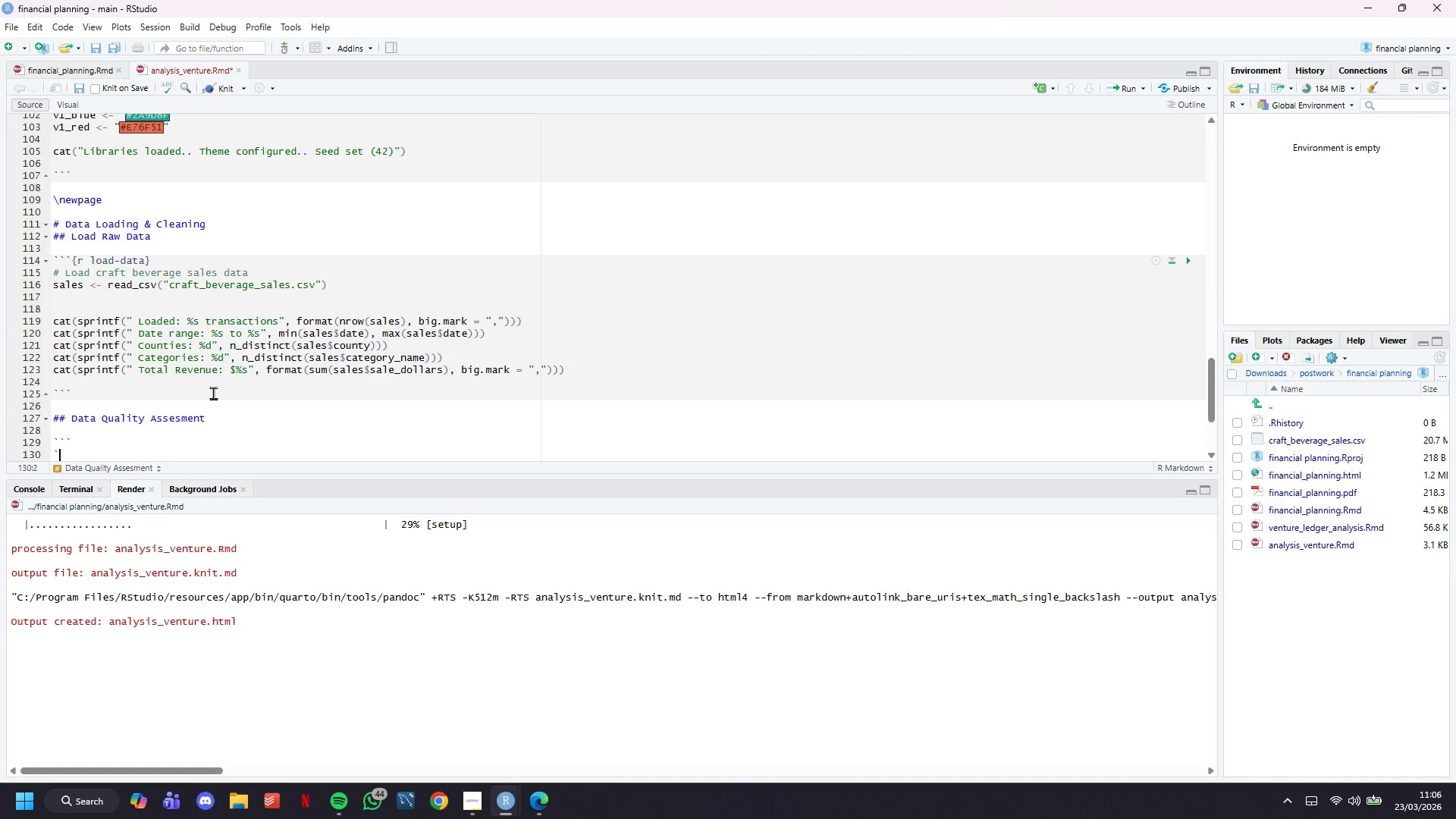 
key(Backquote)
 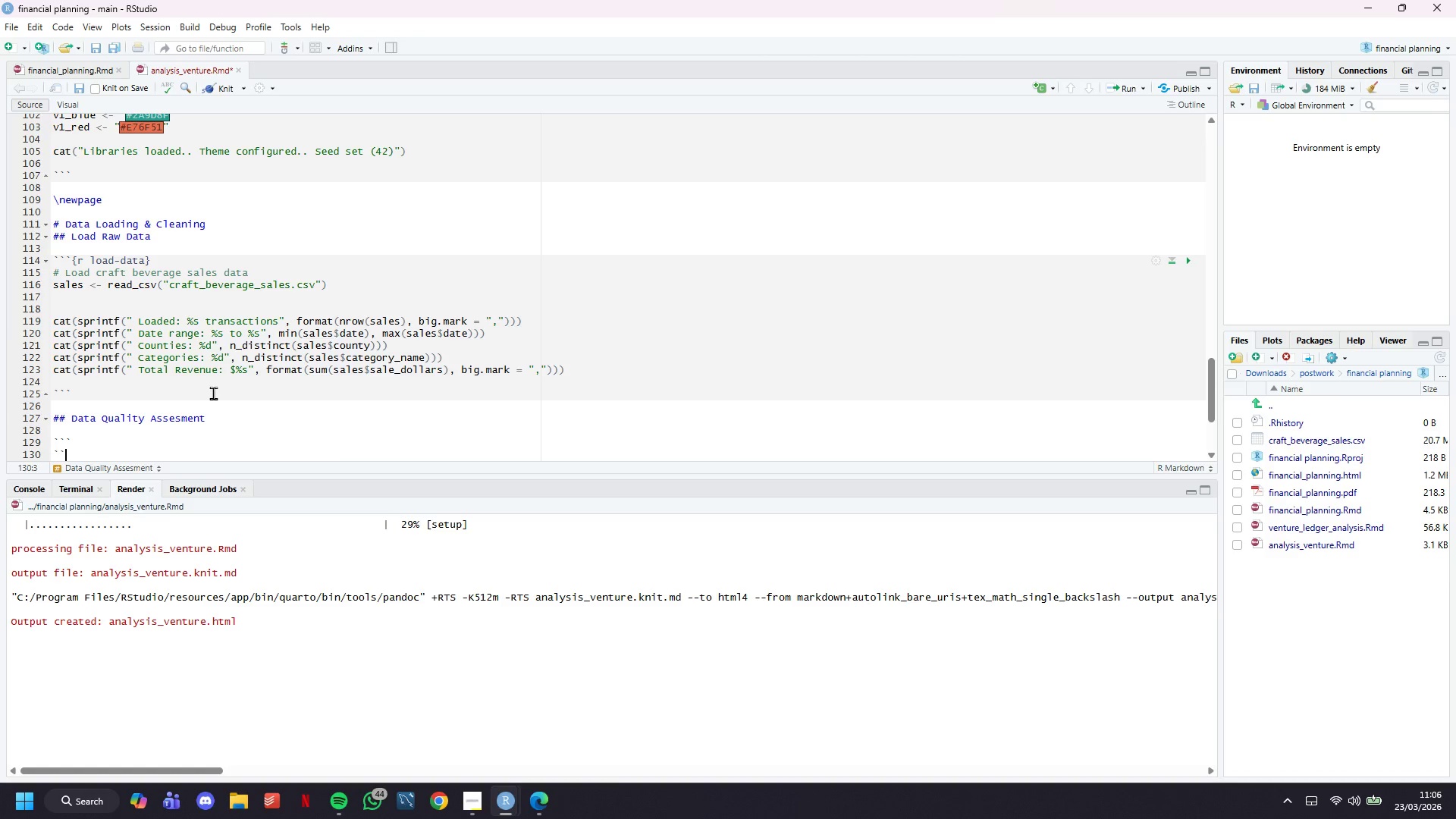 
key(Backquote)
 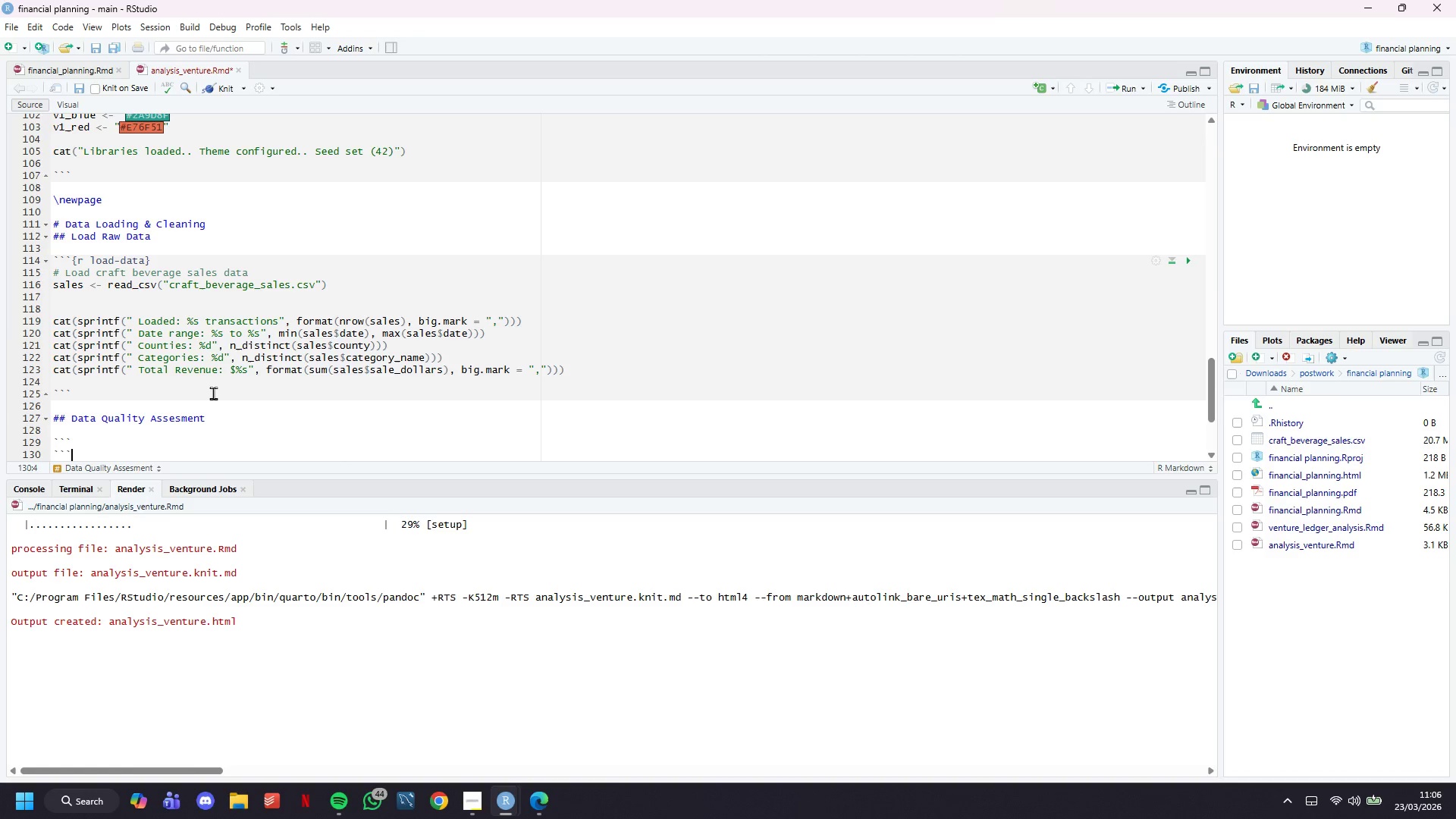 
key(Backquote)
 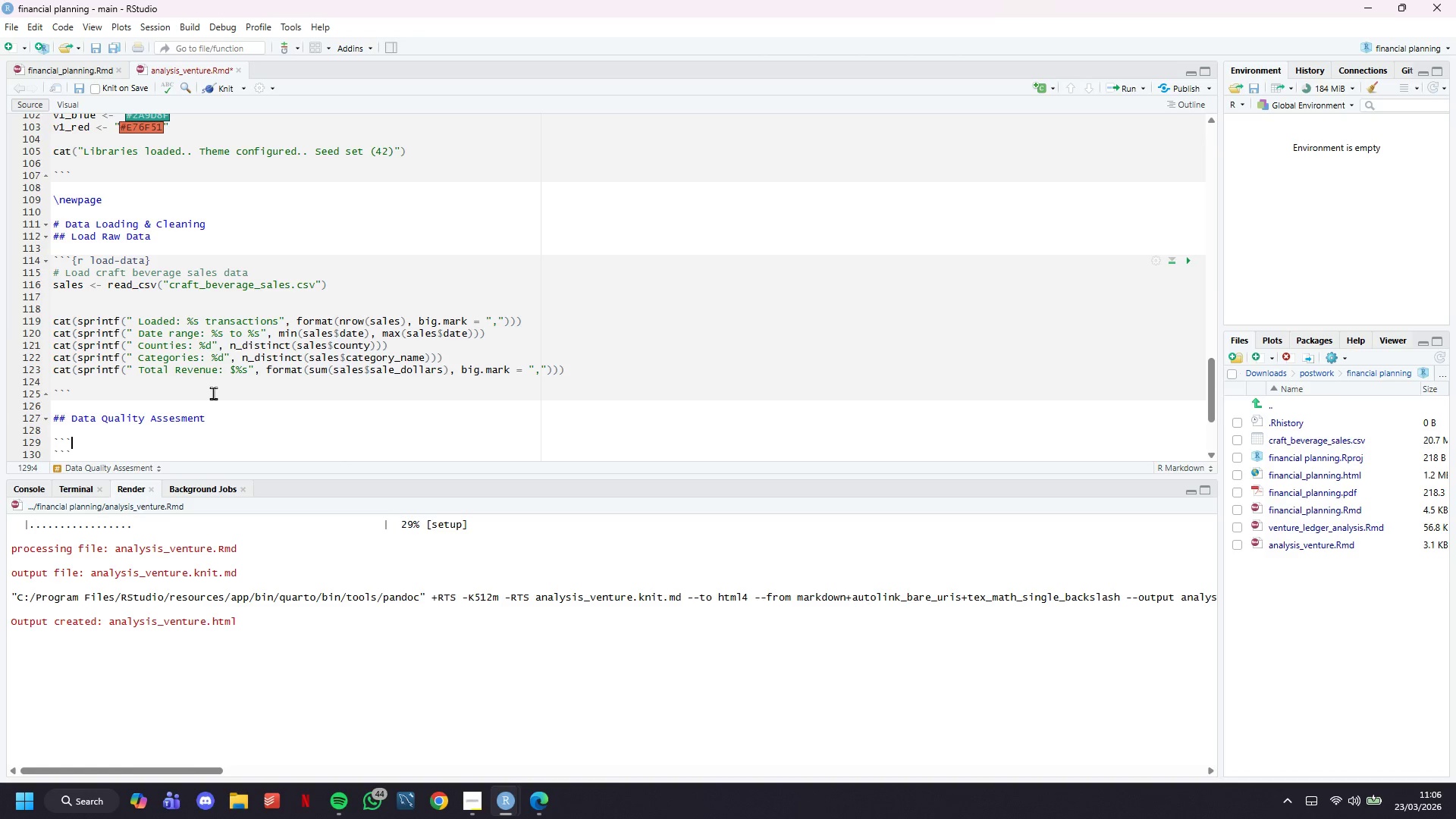 
key(ArrowUp)
 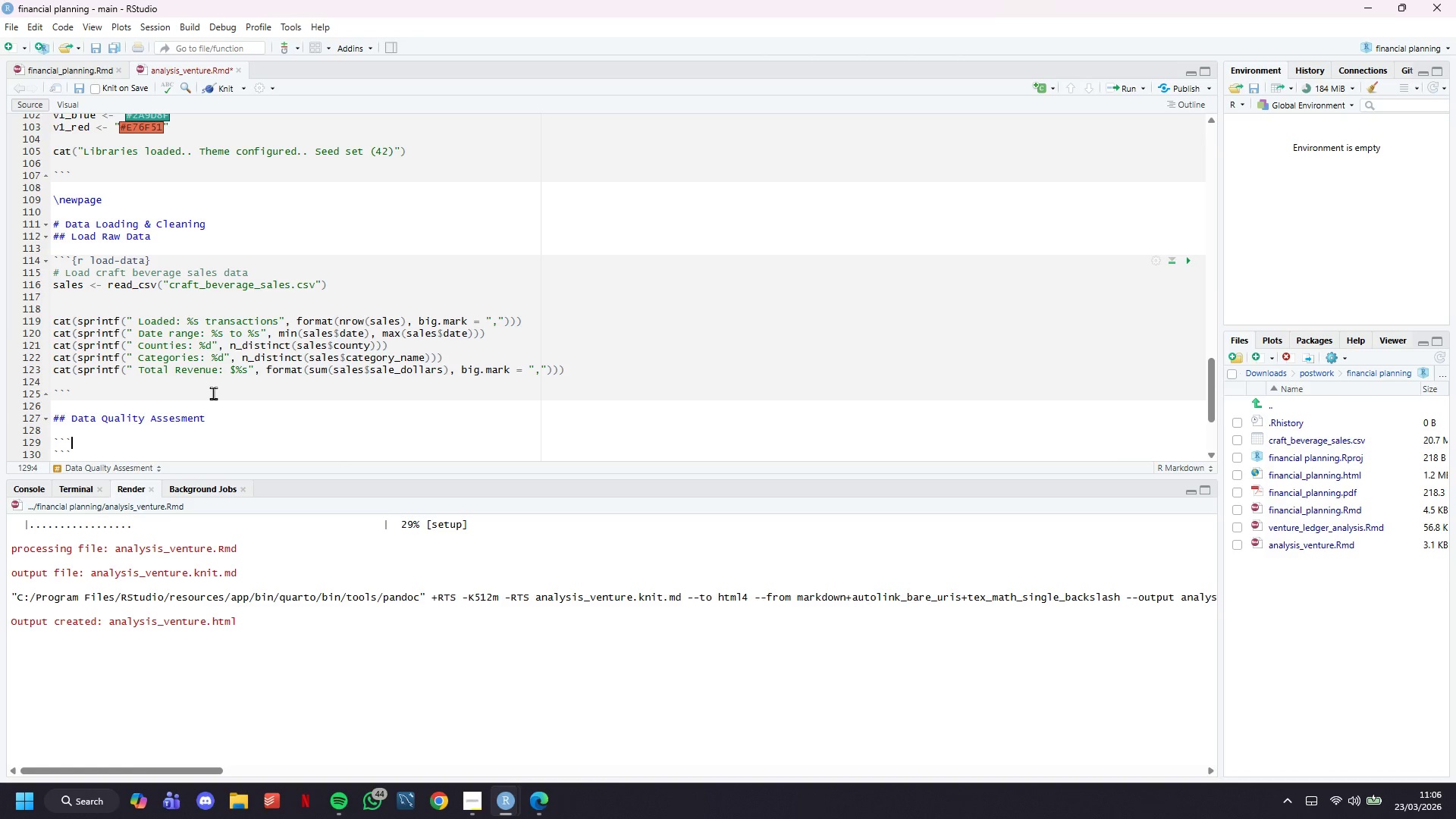 
type({r data-quality)
 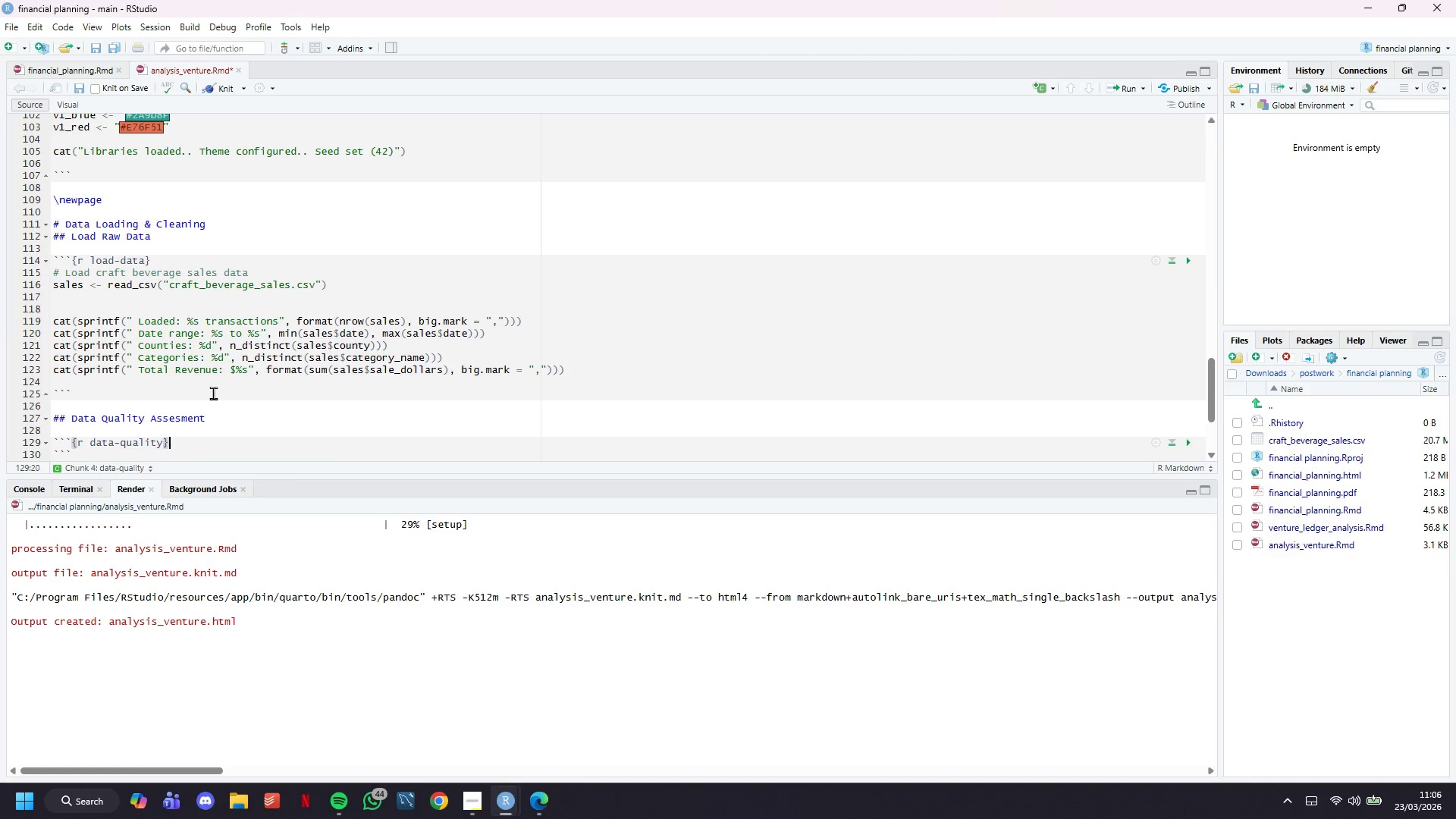 
key(ArrowRight)
 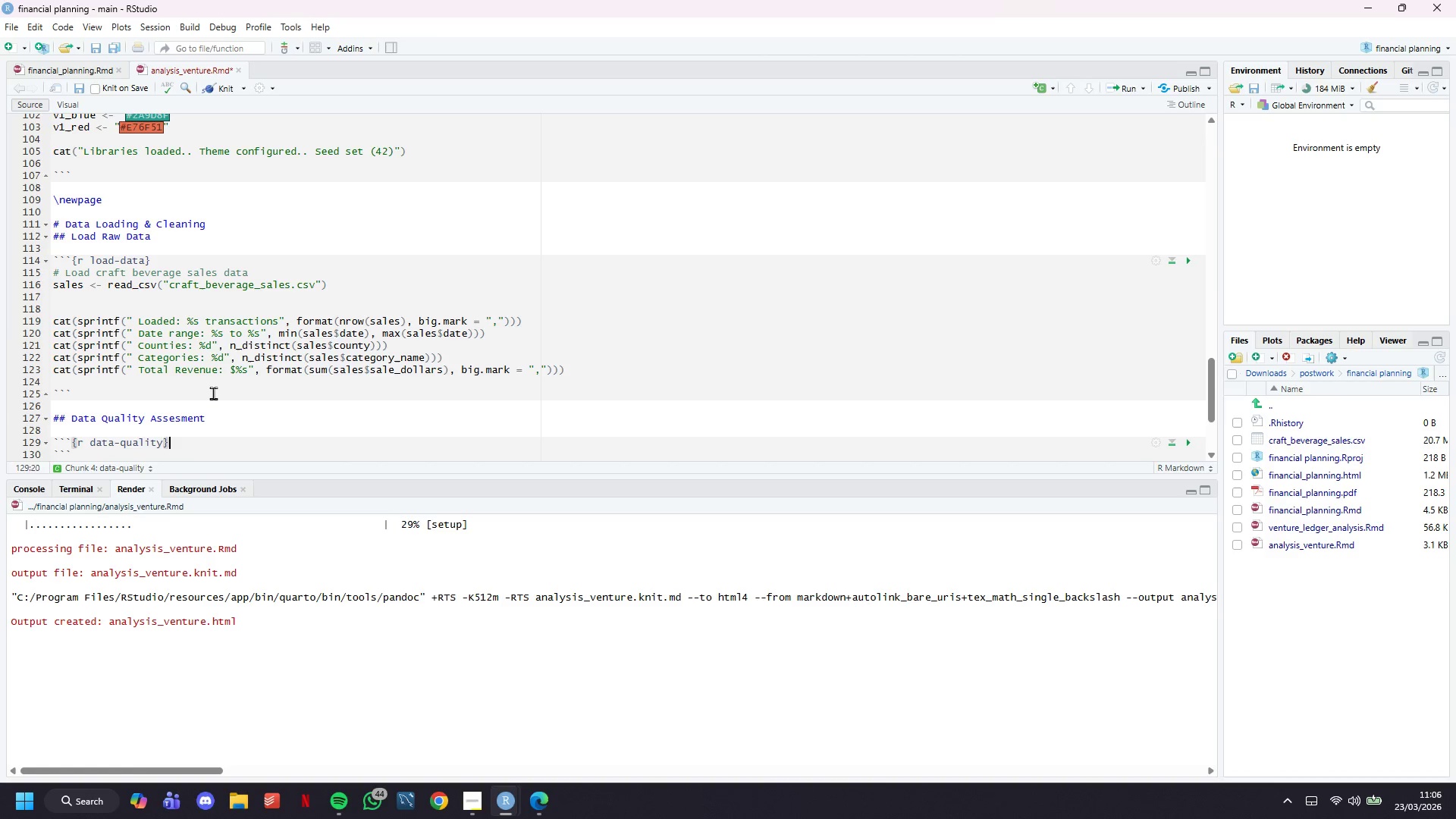 
key(Enter)
 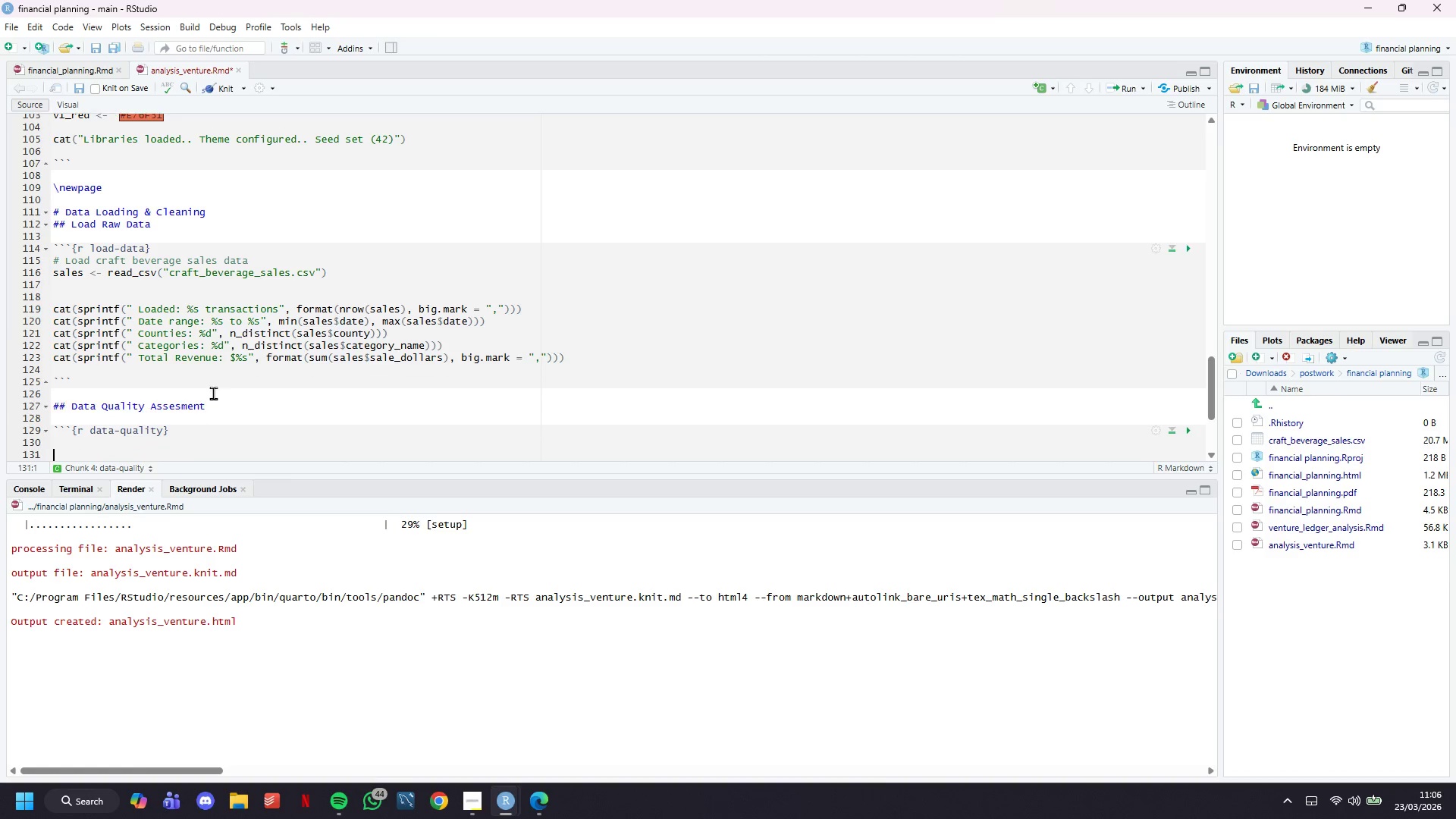 
key(Enter)
 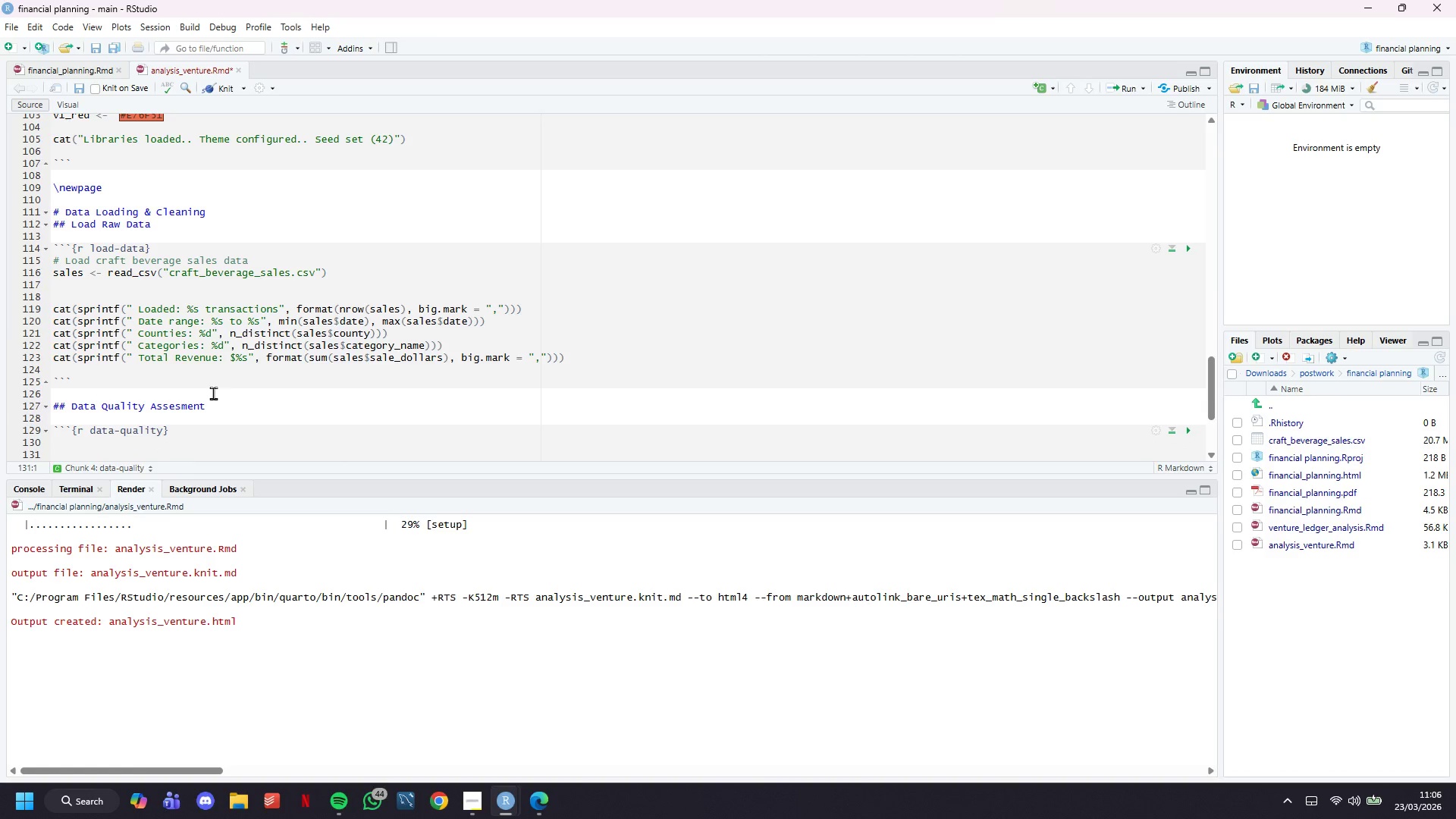 
scroll: coordinate [213, 393], scroll_direction: down, amount: 6.0
 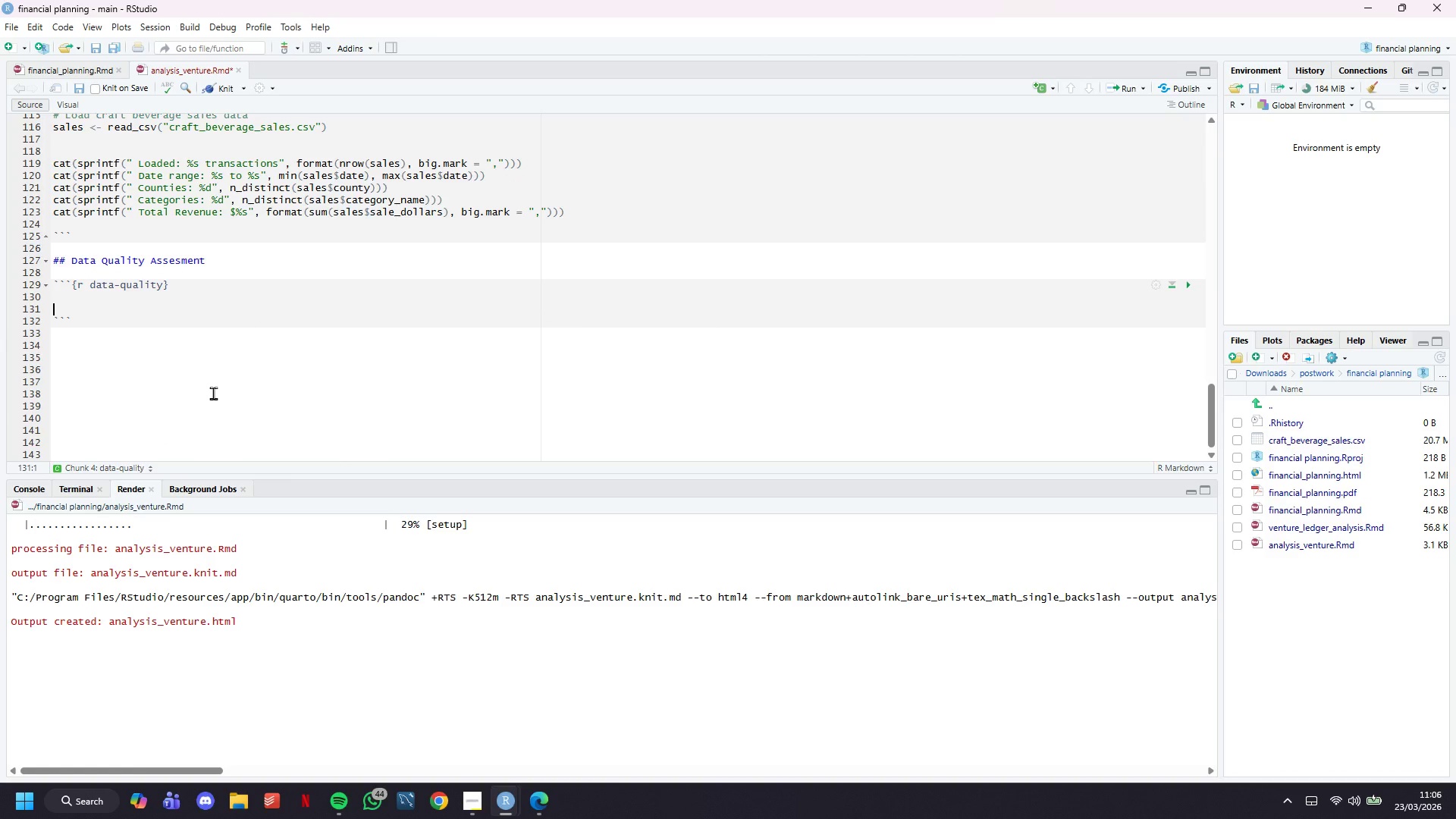 
key(ArrowUp)
 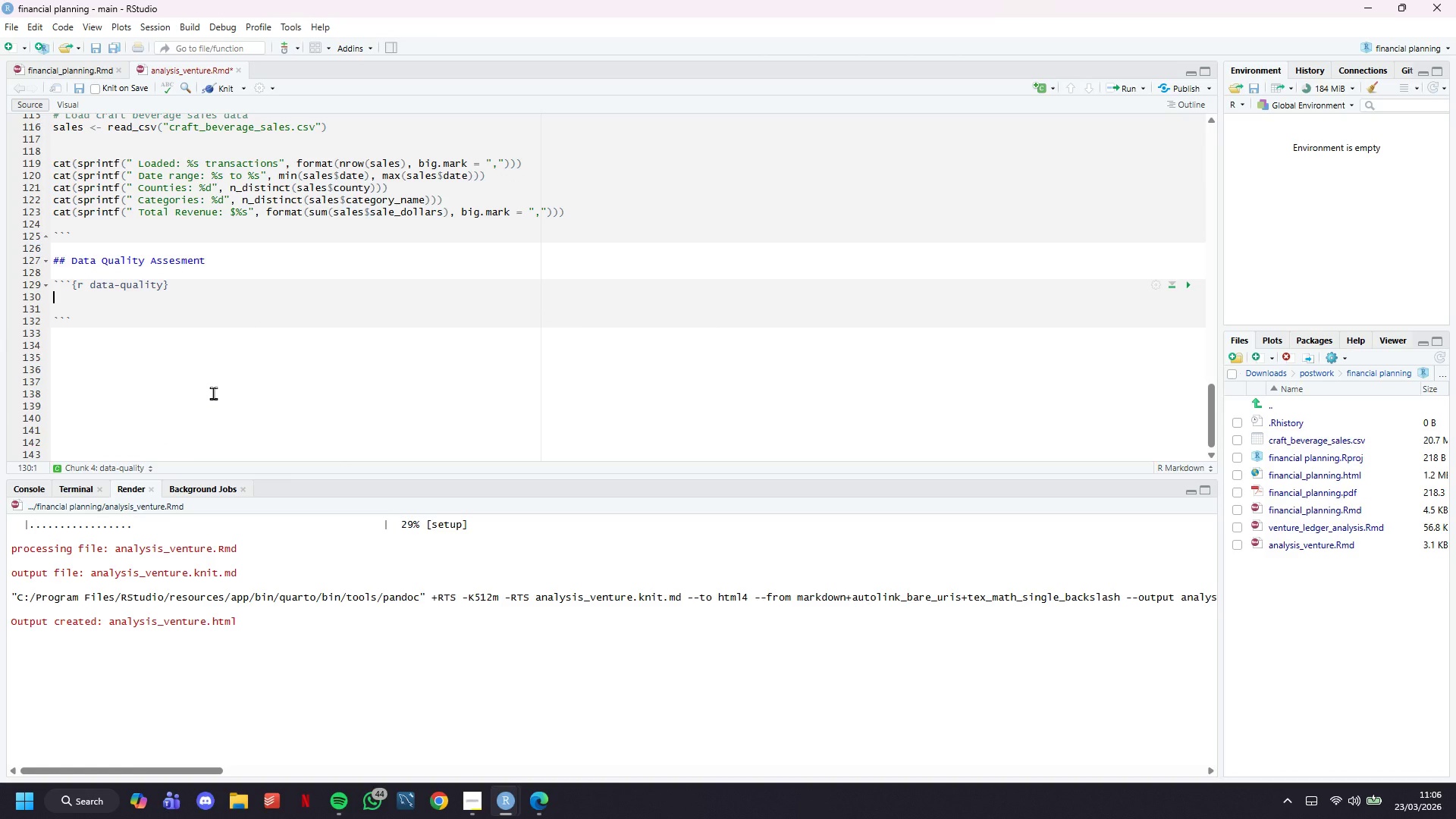 
type(# Check for missing values)
 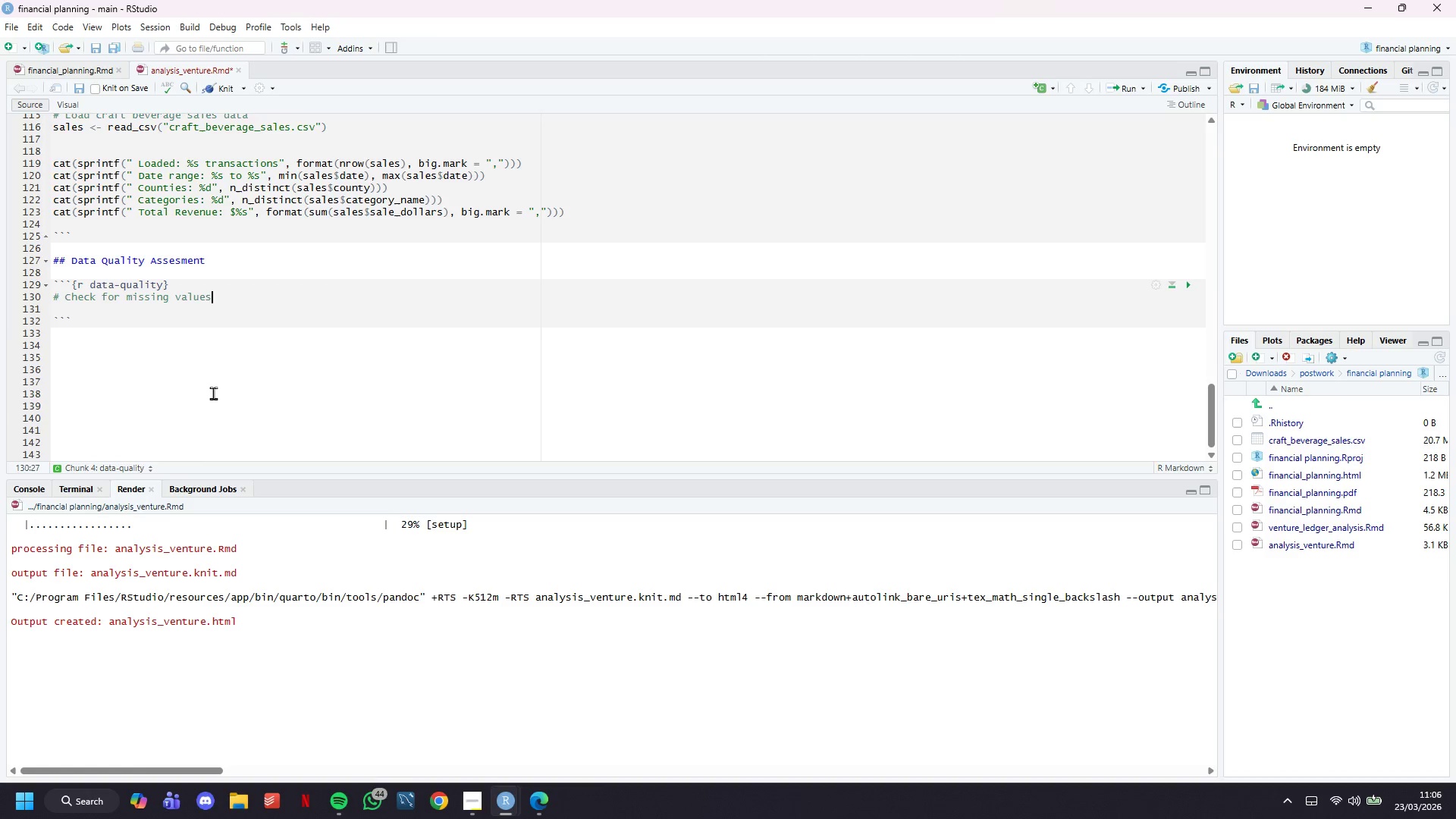 
key(Enter)
 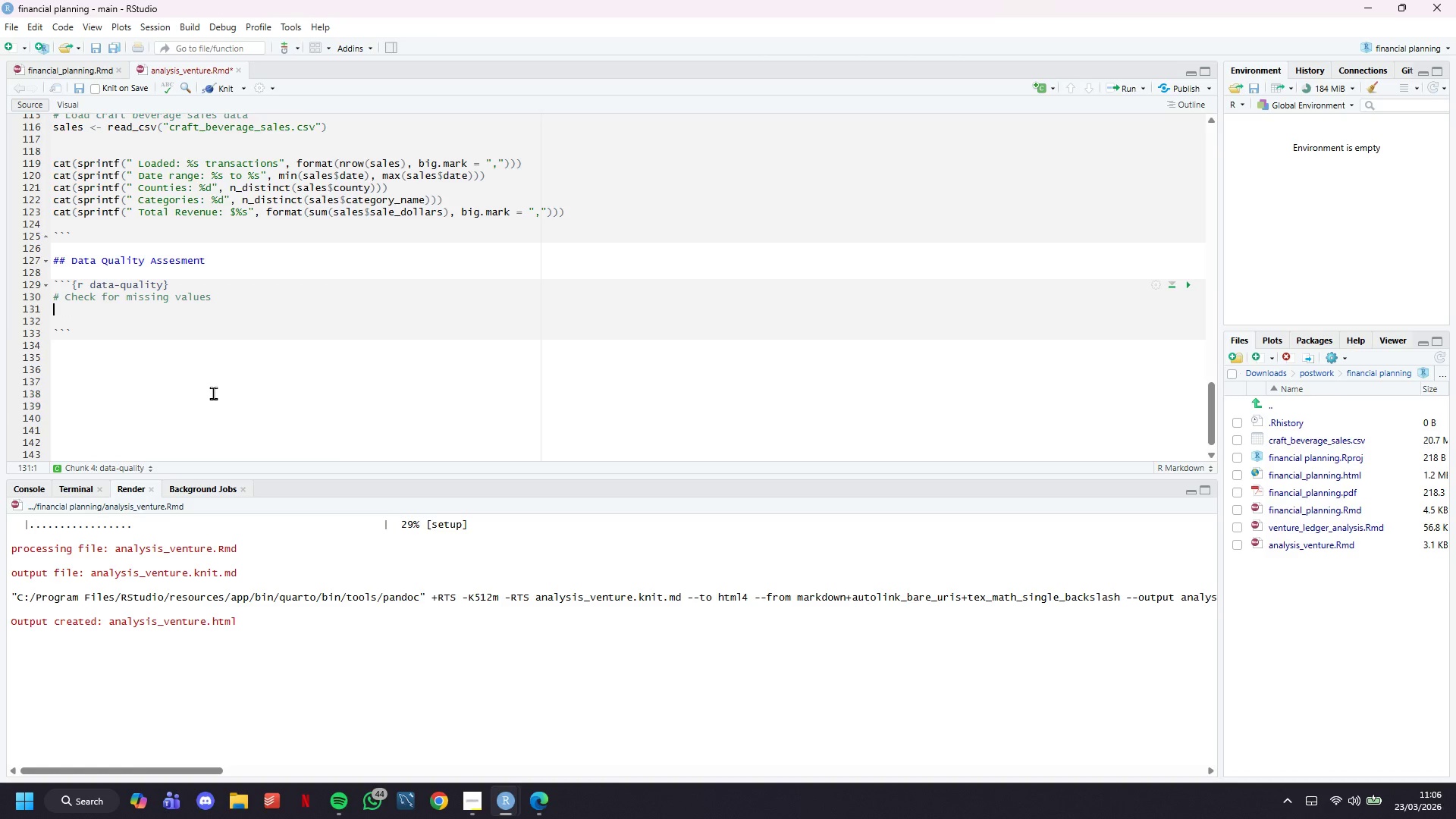 
type(missing_summary <- )
 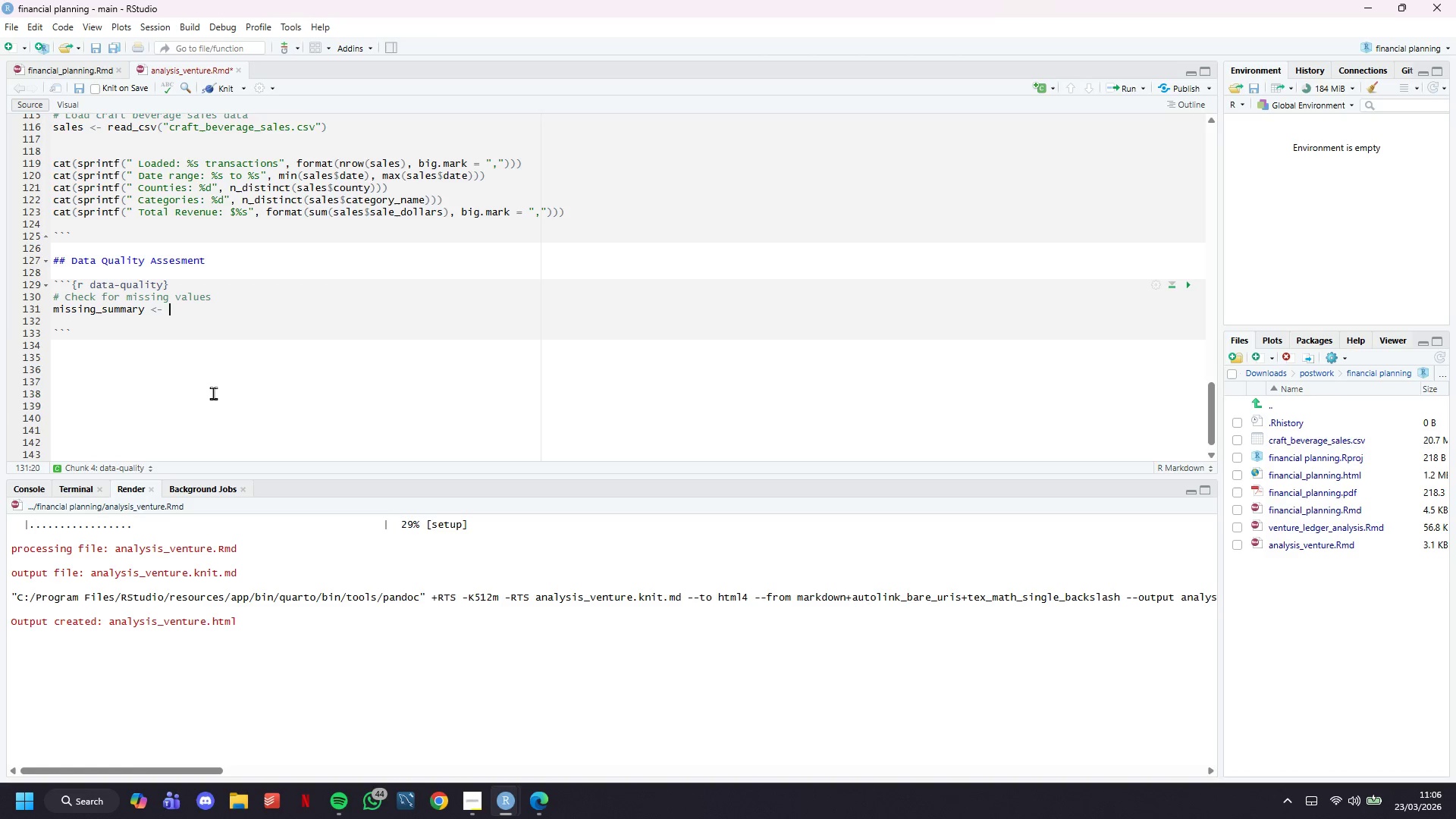 
wait(11.08)
 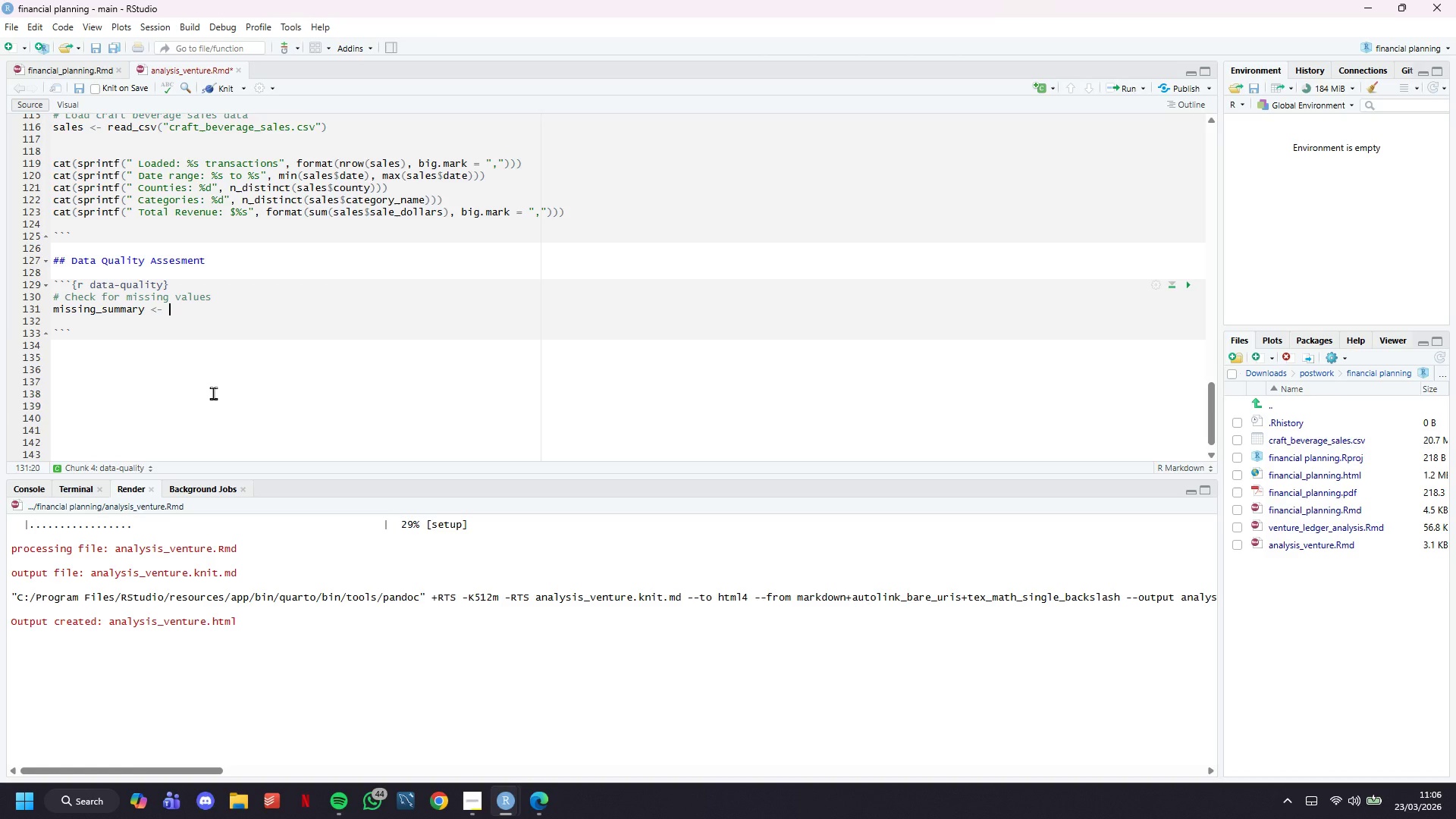 
type(sales %>%)
 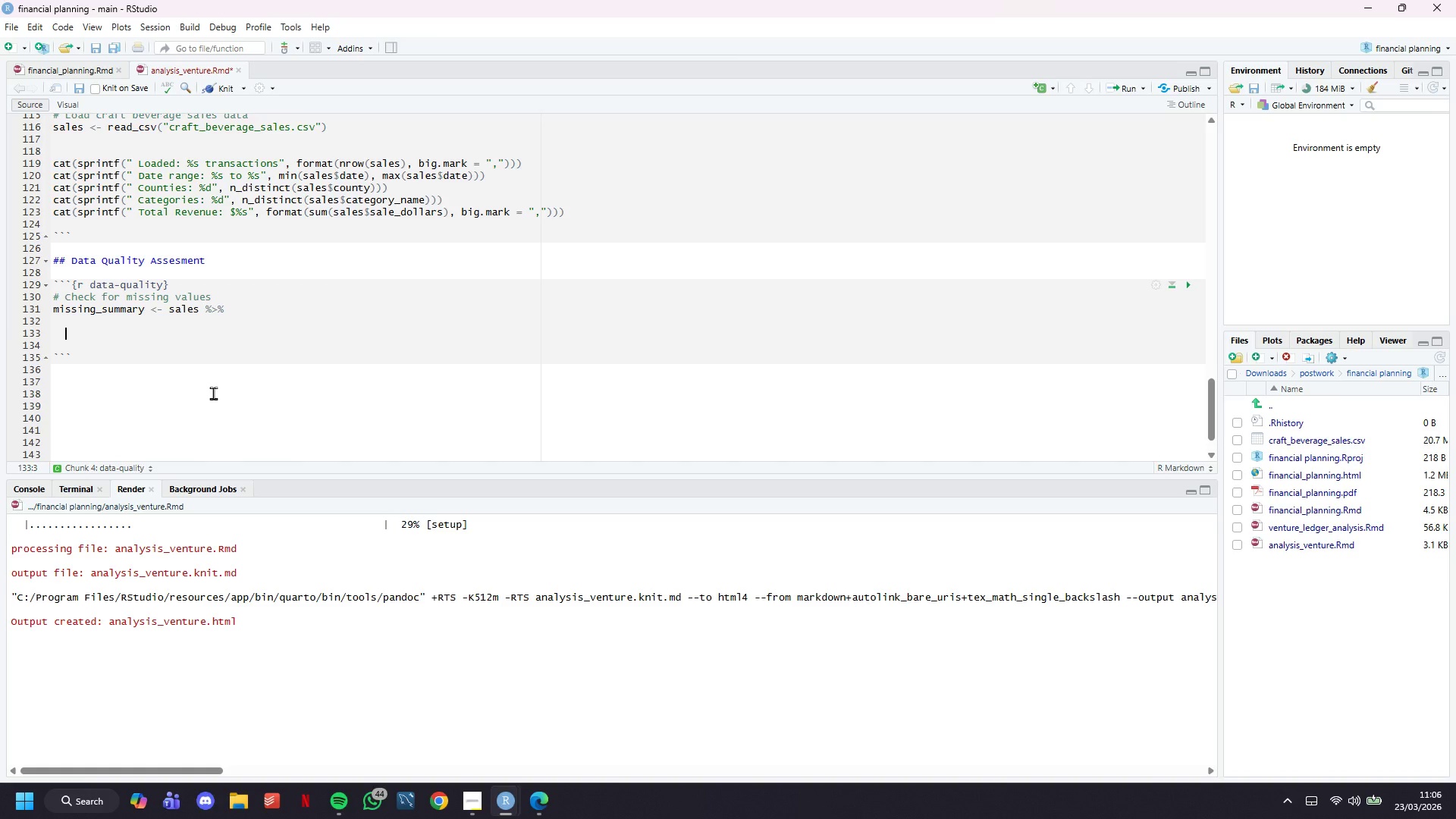 
 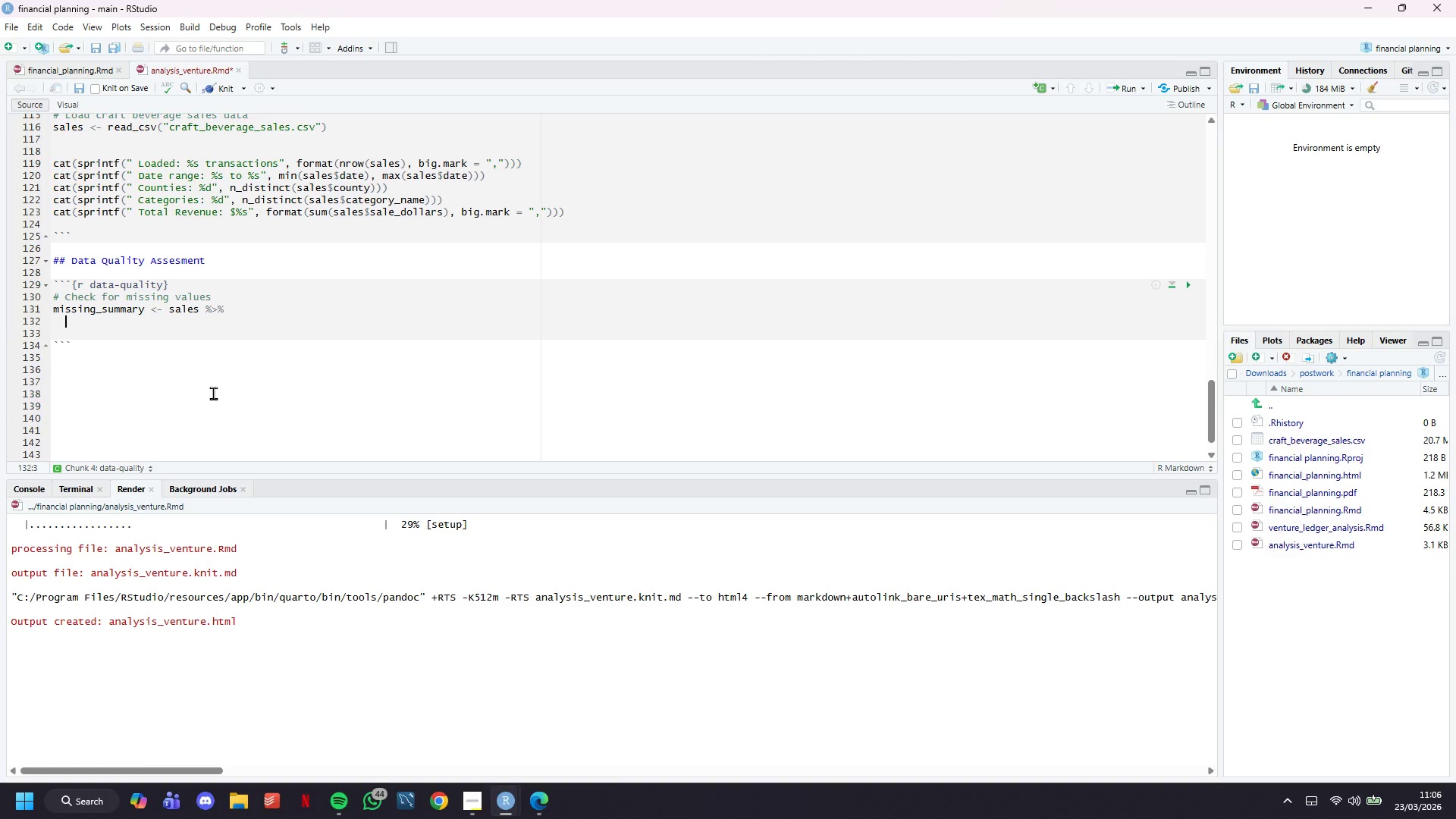 
key(Enter)
 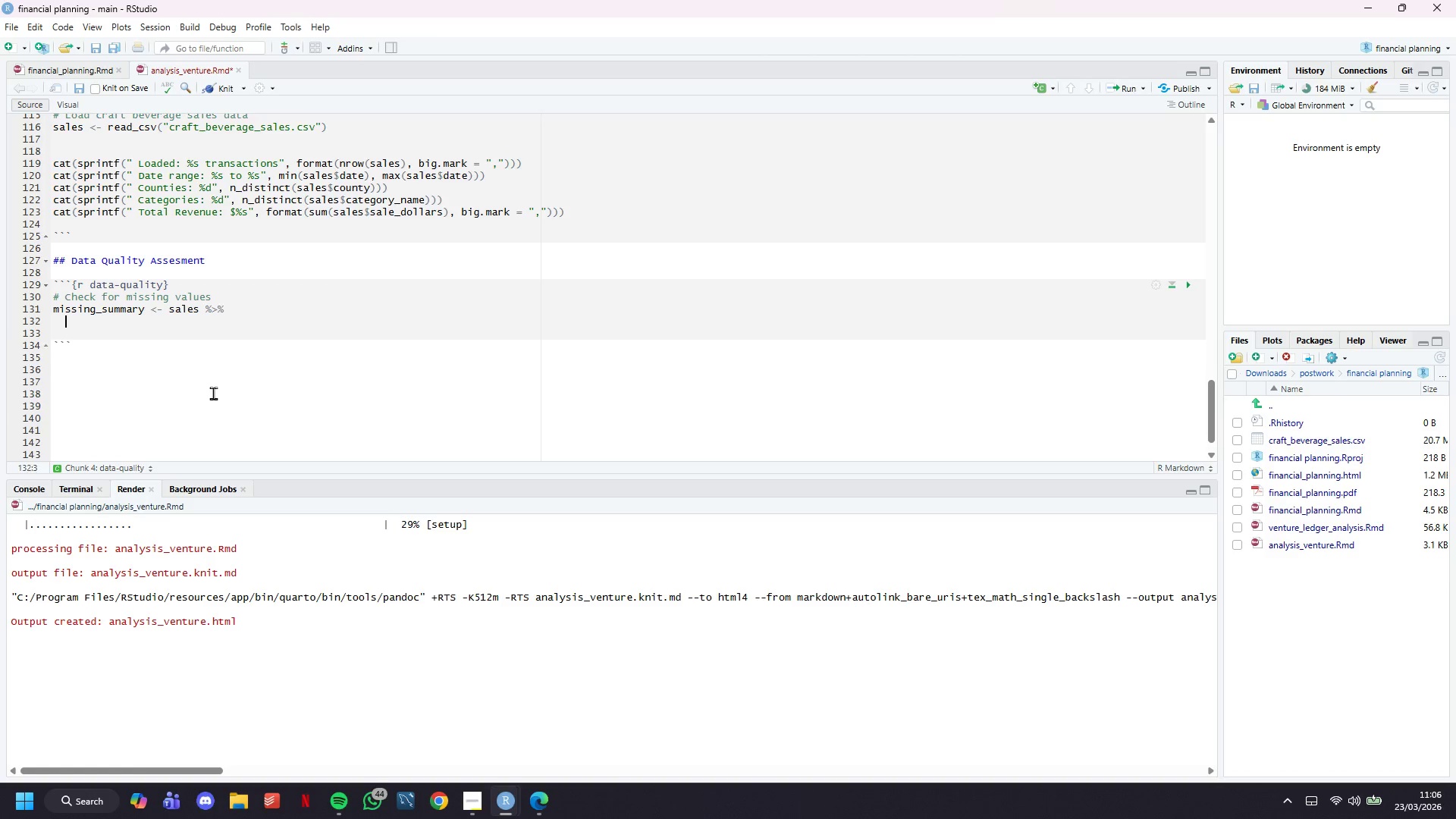 
key(Enter)
 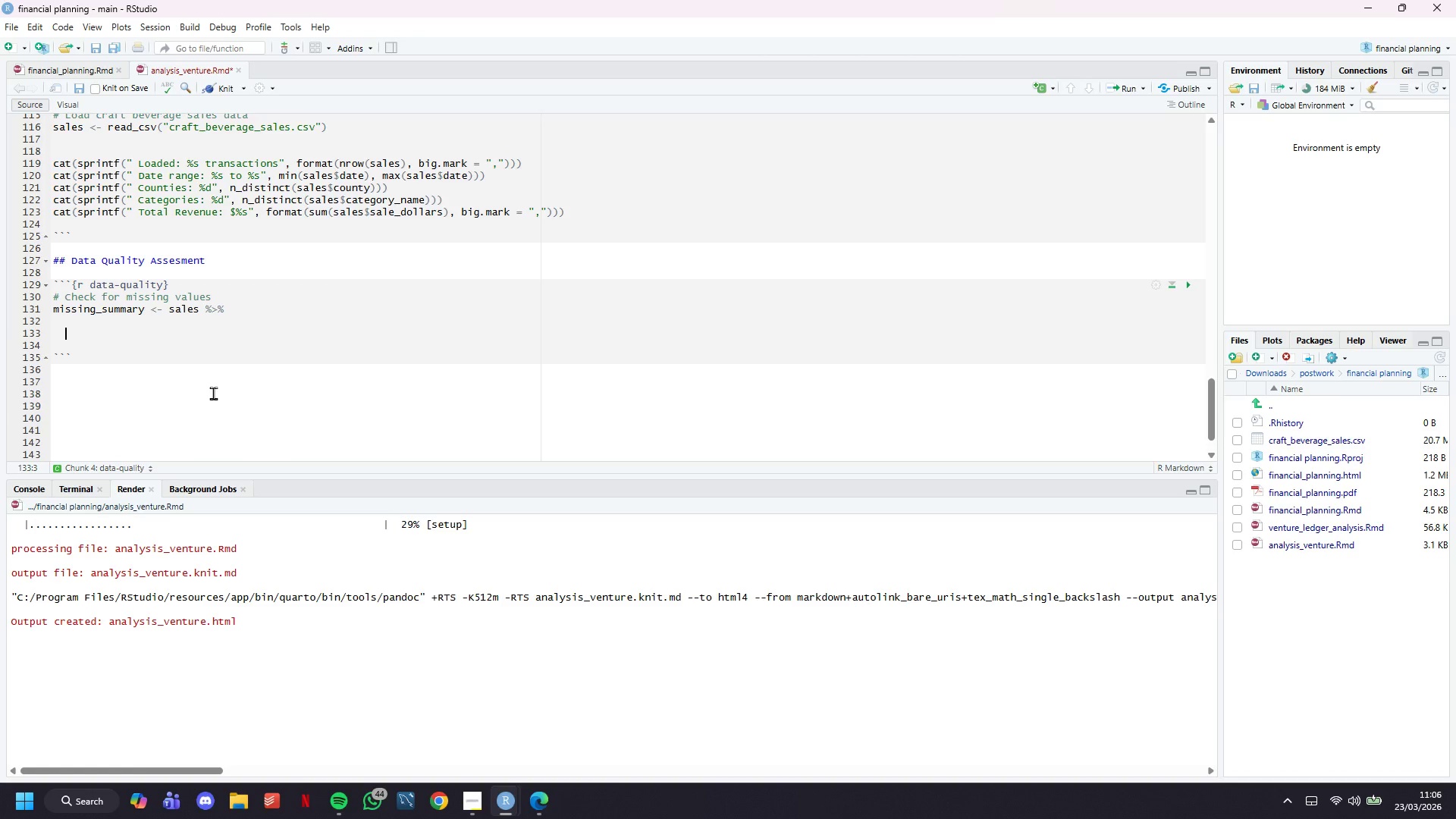 
type(suma)
key(Backspace)
key(Backspace)
key(Backspace)
key(Backspace)
key(Backspace)
key(Backspace)
type(summarie)
key(Backspace)
type(se(acriss)
key(Backspace)
key(Backspace)
key(Backspace)
type(oss(everything()
 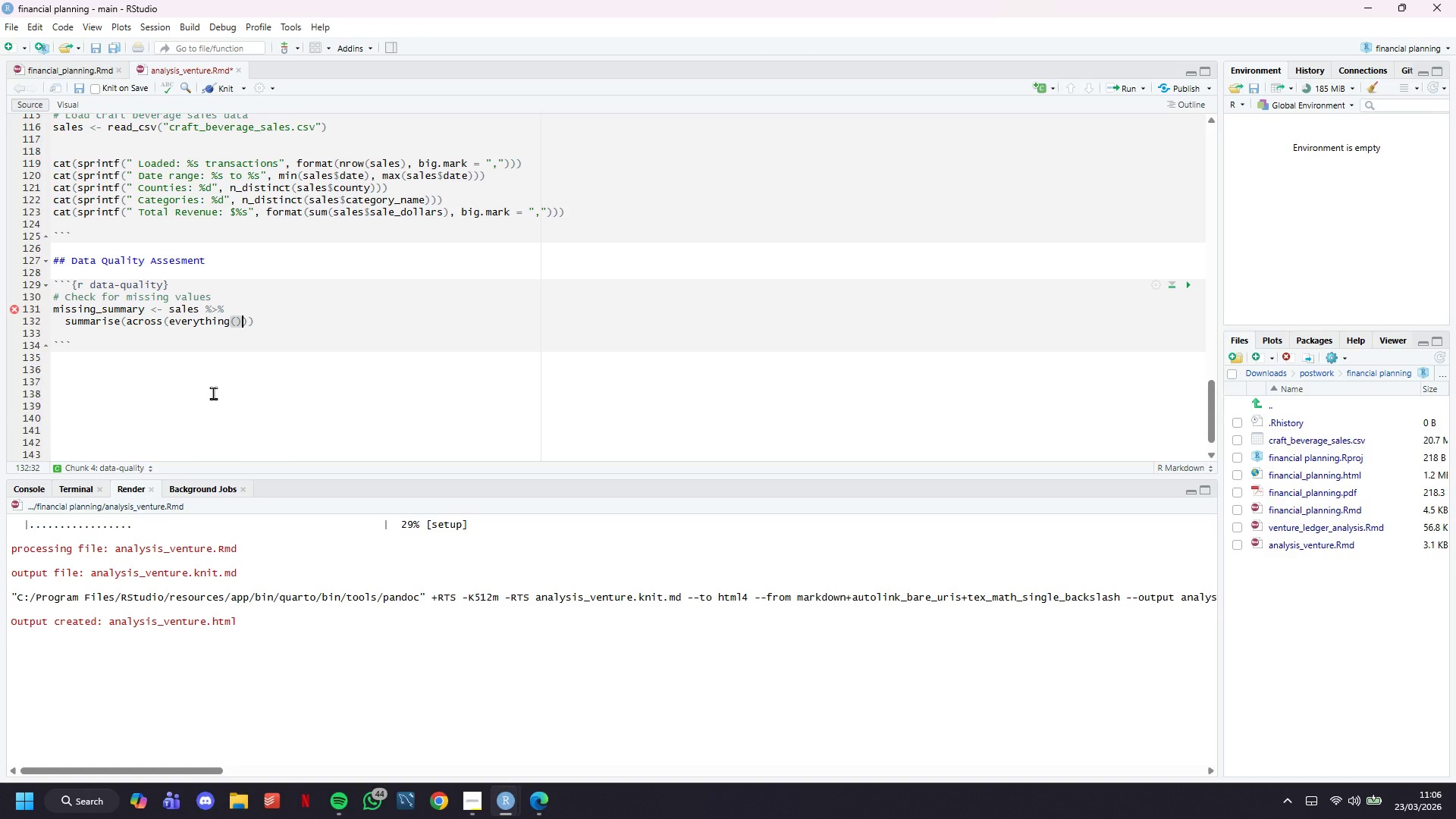 
 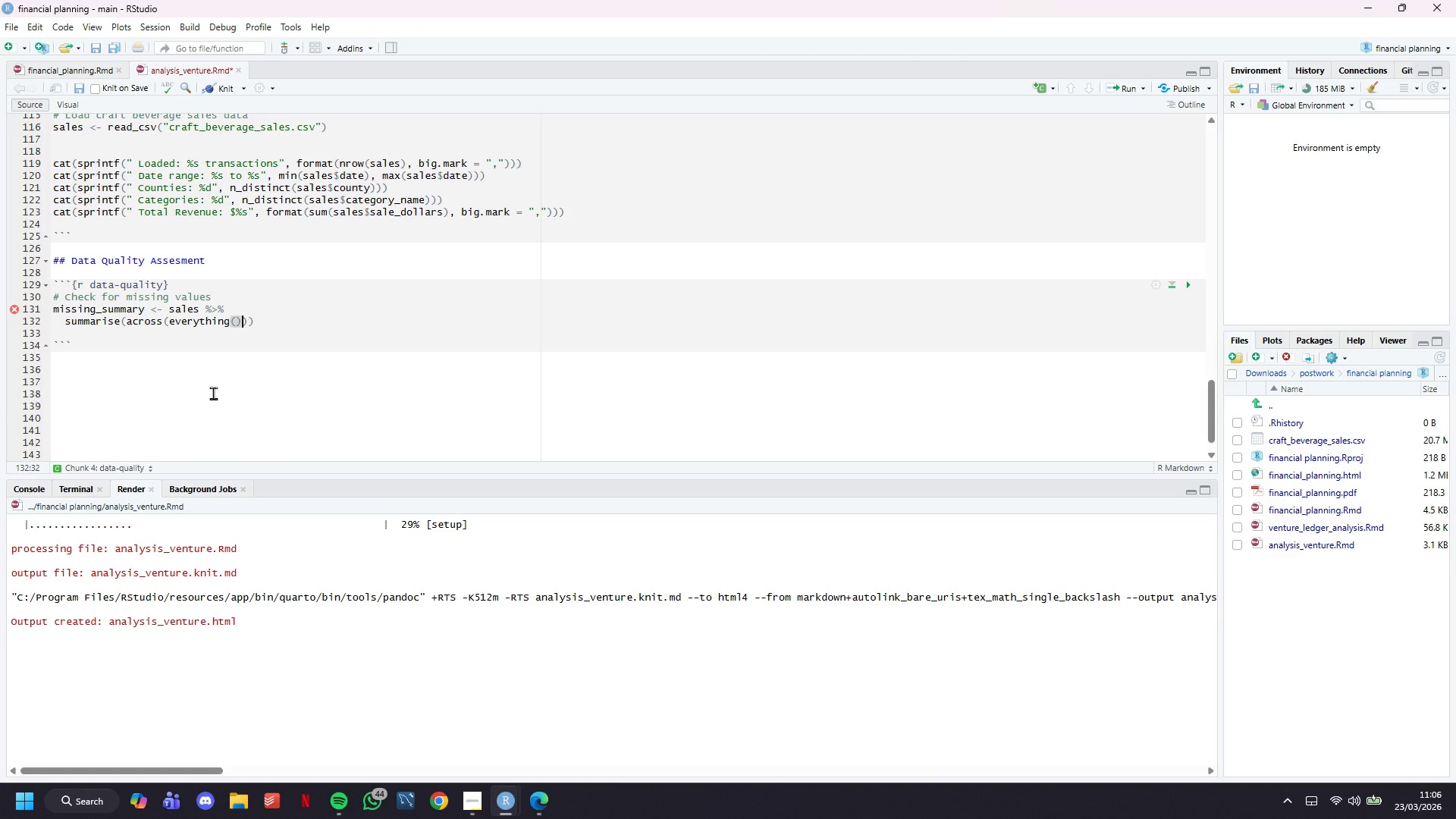 
key(ArrowRight)
 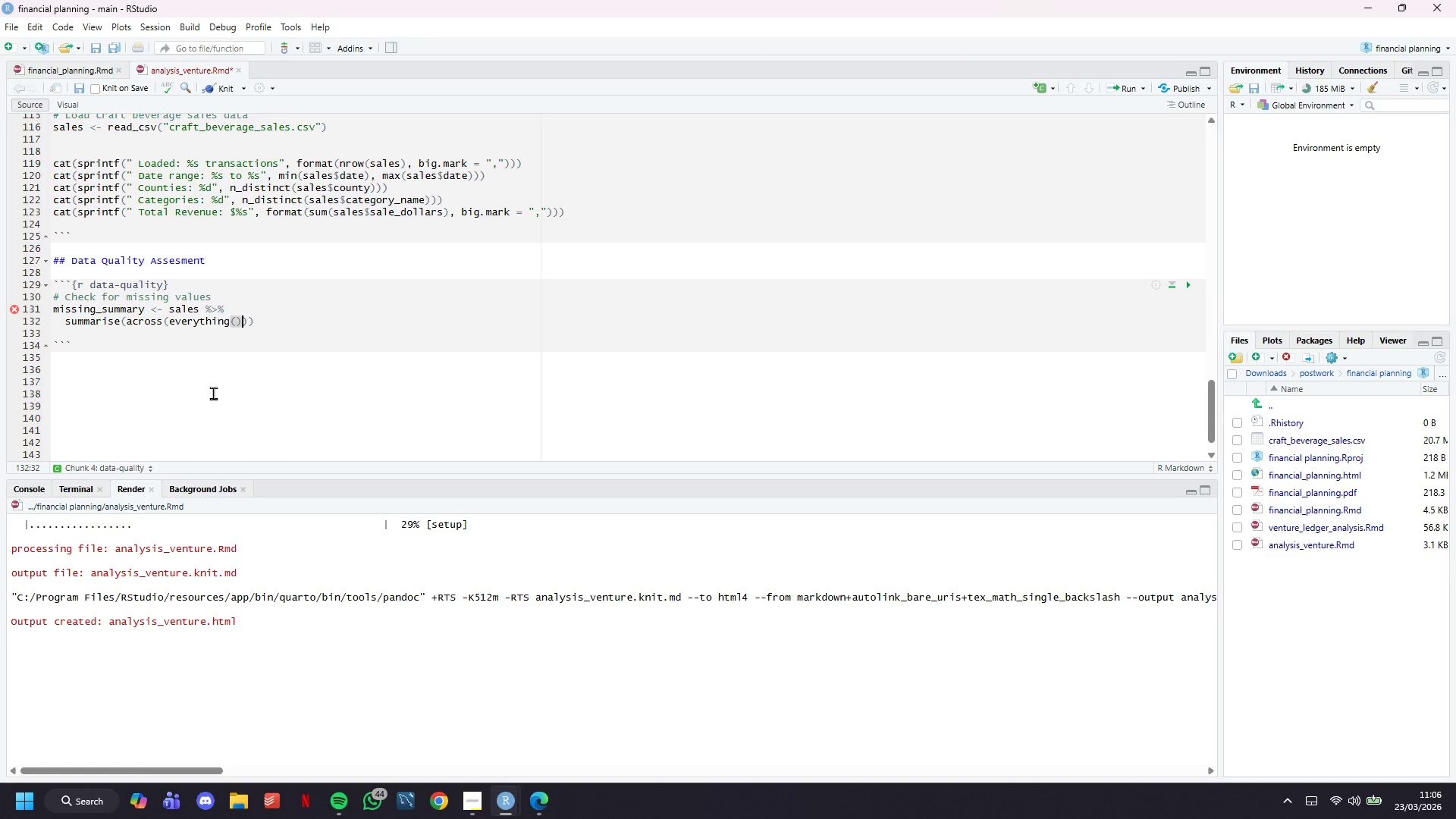 
type(, ~sum(is.na(.)
 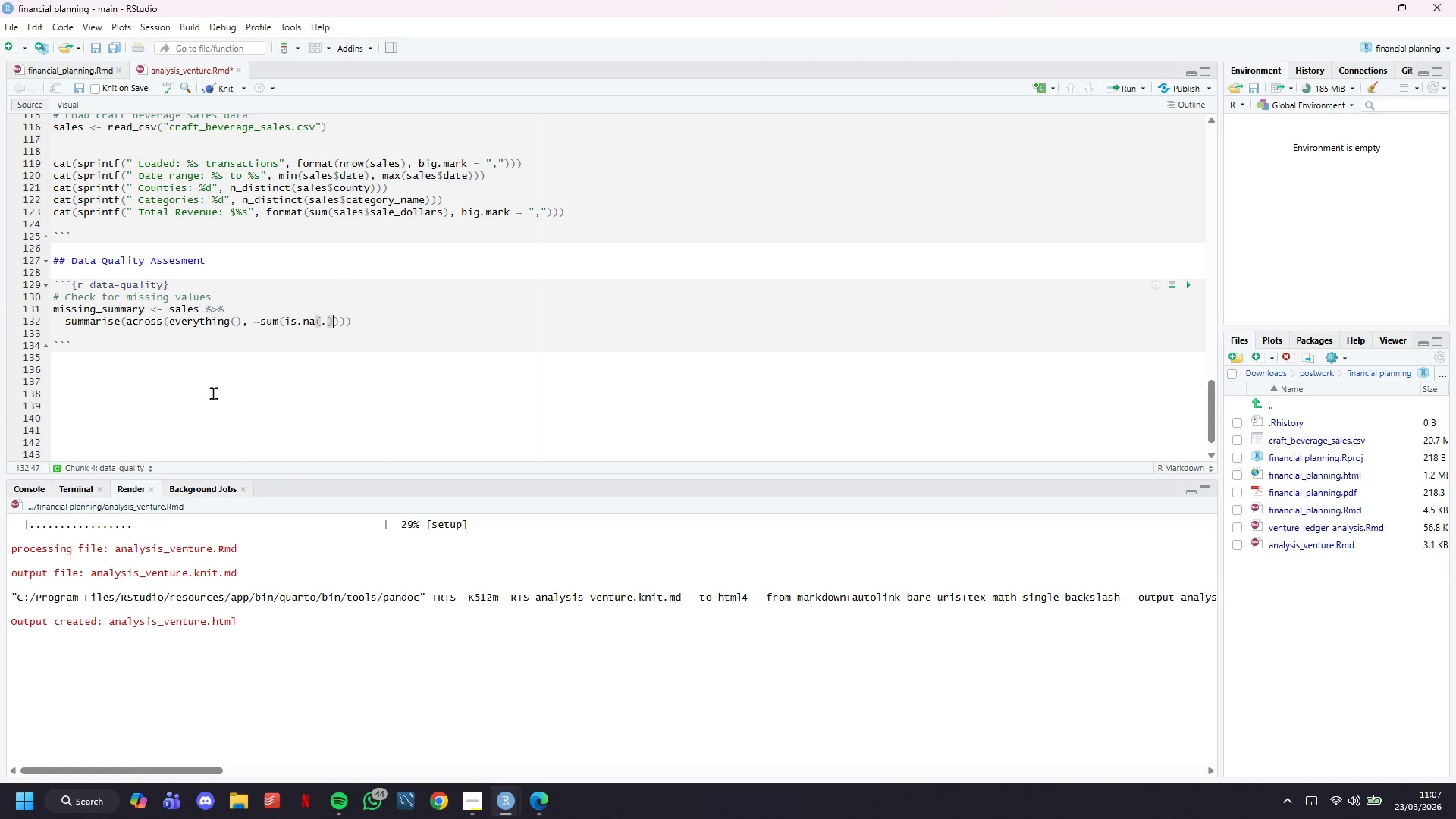 
 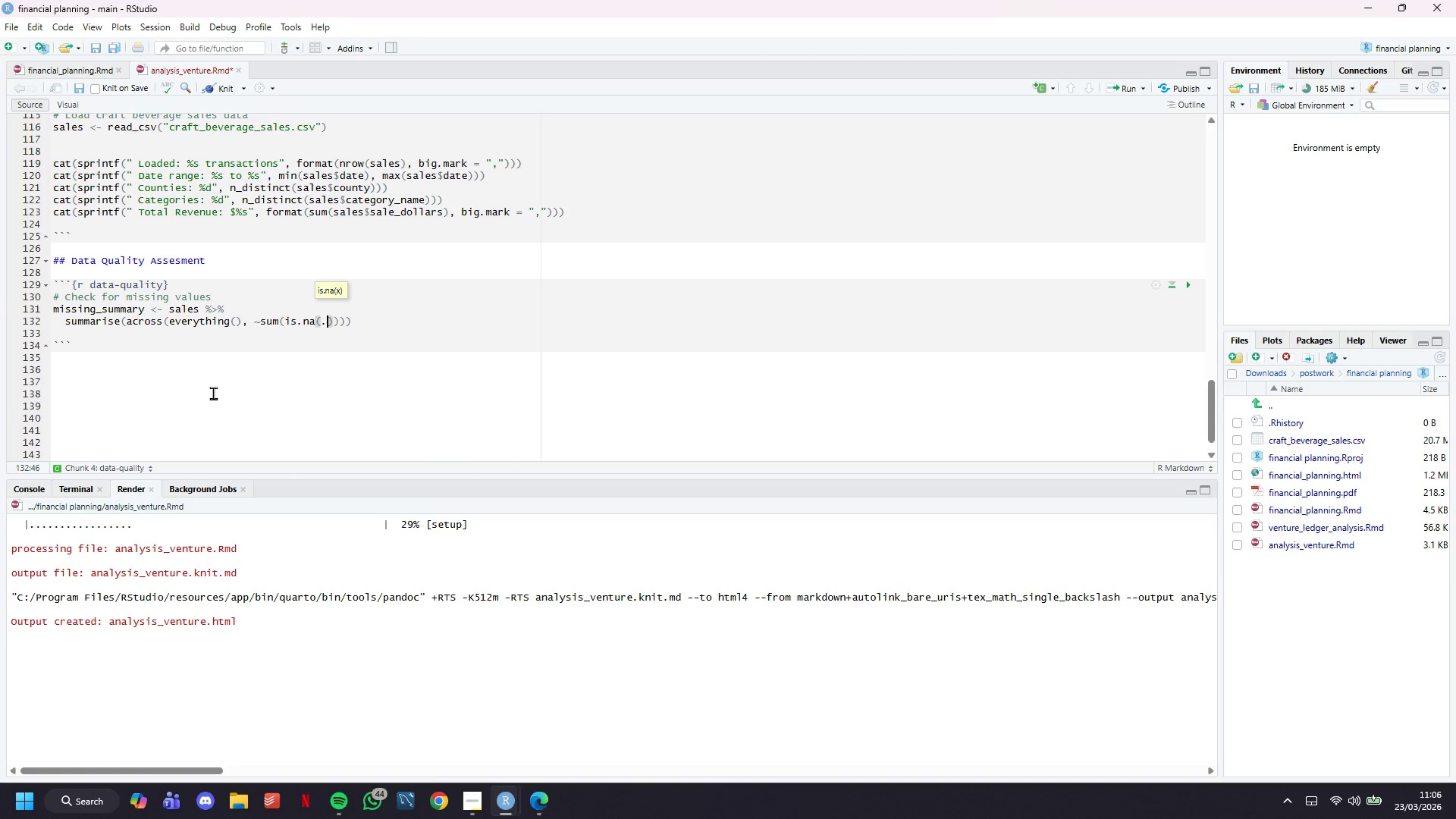 
key(ArrowRight)
 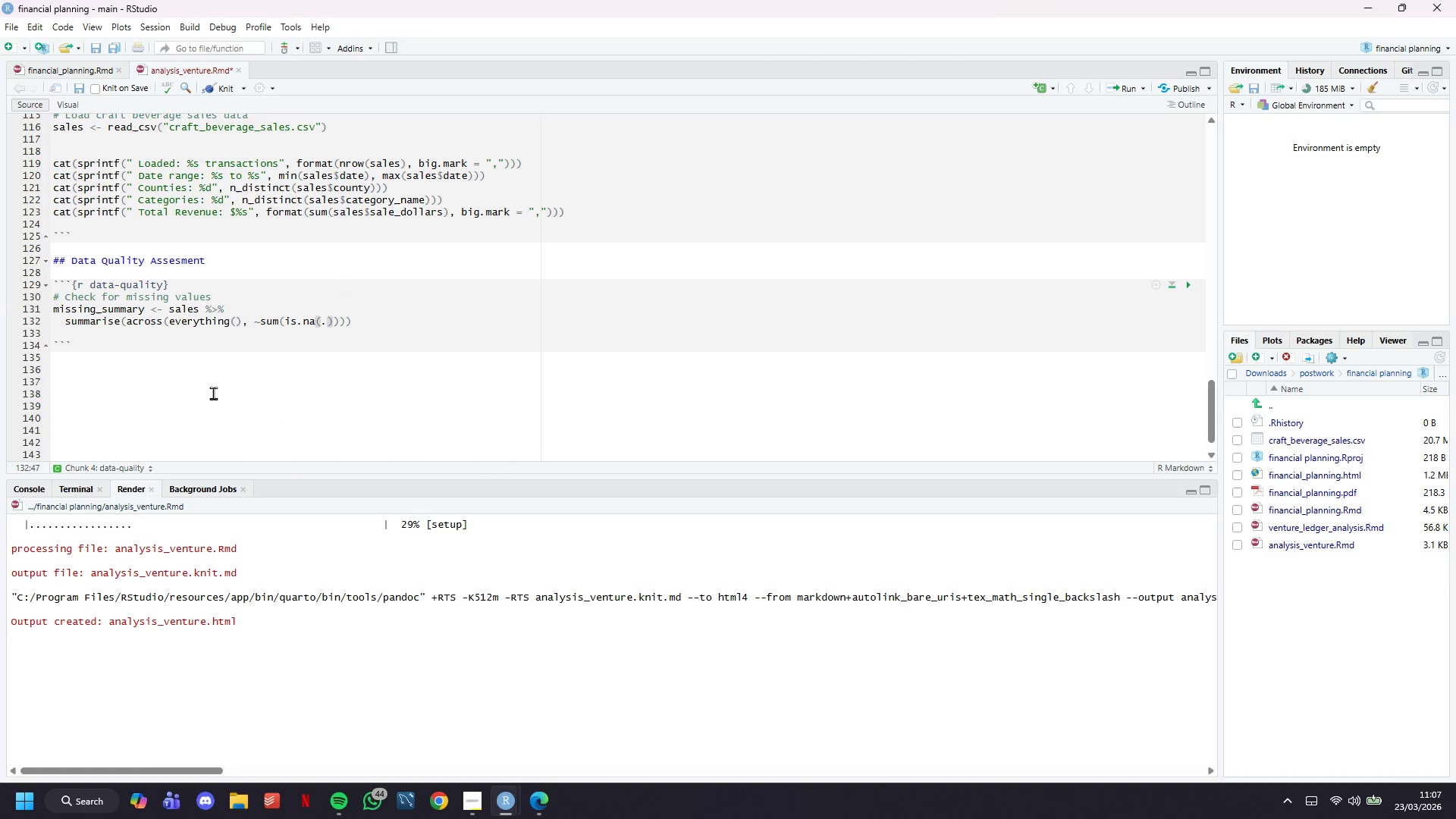 
key(ArrowRight)
 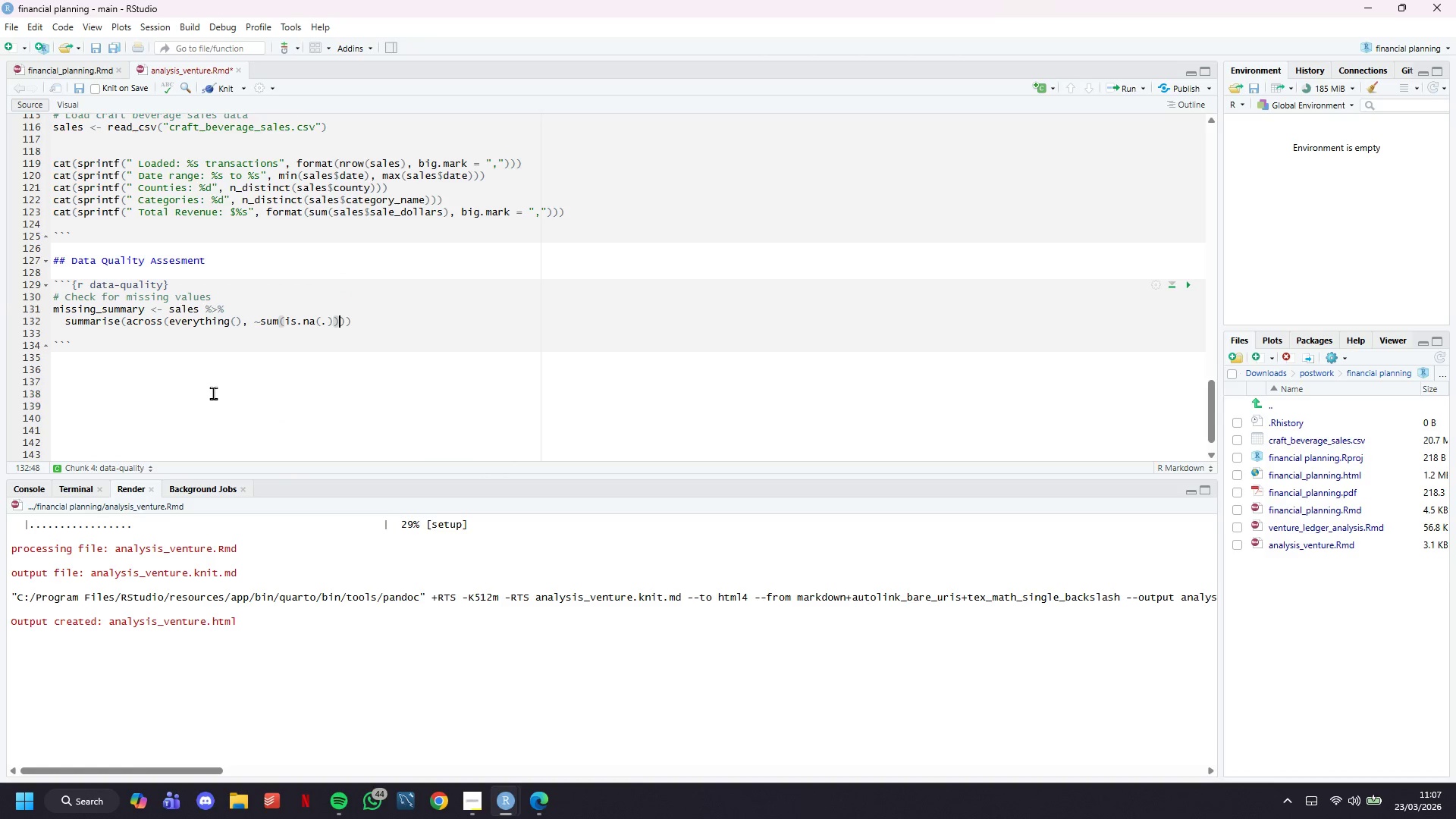 
key(ArrowRight)
 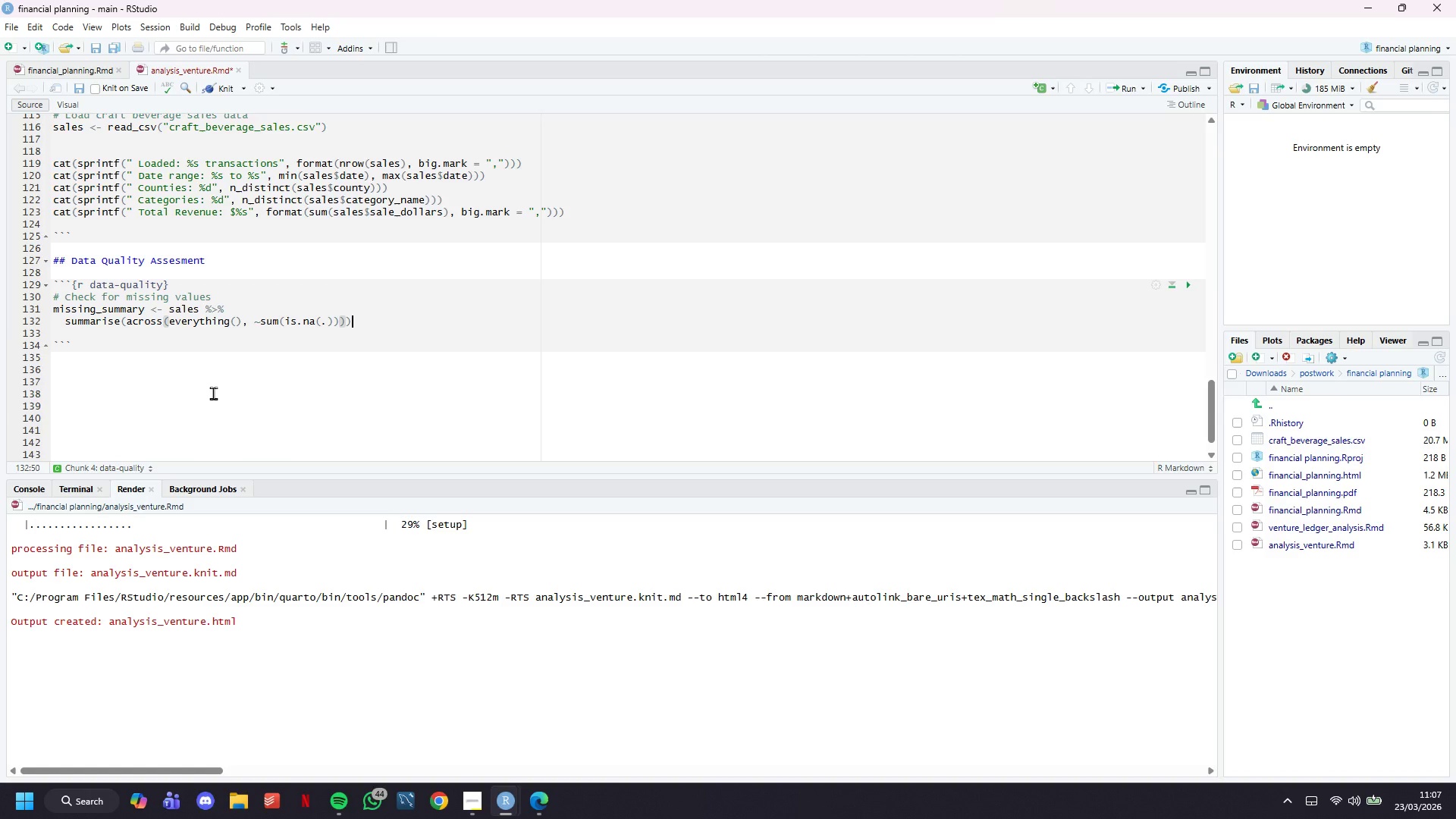 
key(ArrowRight)
 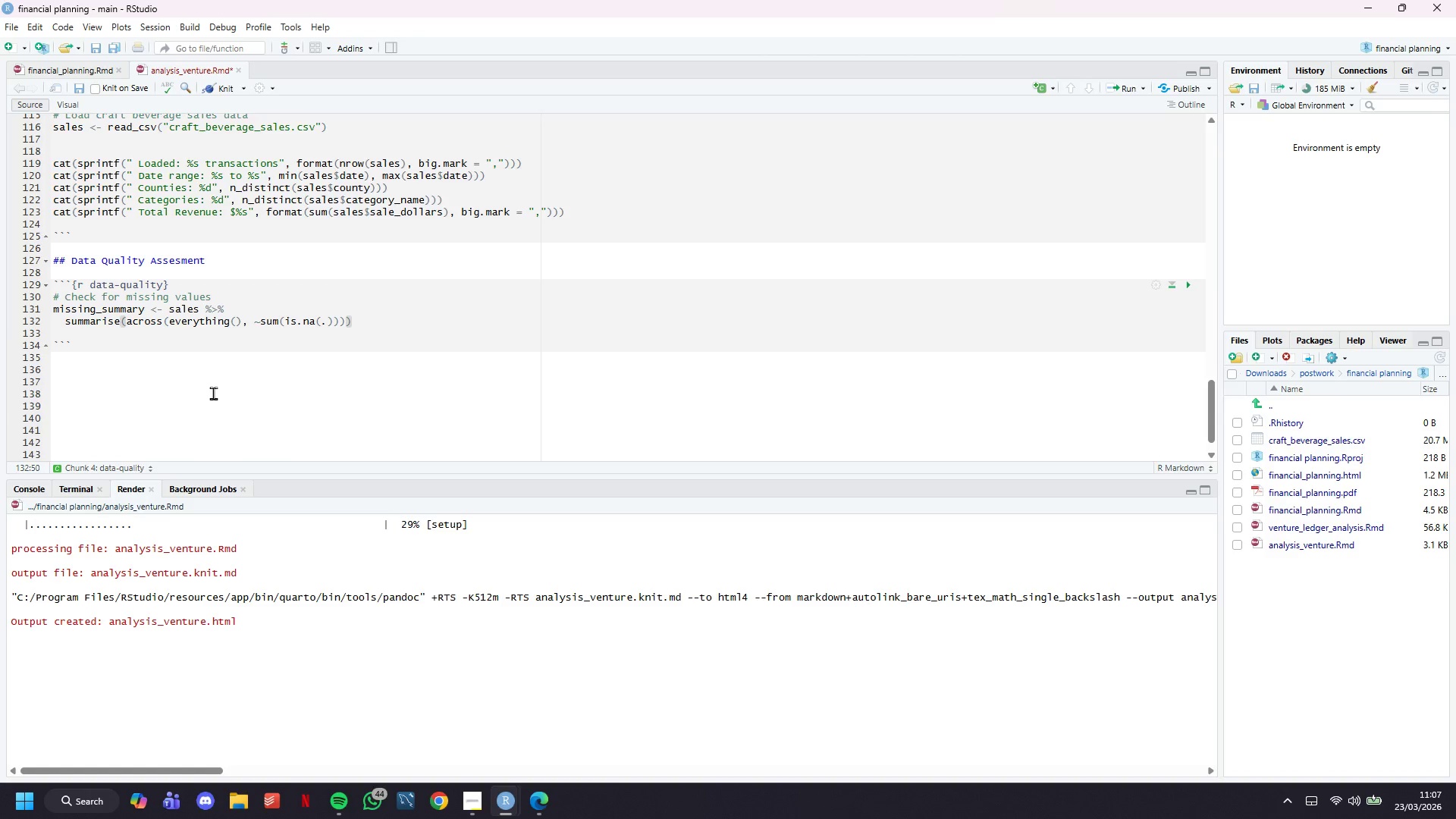 
key(Space)
 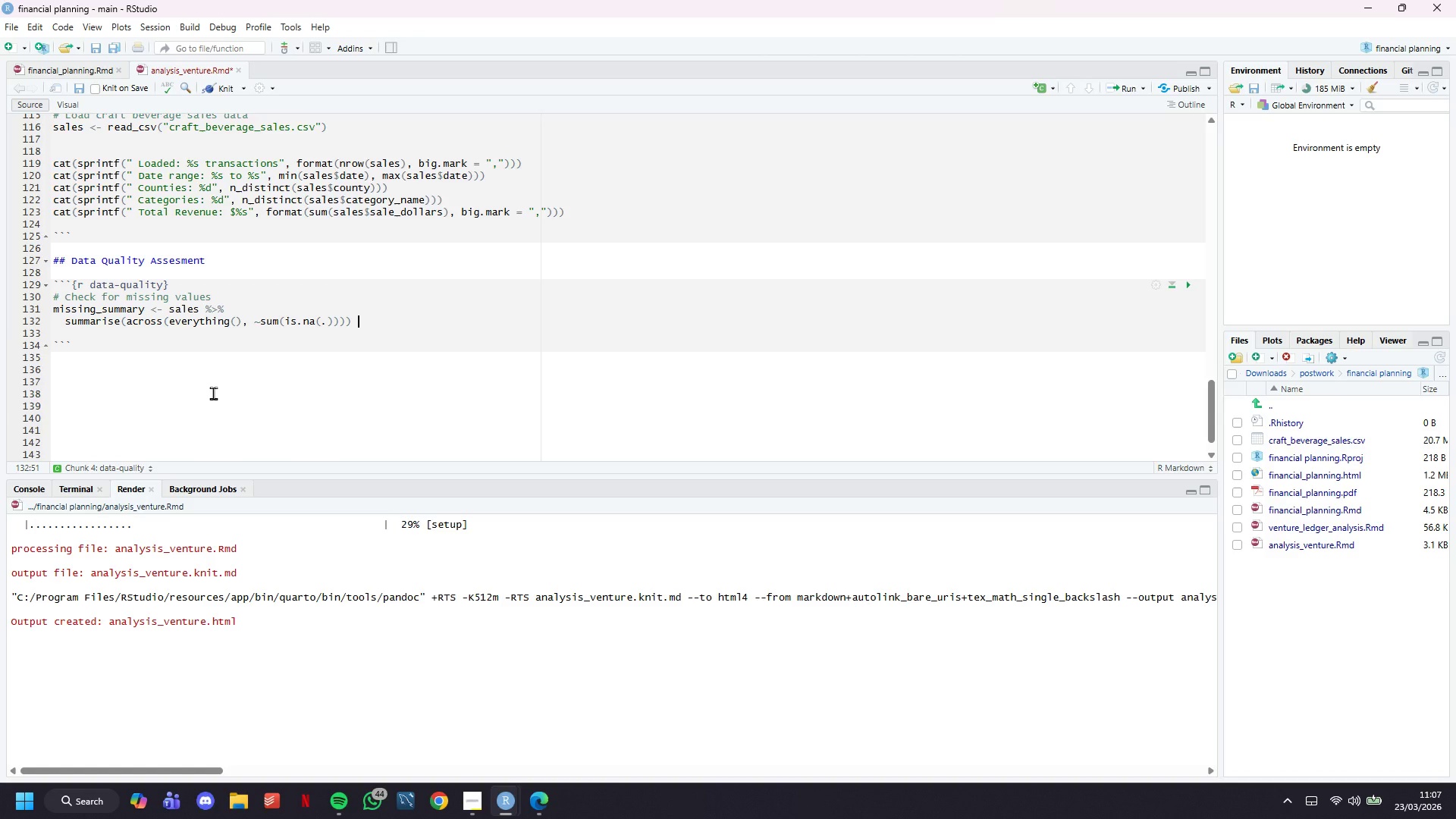 
key(Shift+5)
 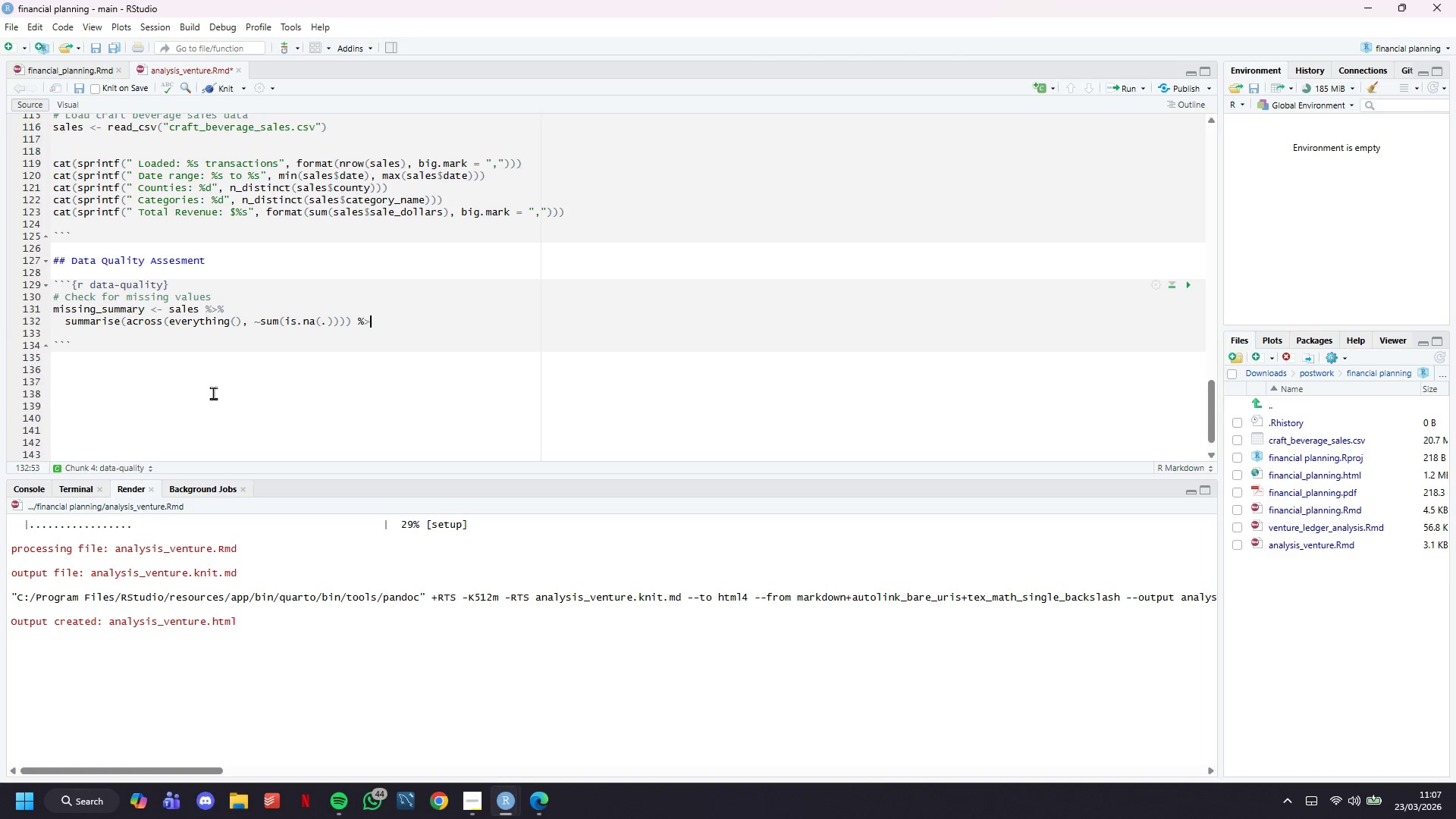 
key(Shift+Period)
 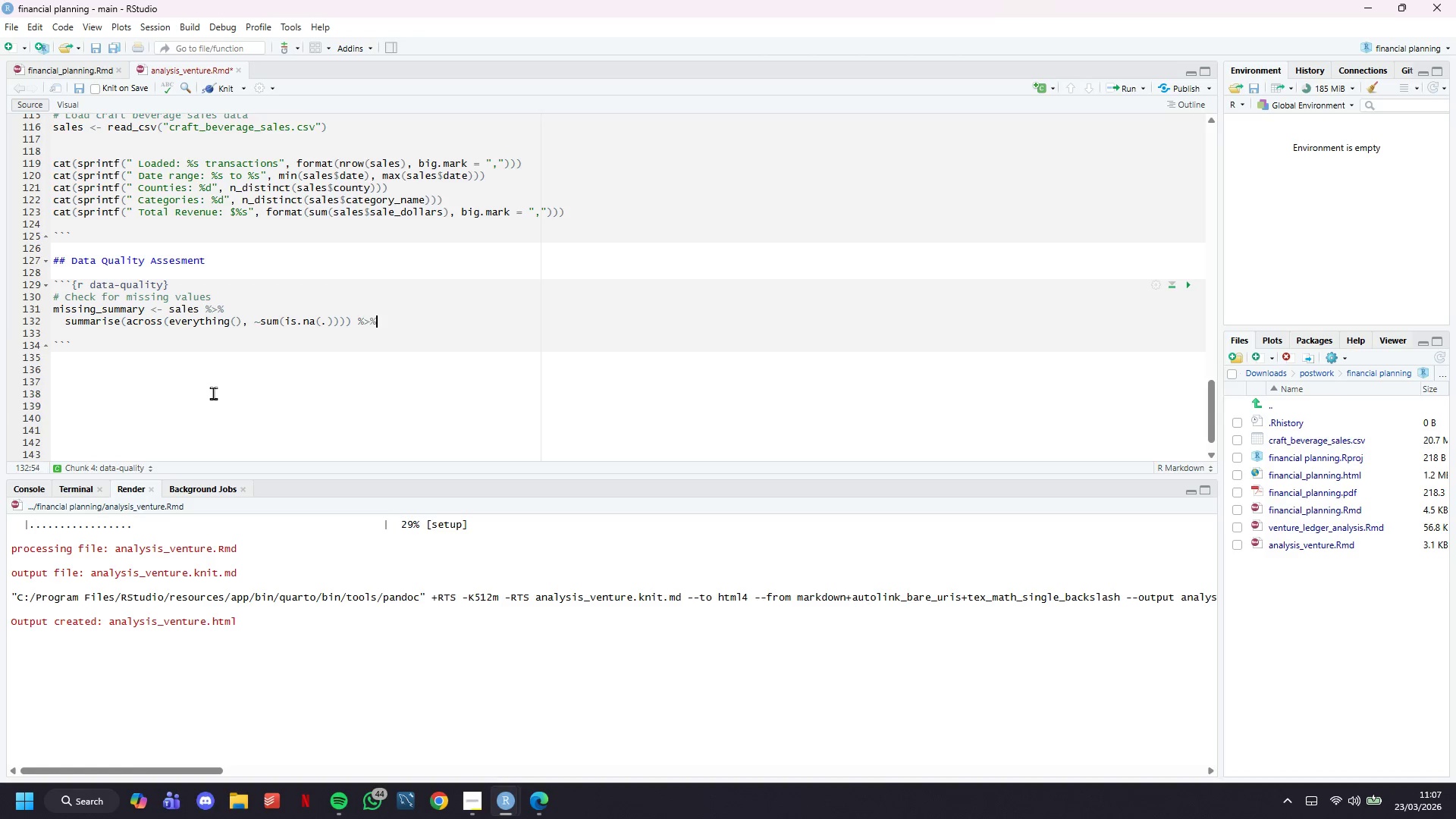 
key(Shift+5)
 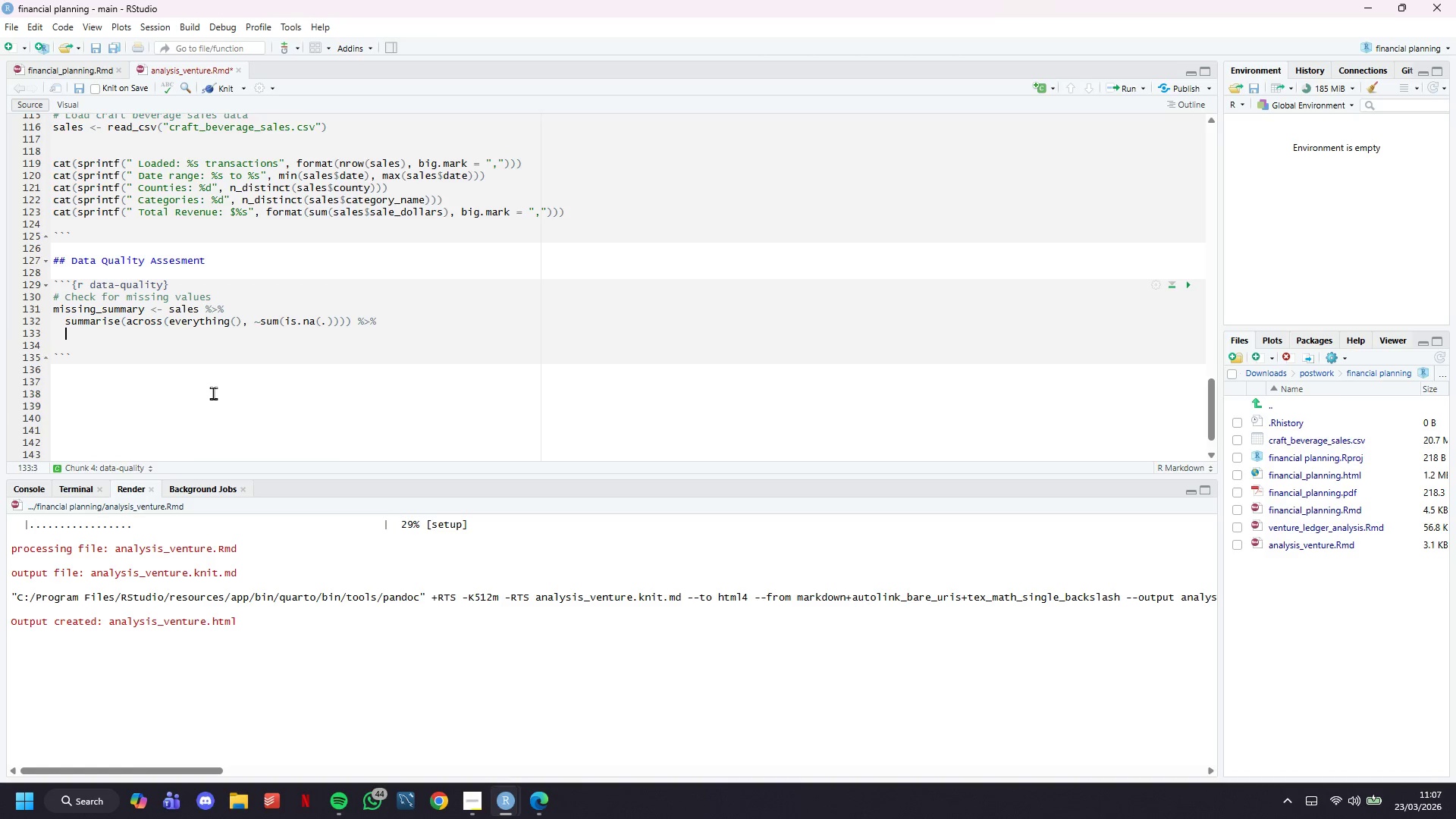 
key(Enter)
 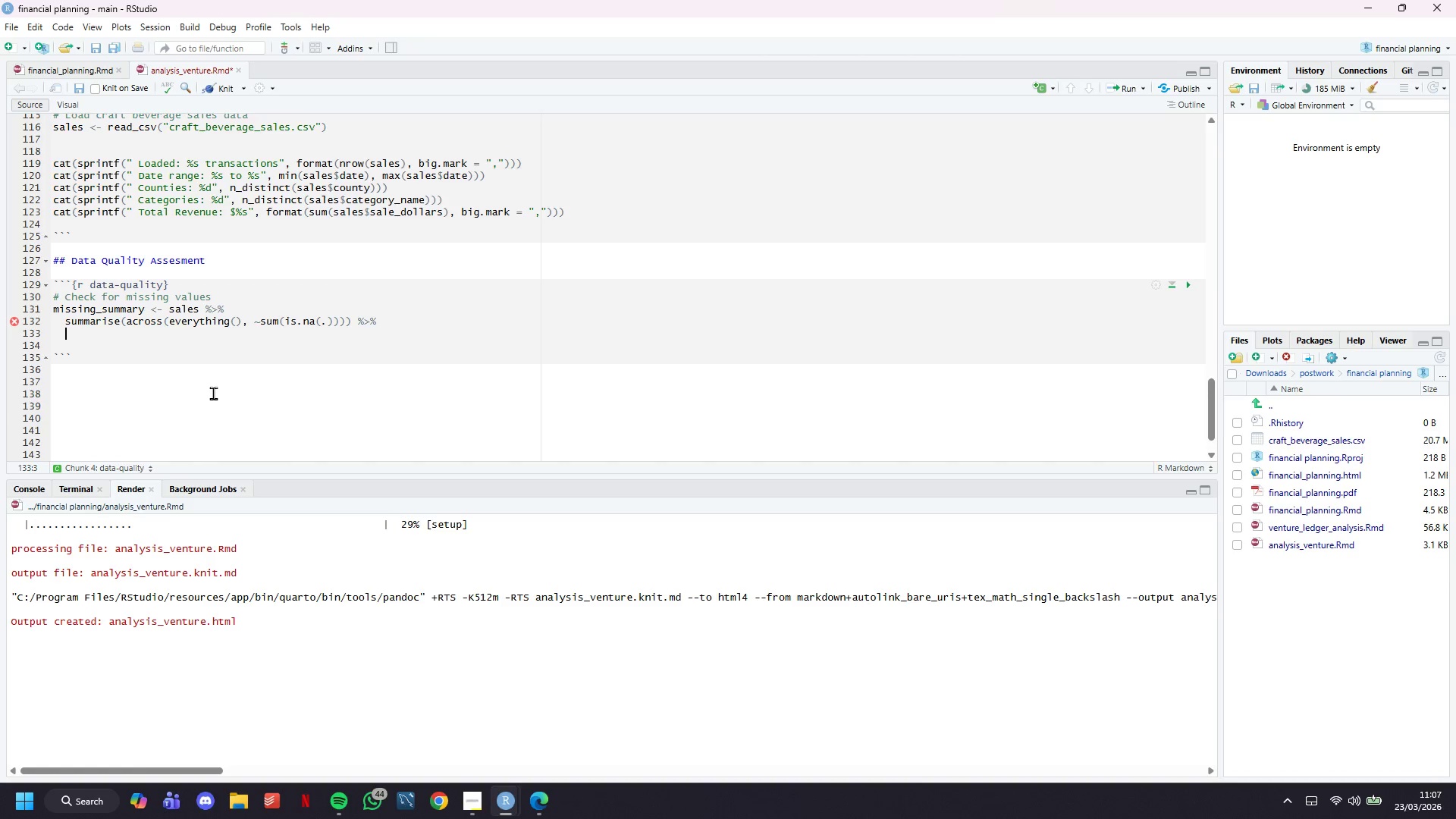 
wait(10.42)
 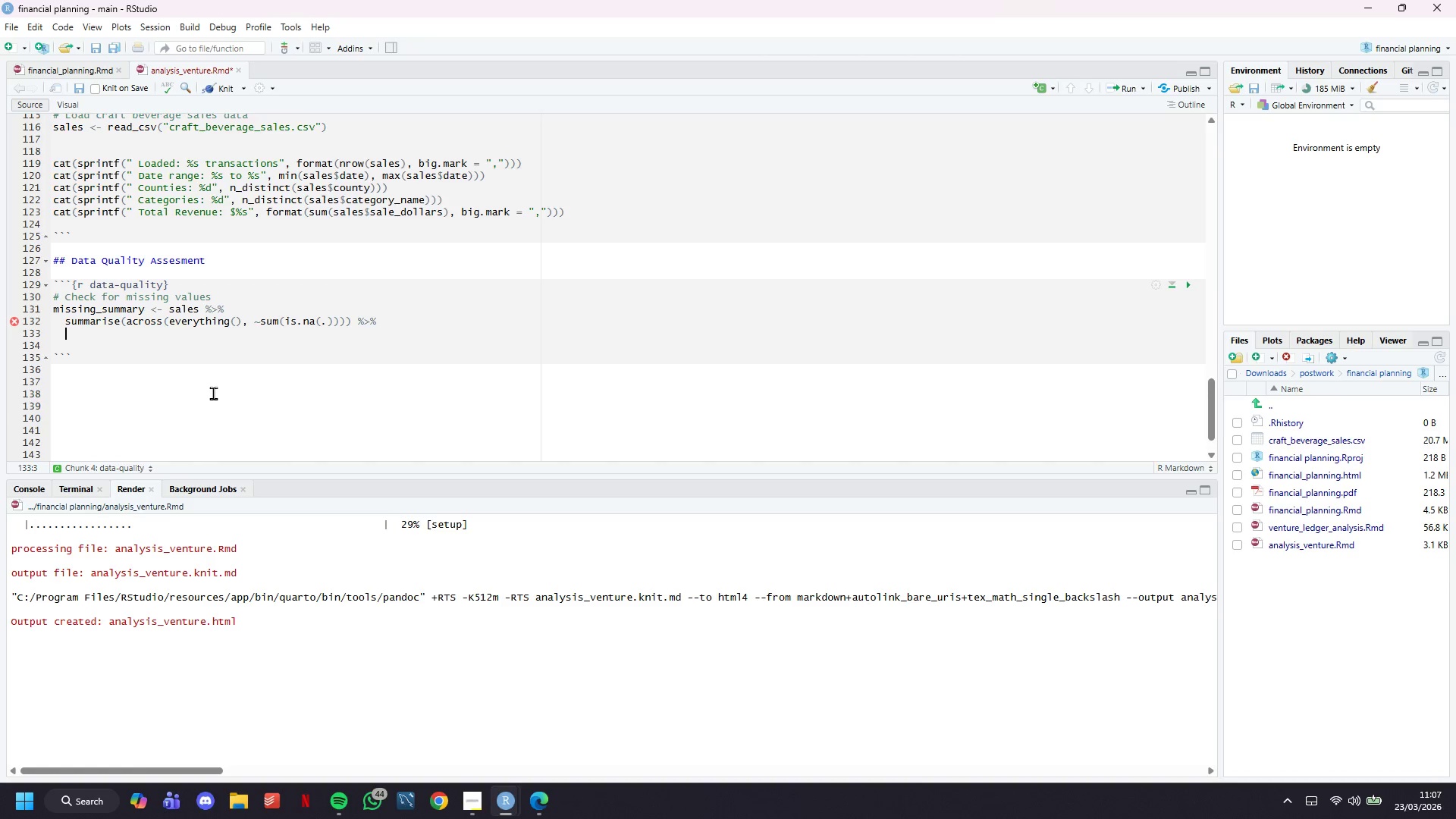 
type(pibot_longer(everything()
 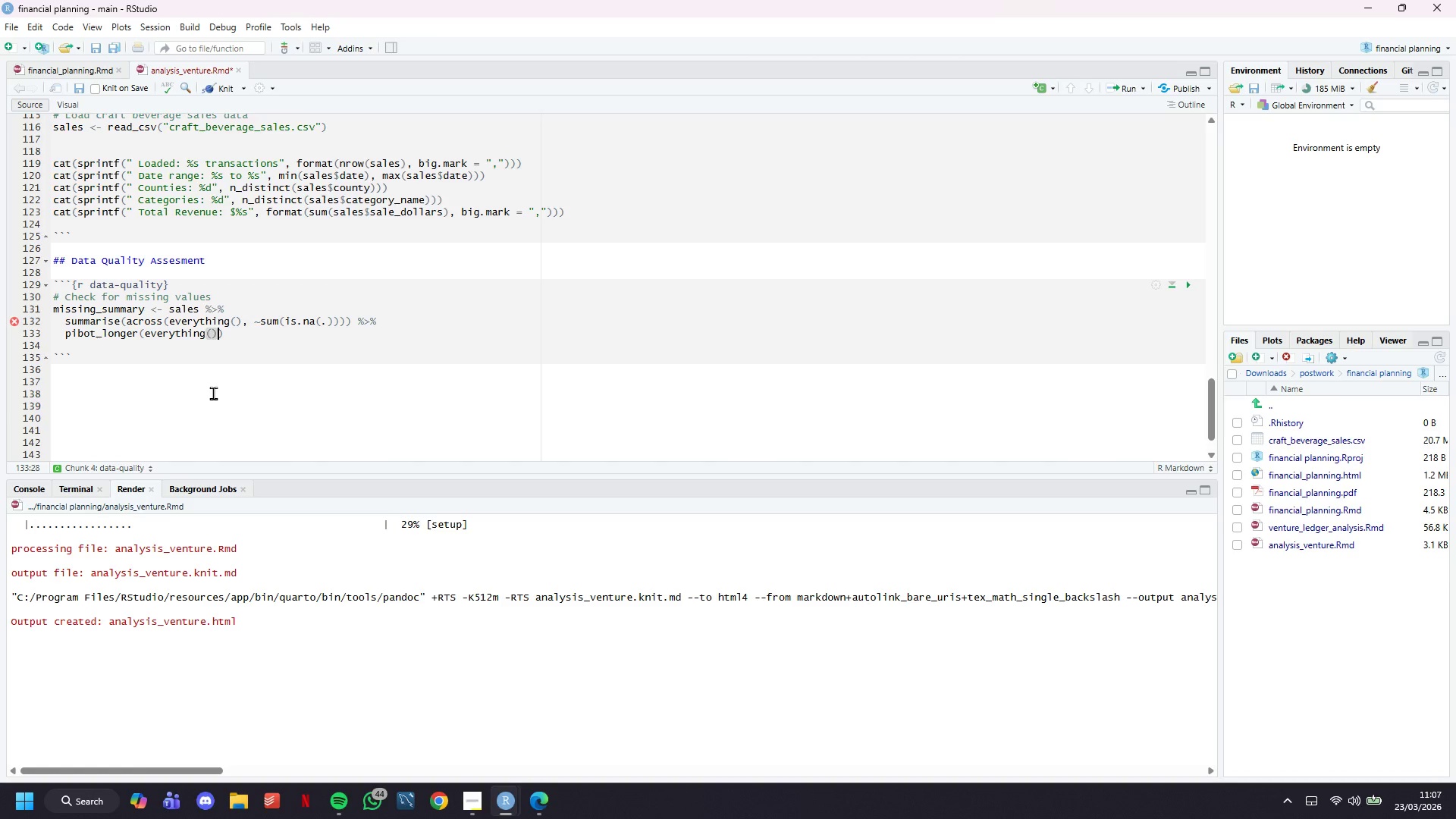 
key(ArrowRight)
 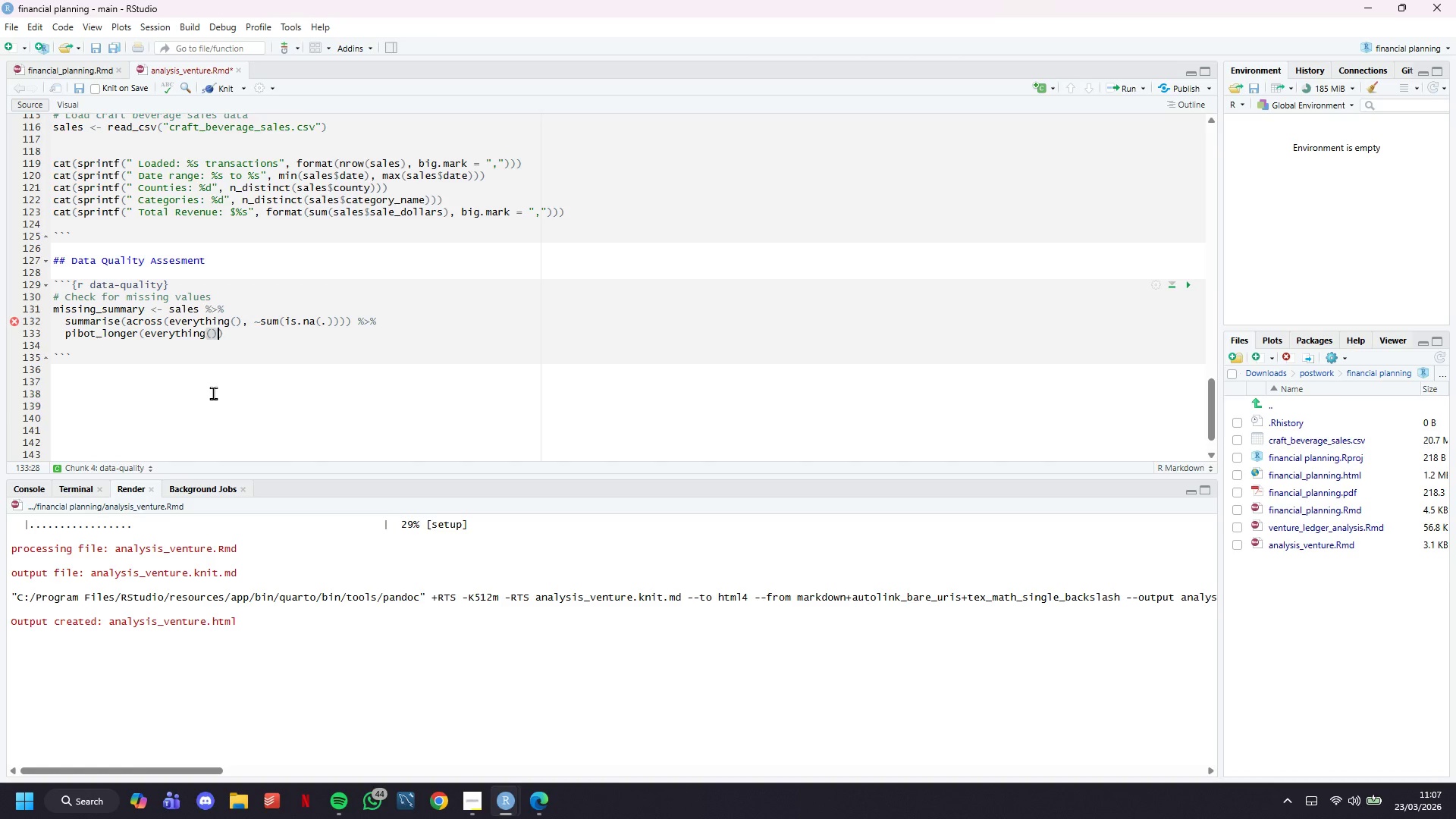 
type(, names_to = "Variable)
 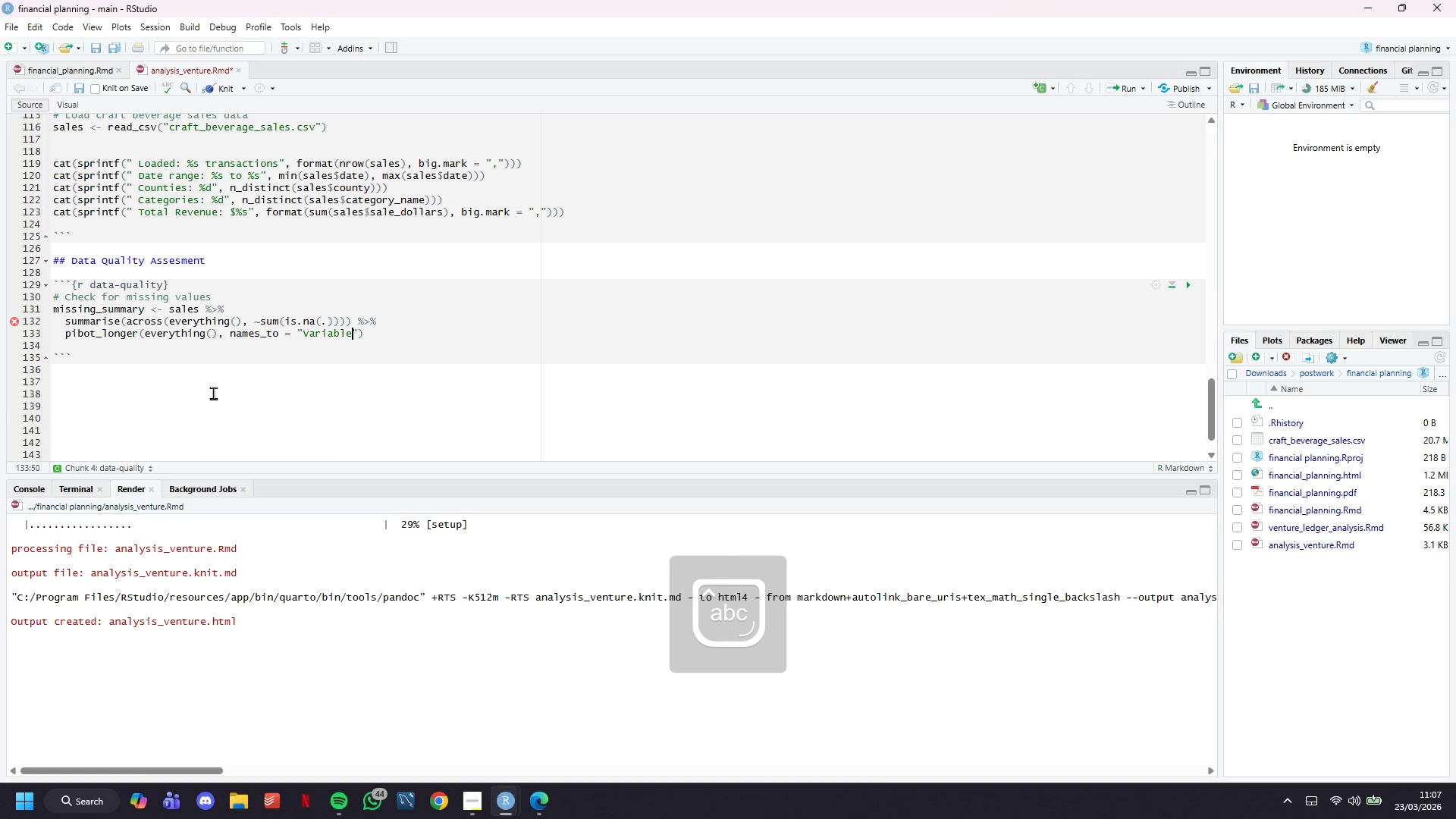 
key(ArrowRight)
 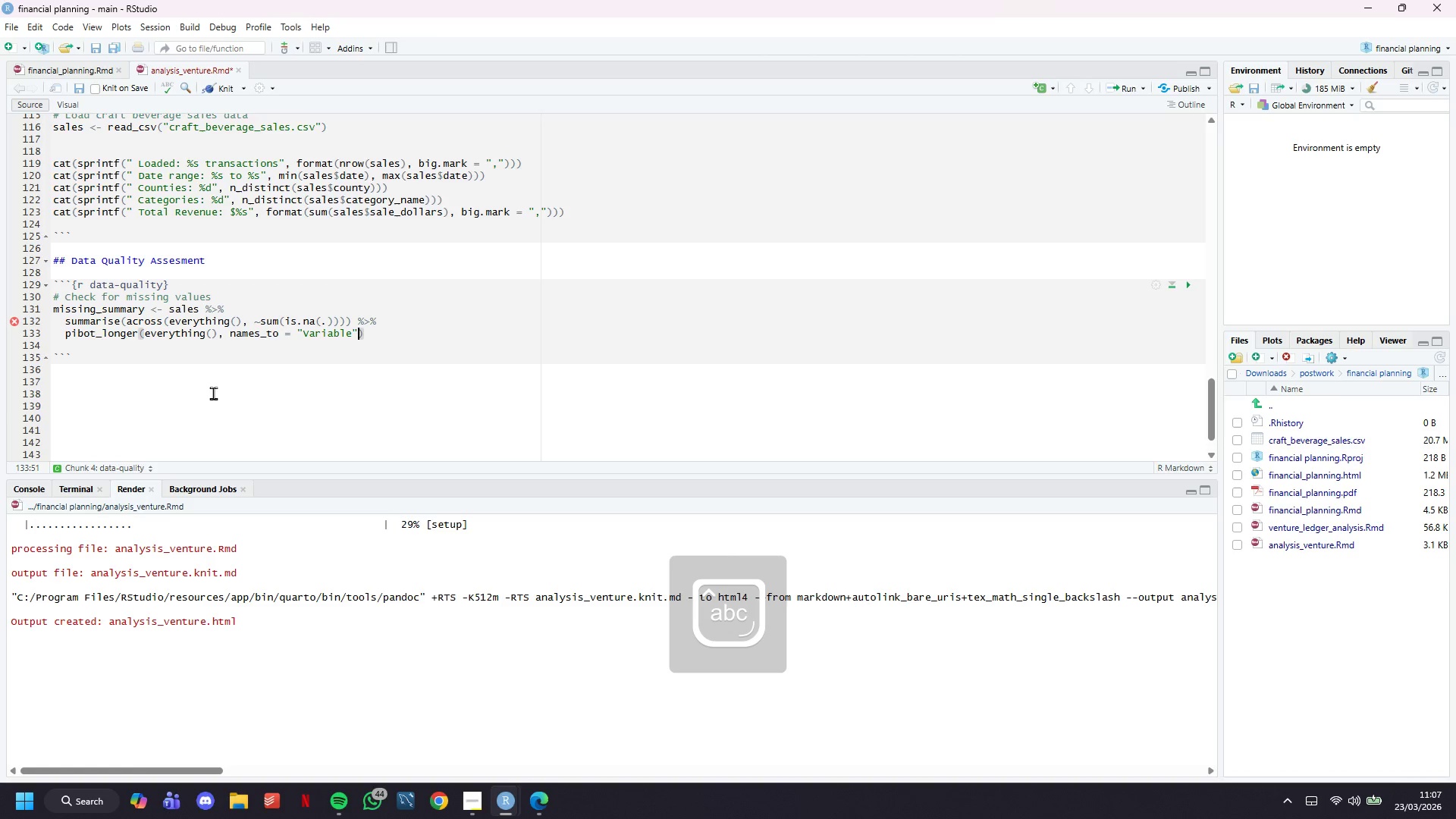 
type(, values_t0 )
key(Backspace)
key(Backspace)
type(o = "Missing)
 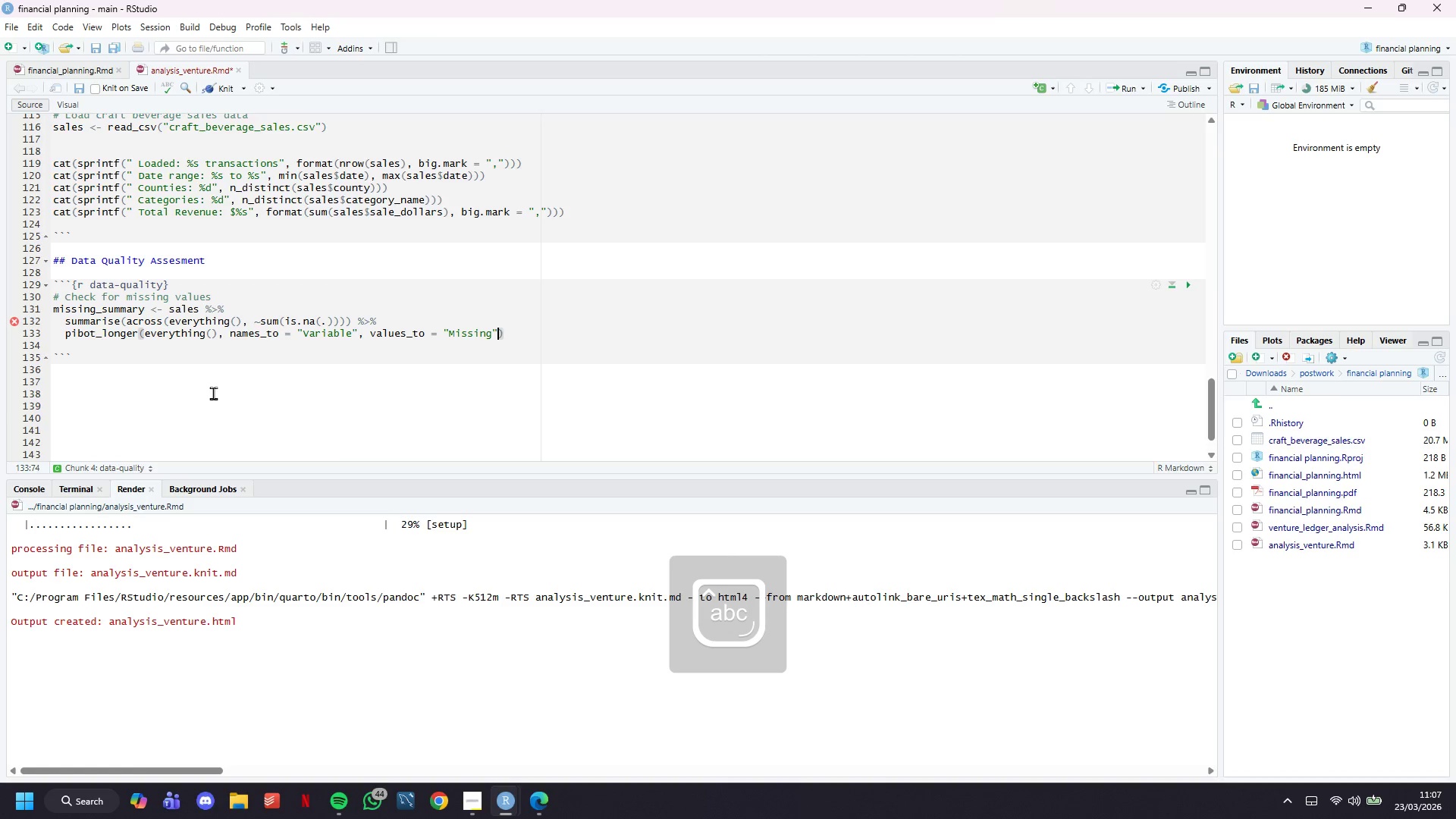 
 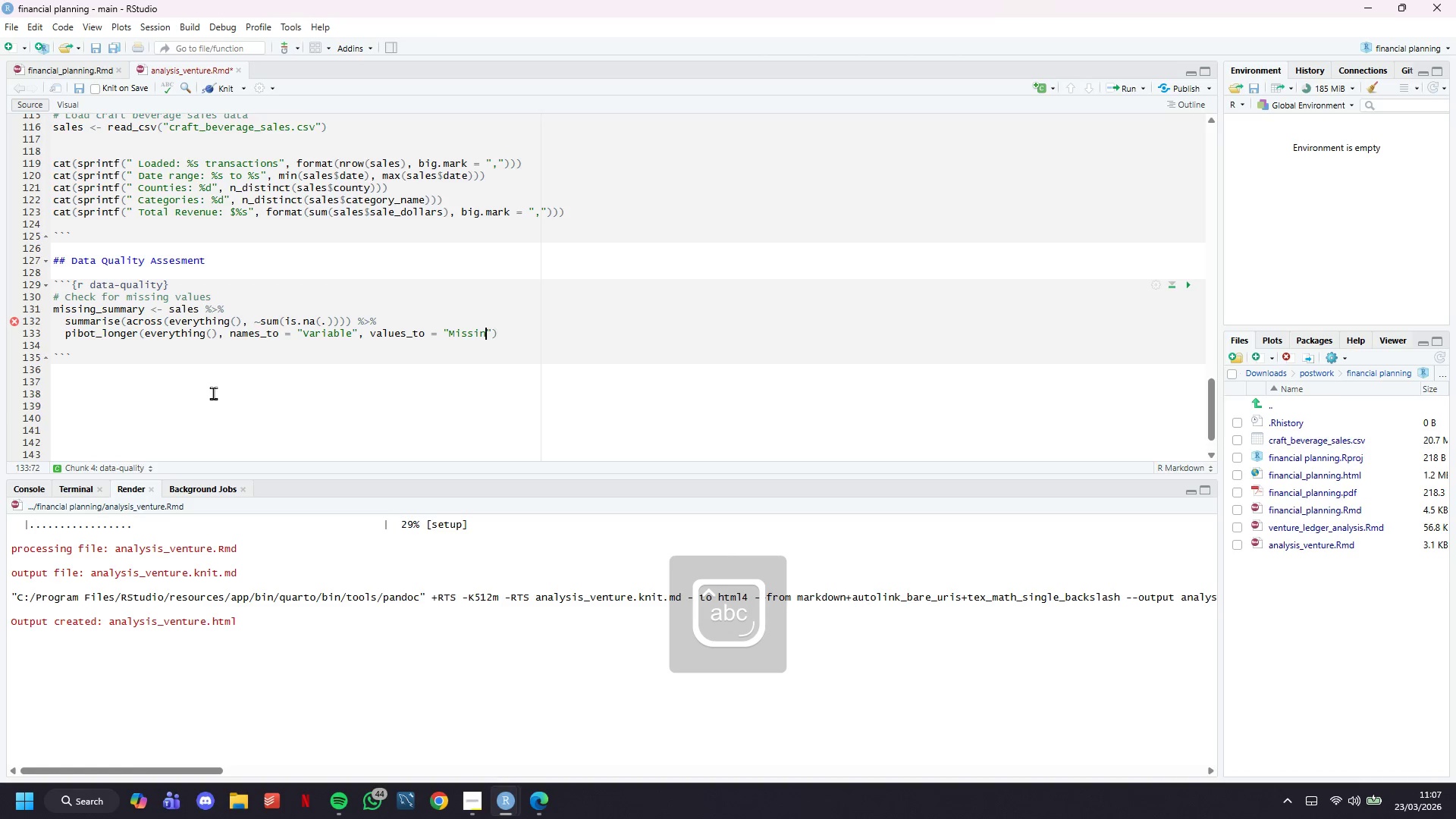 
key(ArrowRight)
 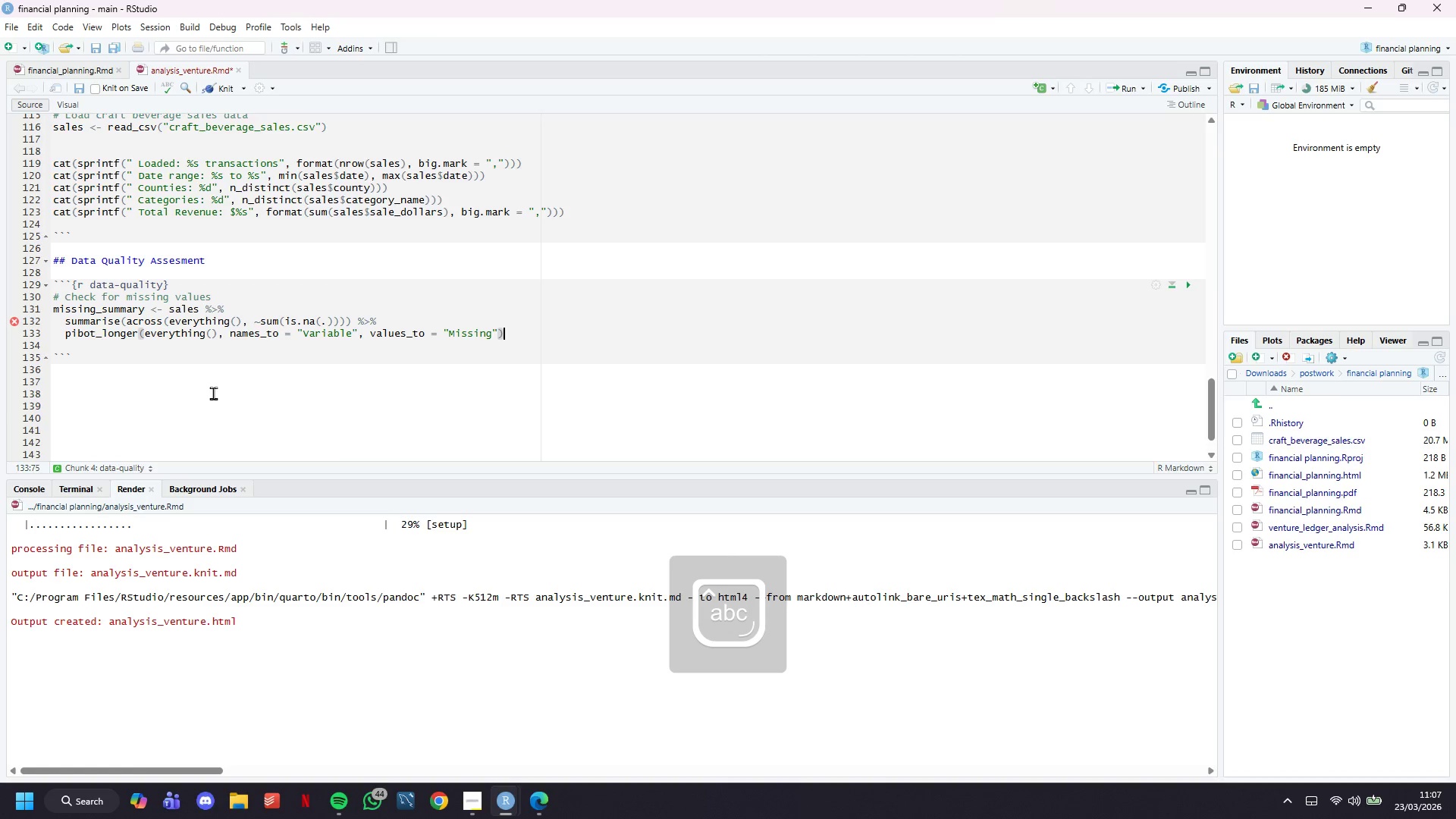 
key(ArrowRight)
 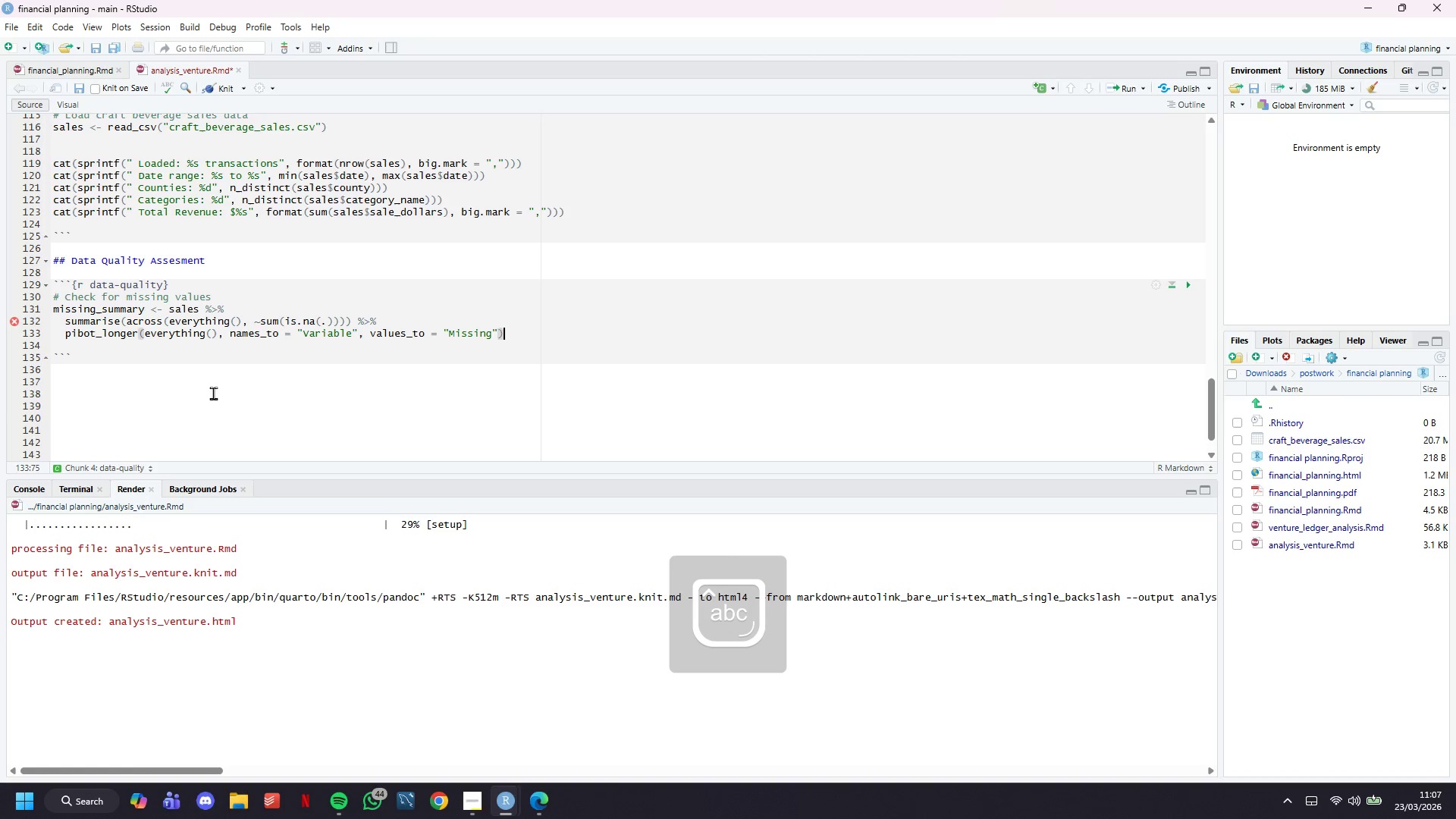 
key(Space)
 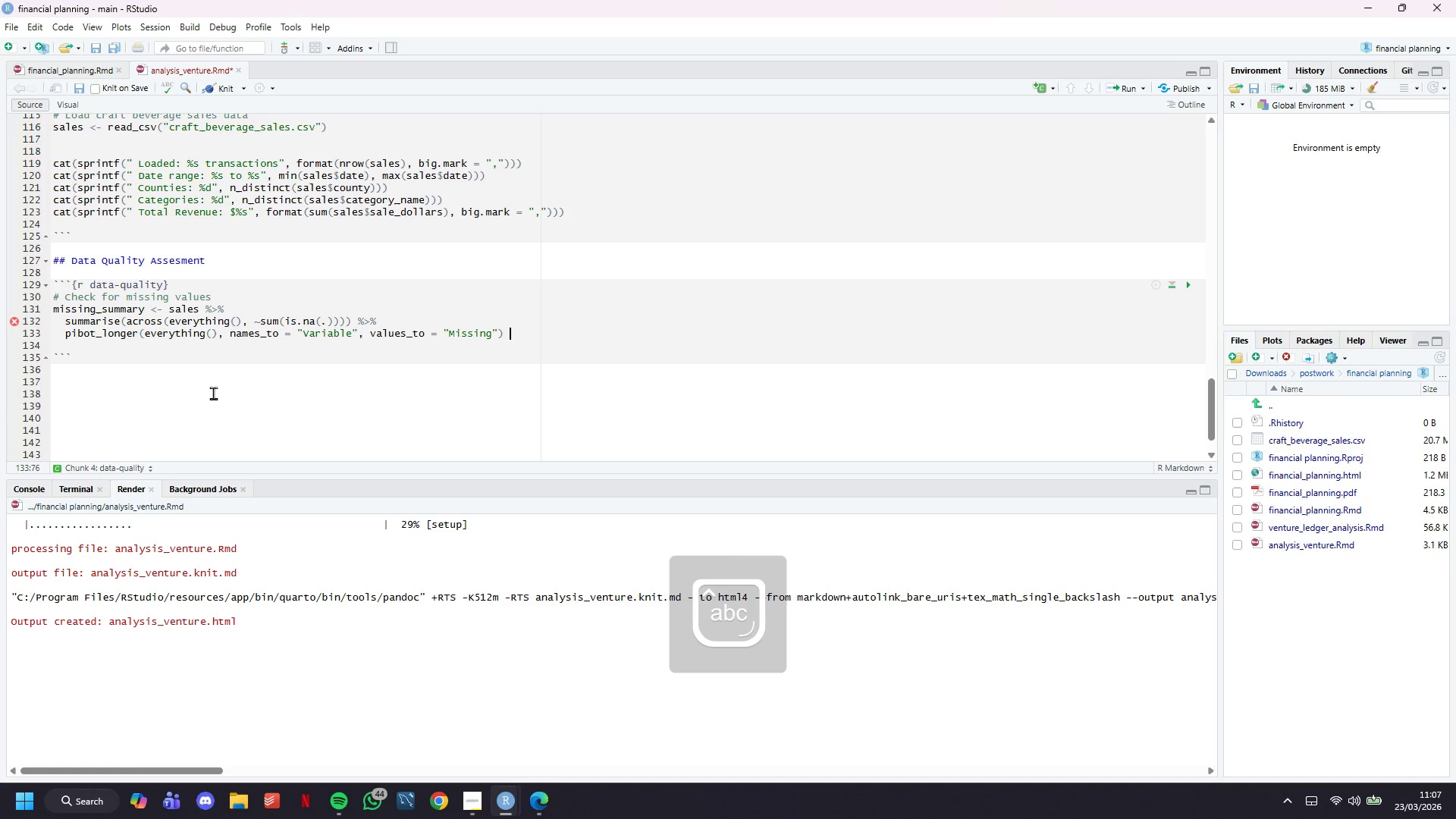 
key(Shift+5)
 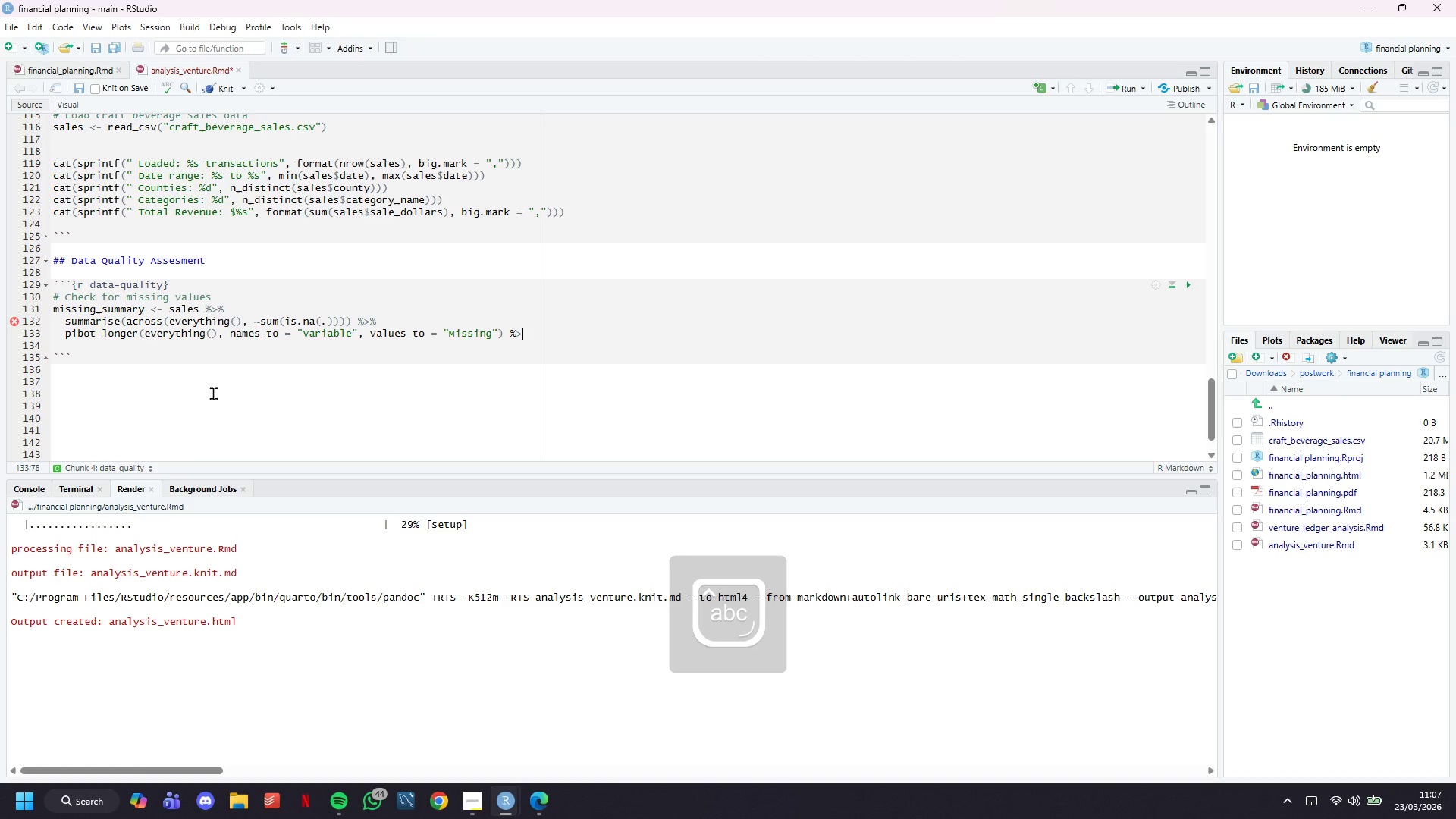 
key(Shift+Period)
 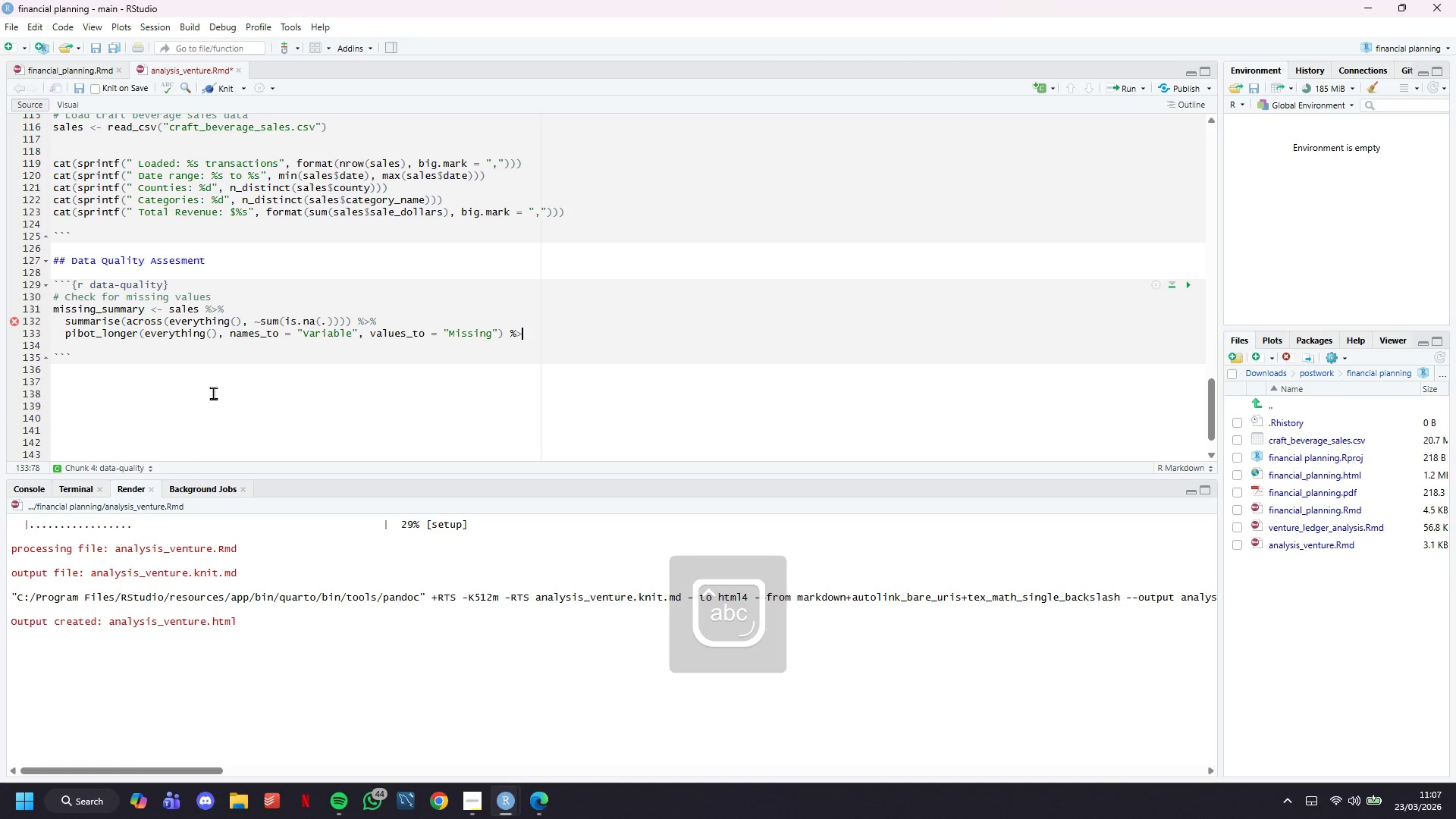 
key(Shift+5)
 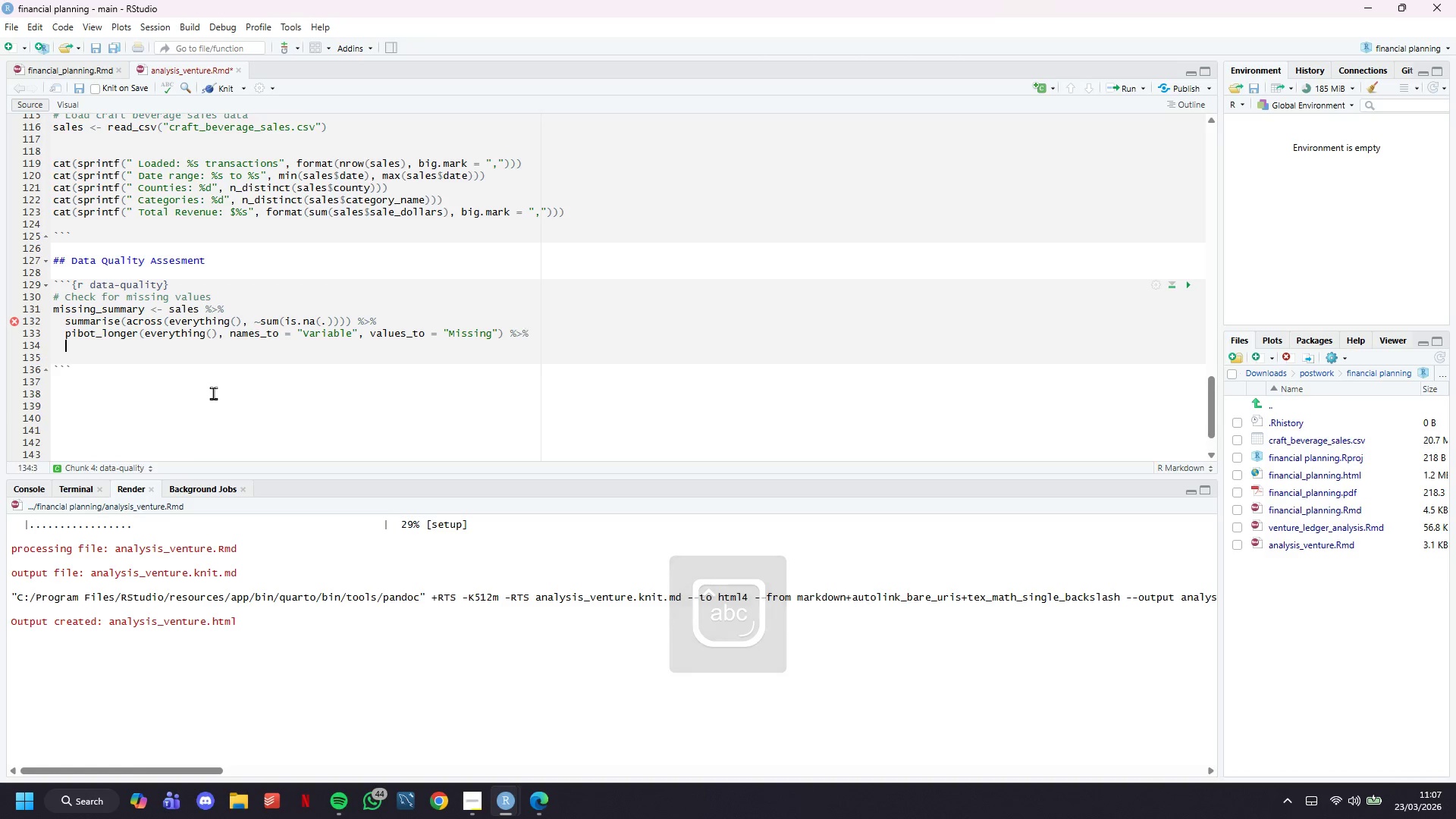 
key(Enter)
 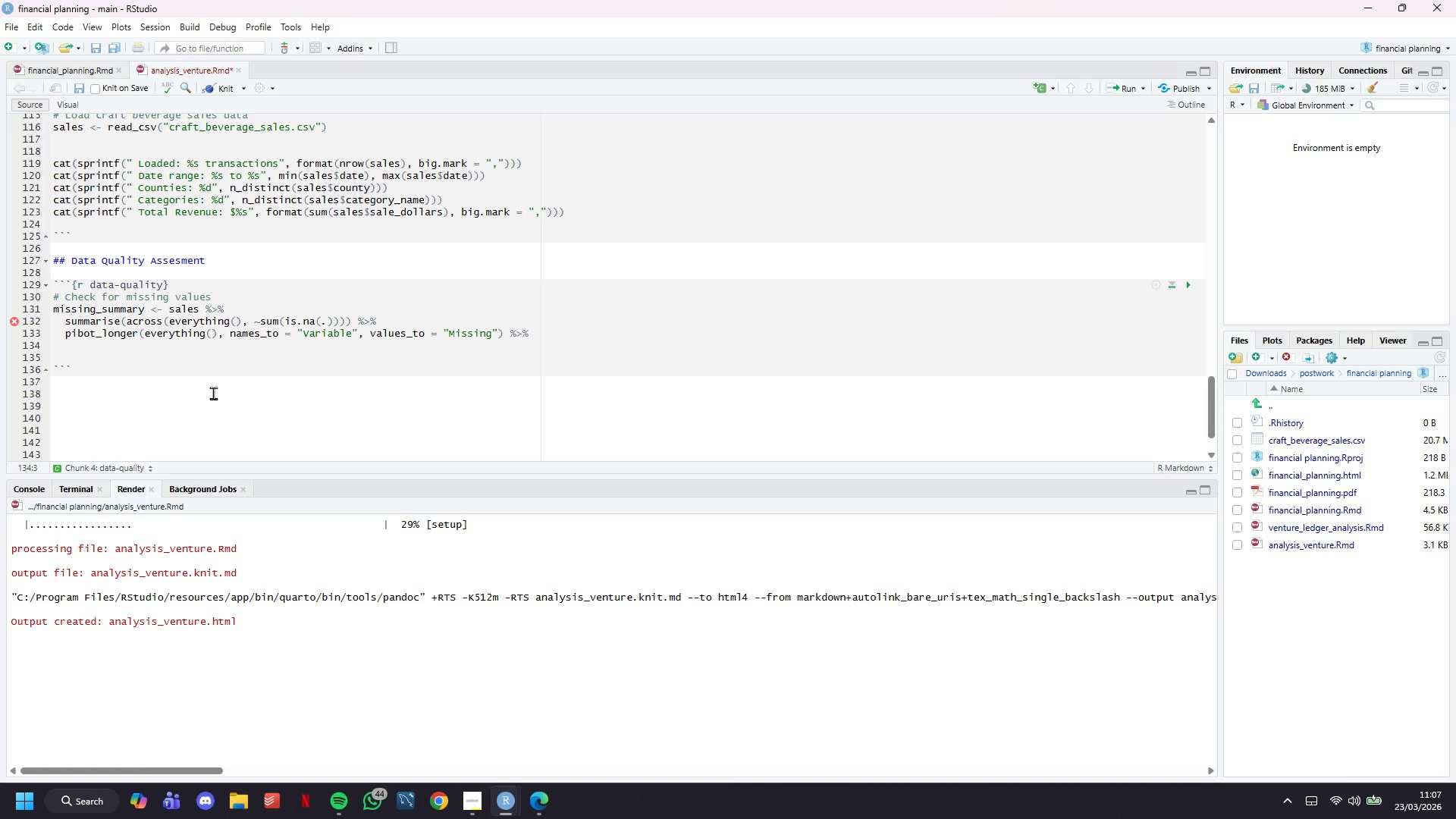 
key(ArrowUp)
 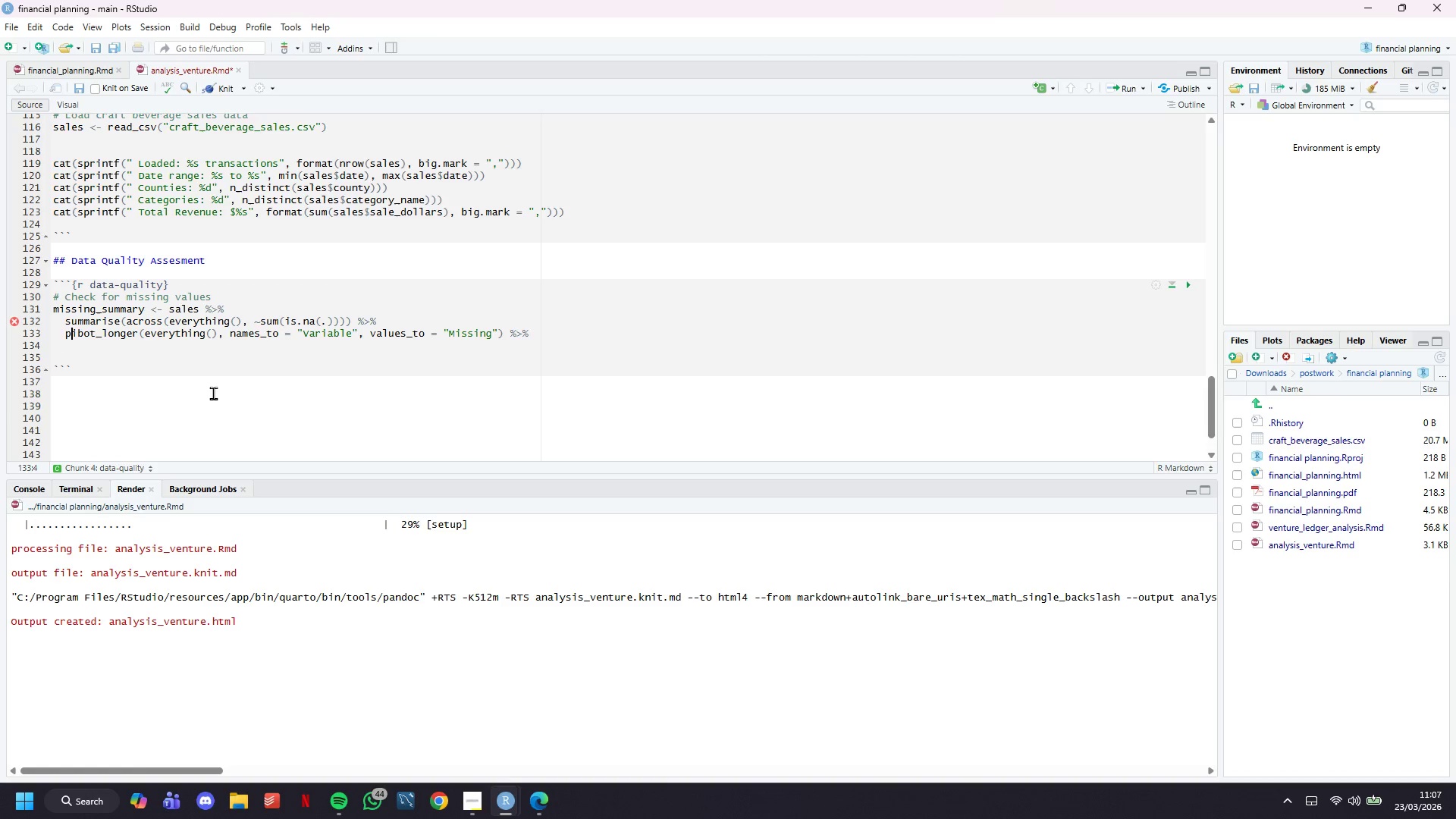 
key(ArrowRight)
 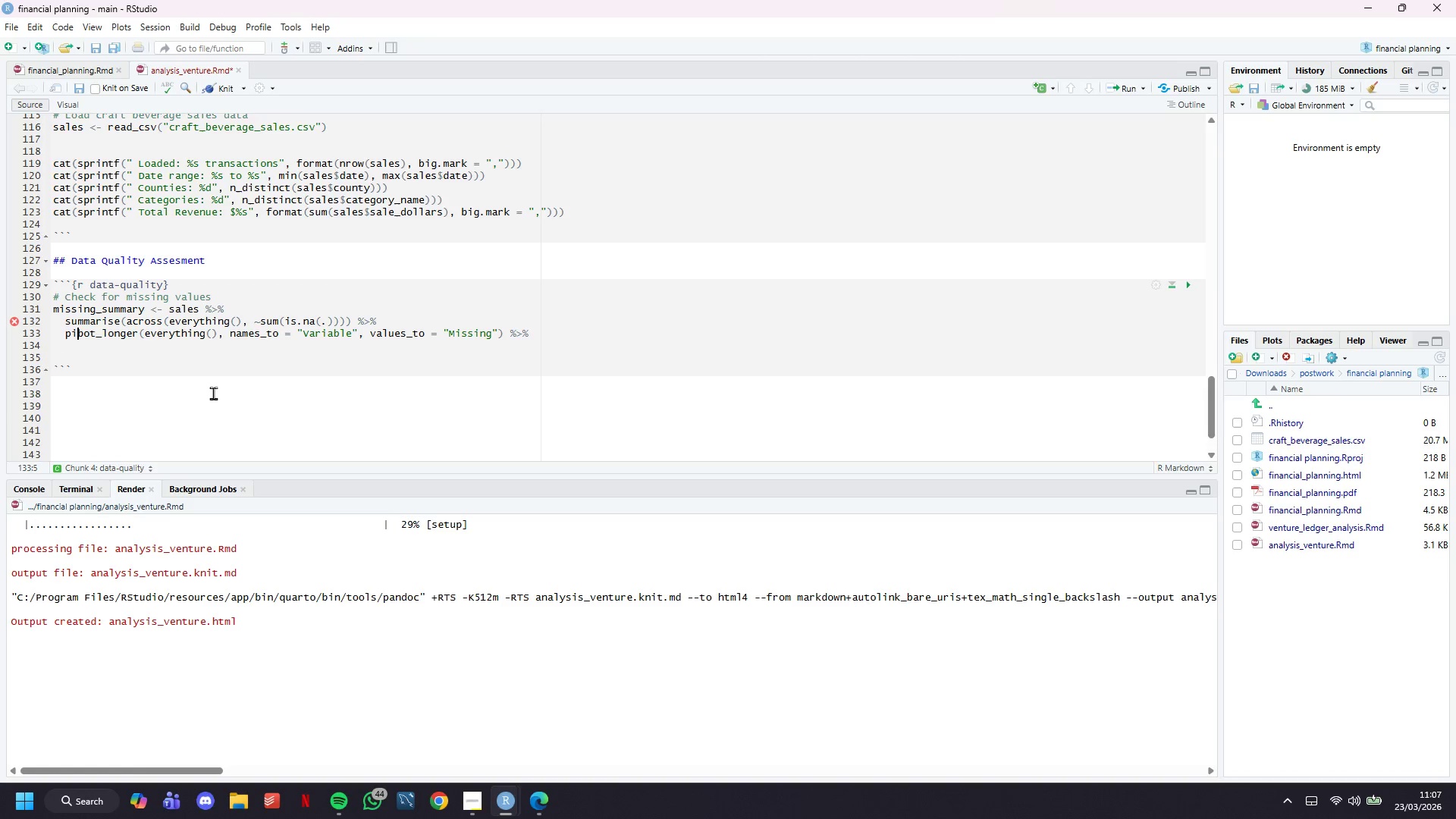 
key(ArrowRight)
 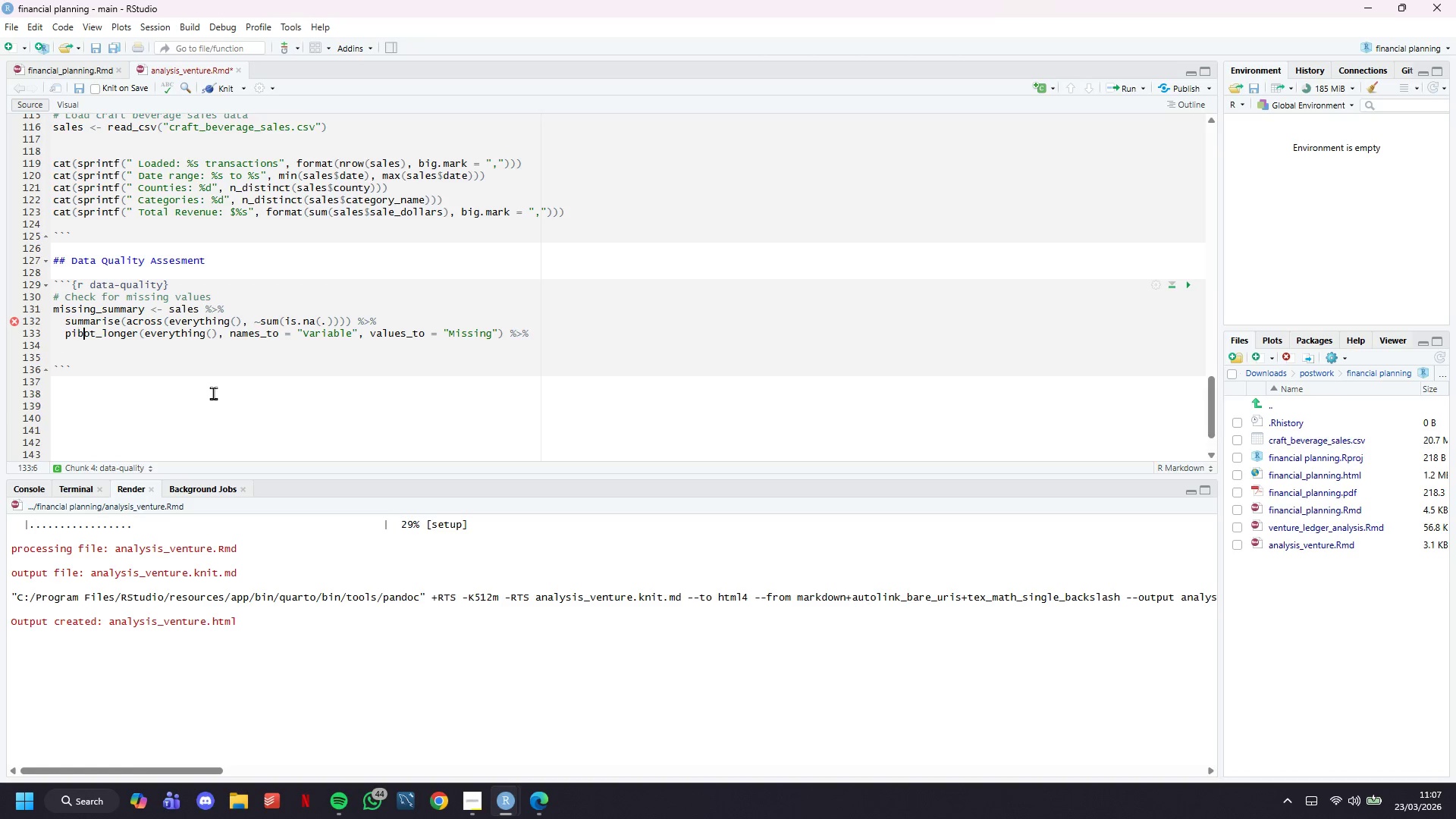 
key(ArrowRight)
 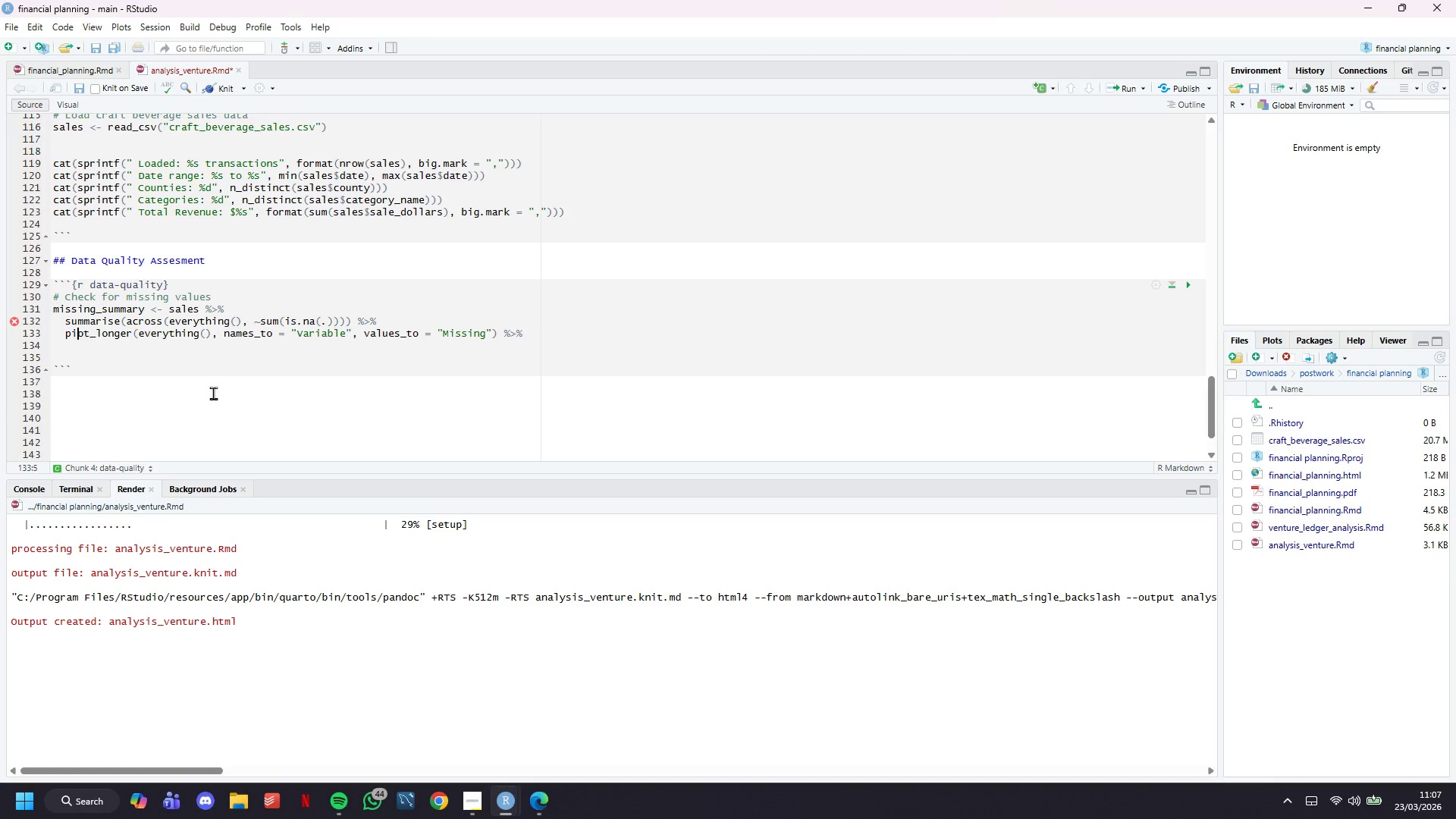 
key(Backspace)
 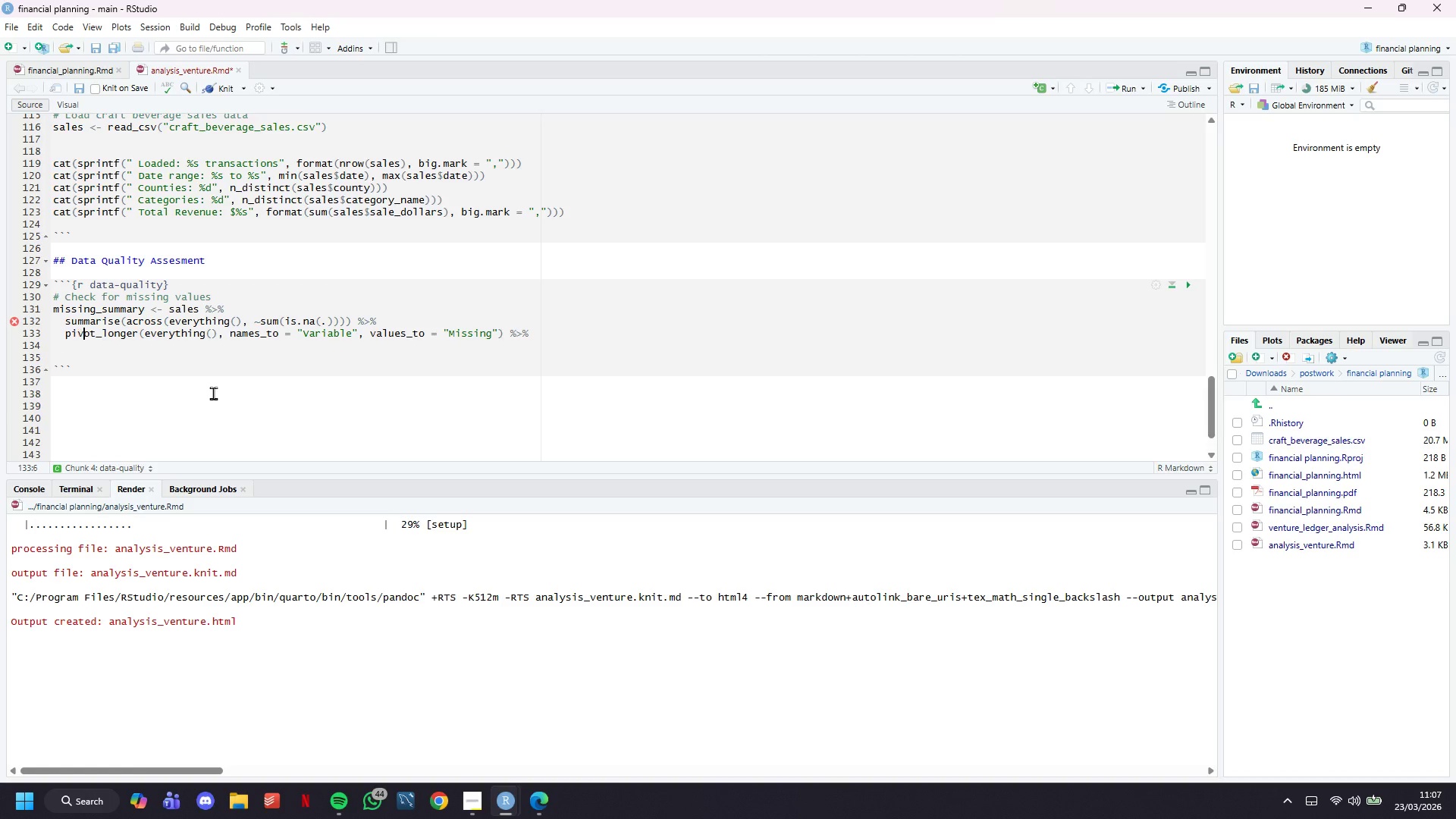 
key(V)
 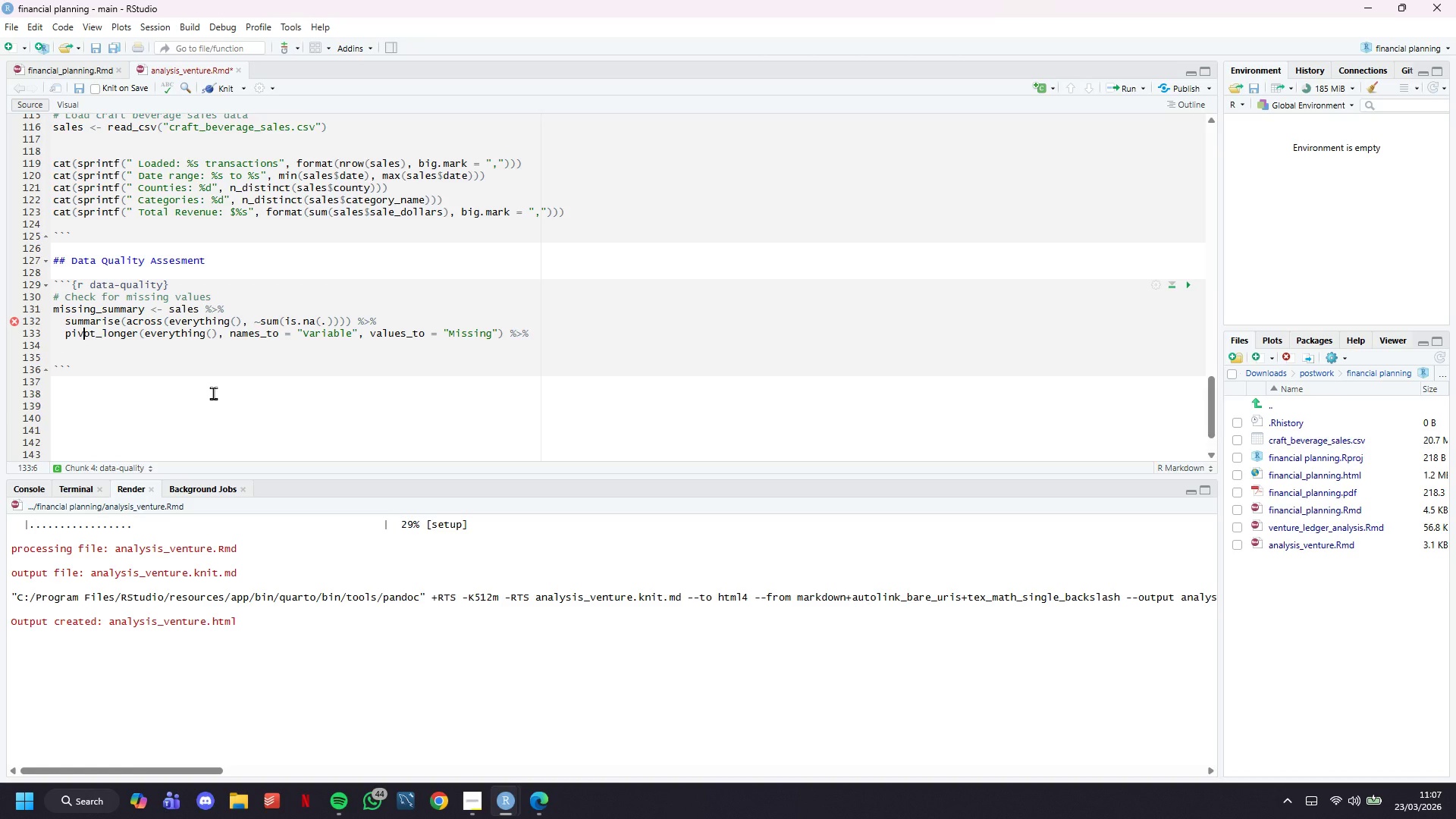 
key(ArrowDown)
 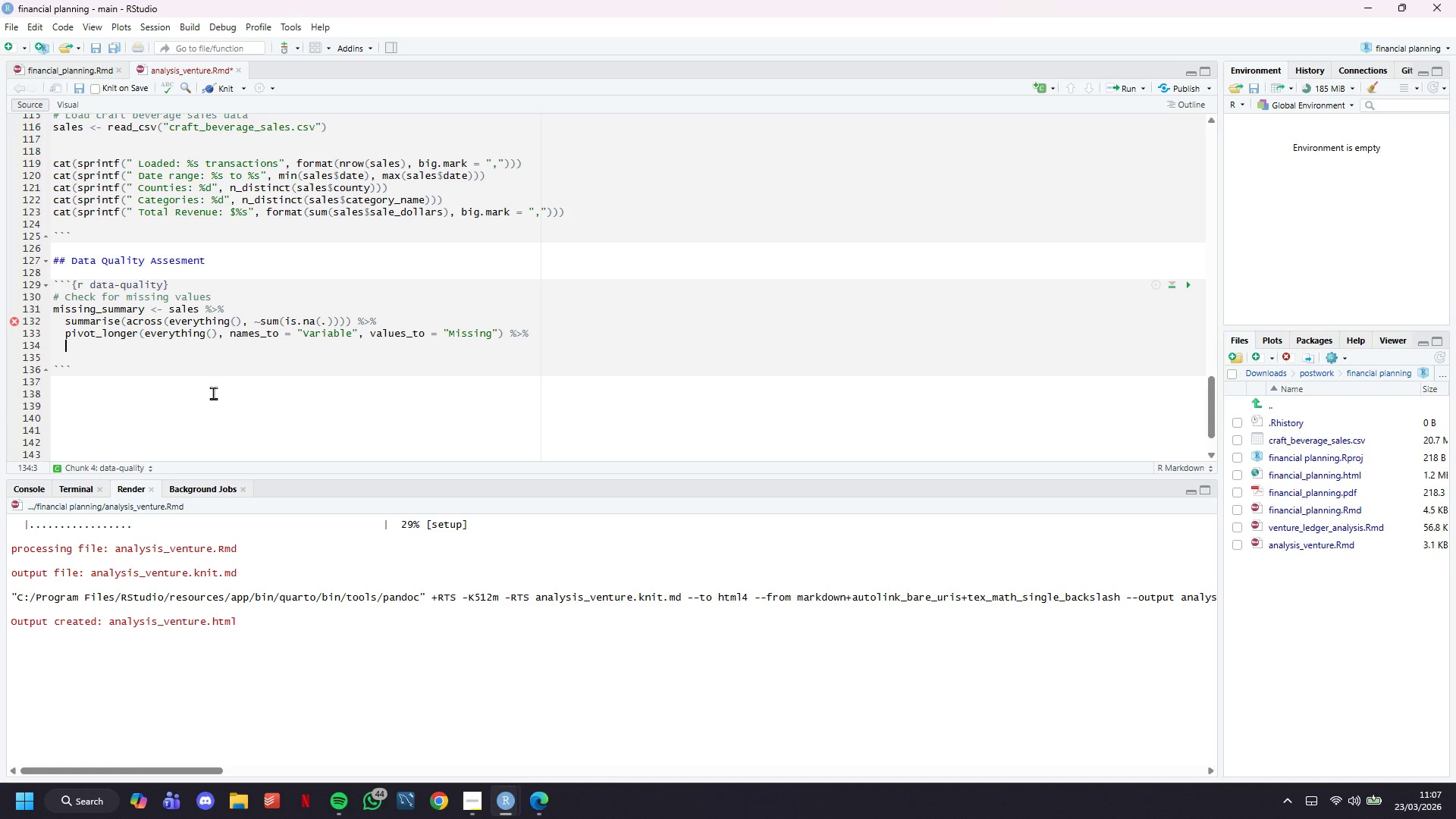 
type(filter(Missing > 0)
 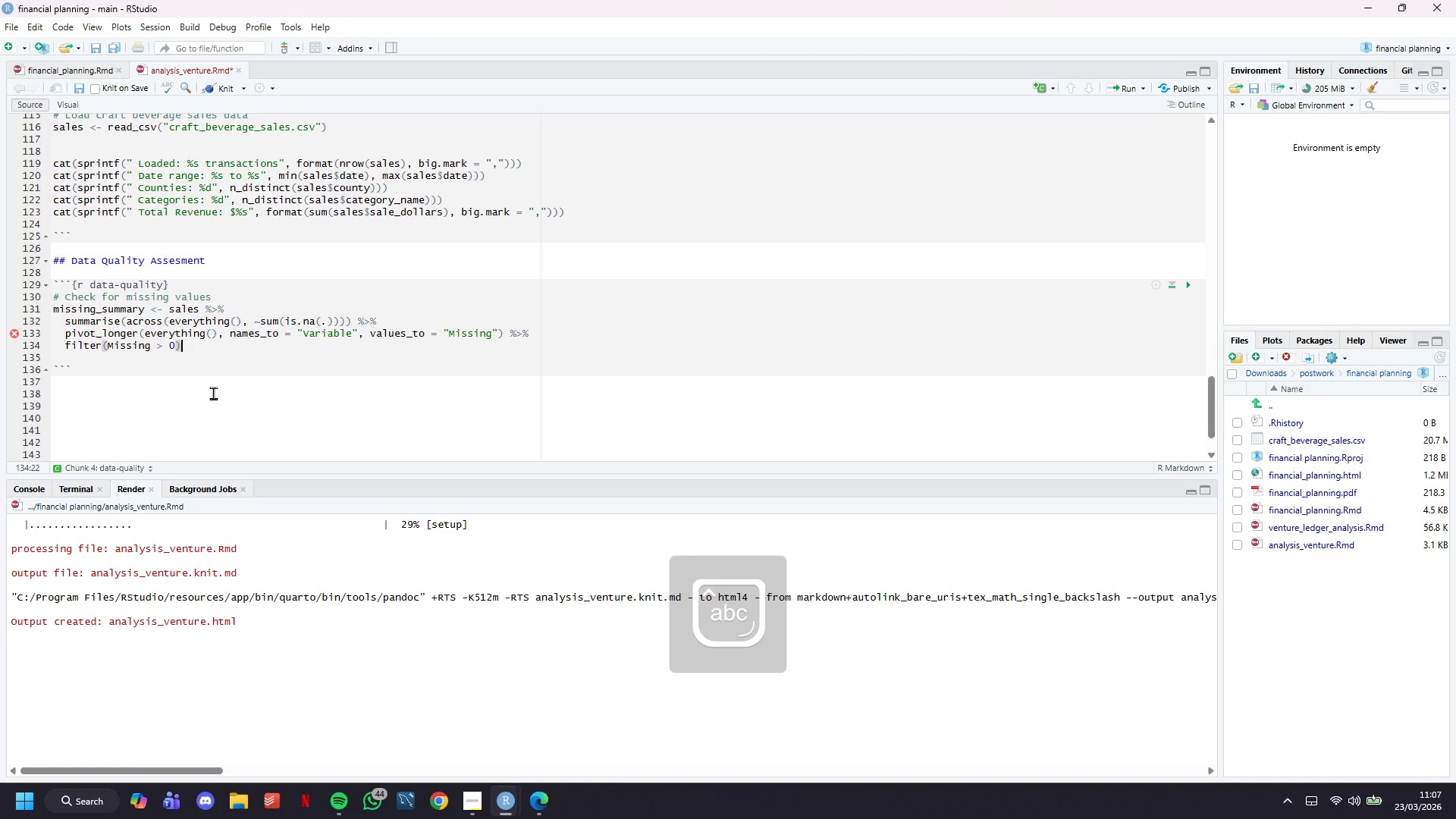 
 